 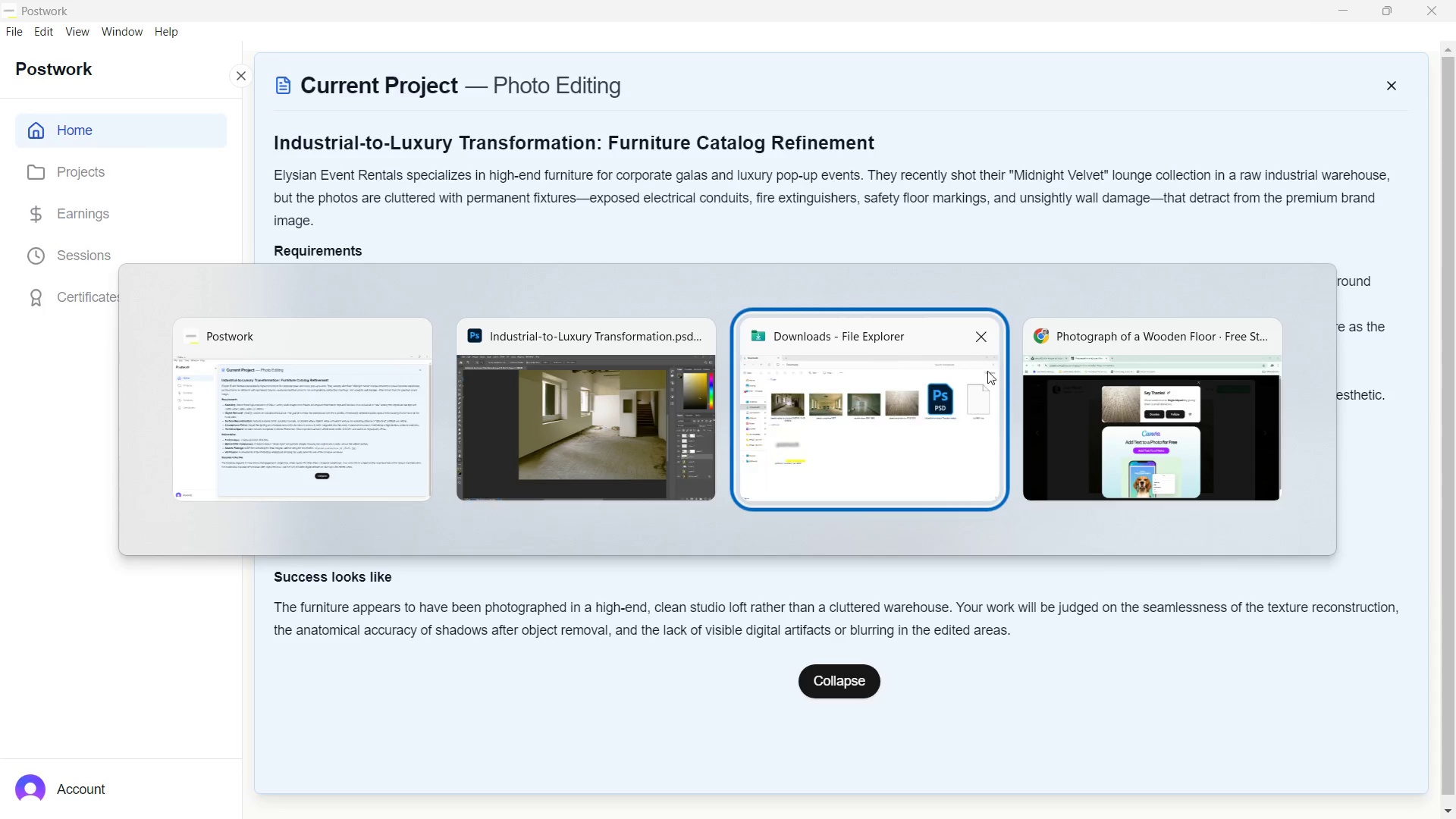 
key(Alt+Tab)
 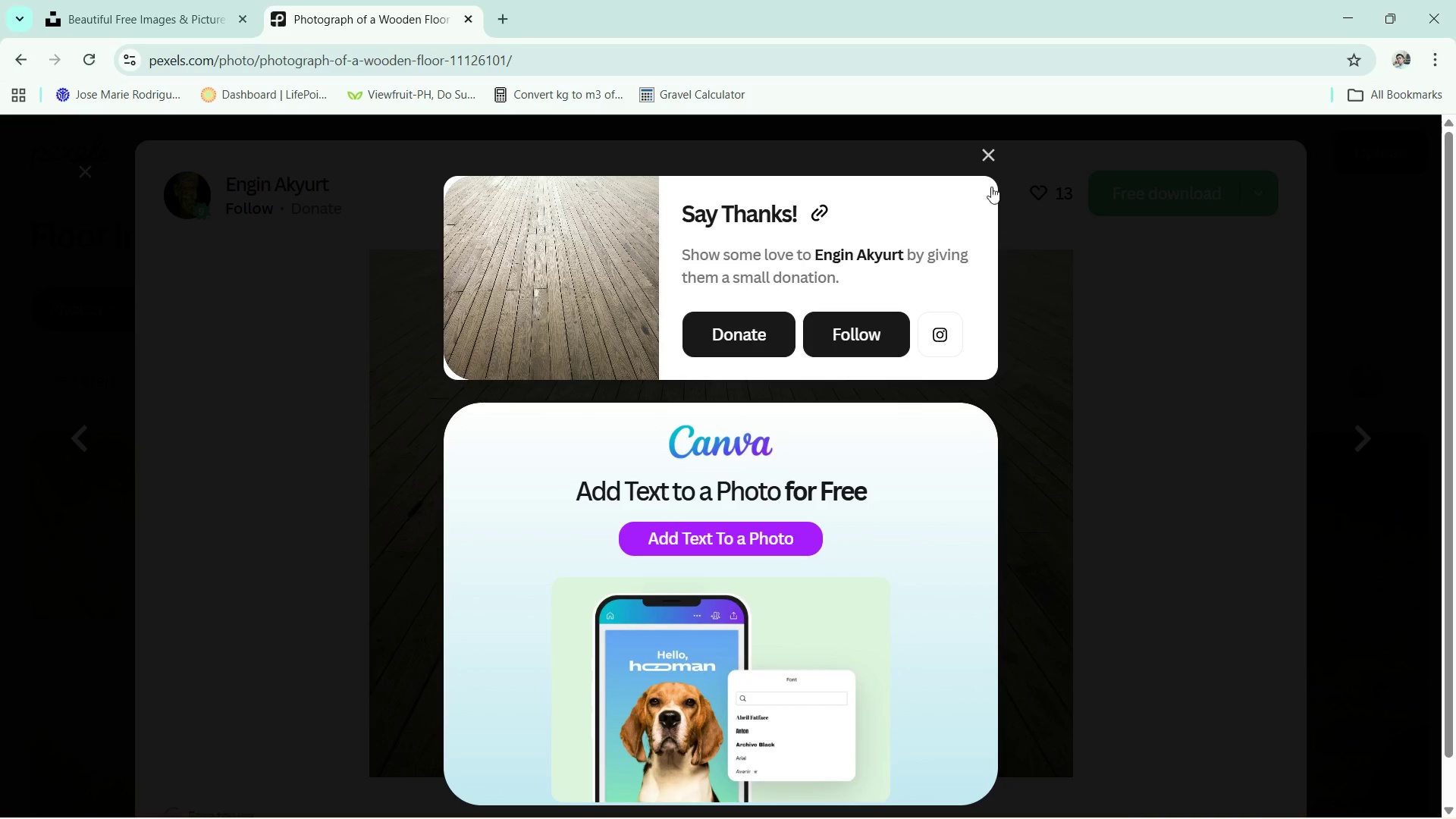 
left_click([989, 157])
 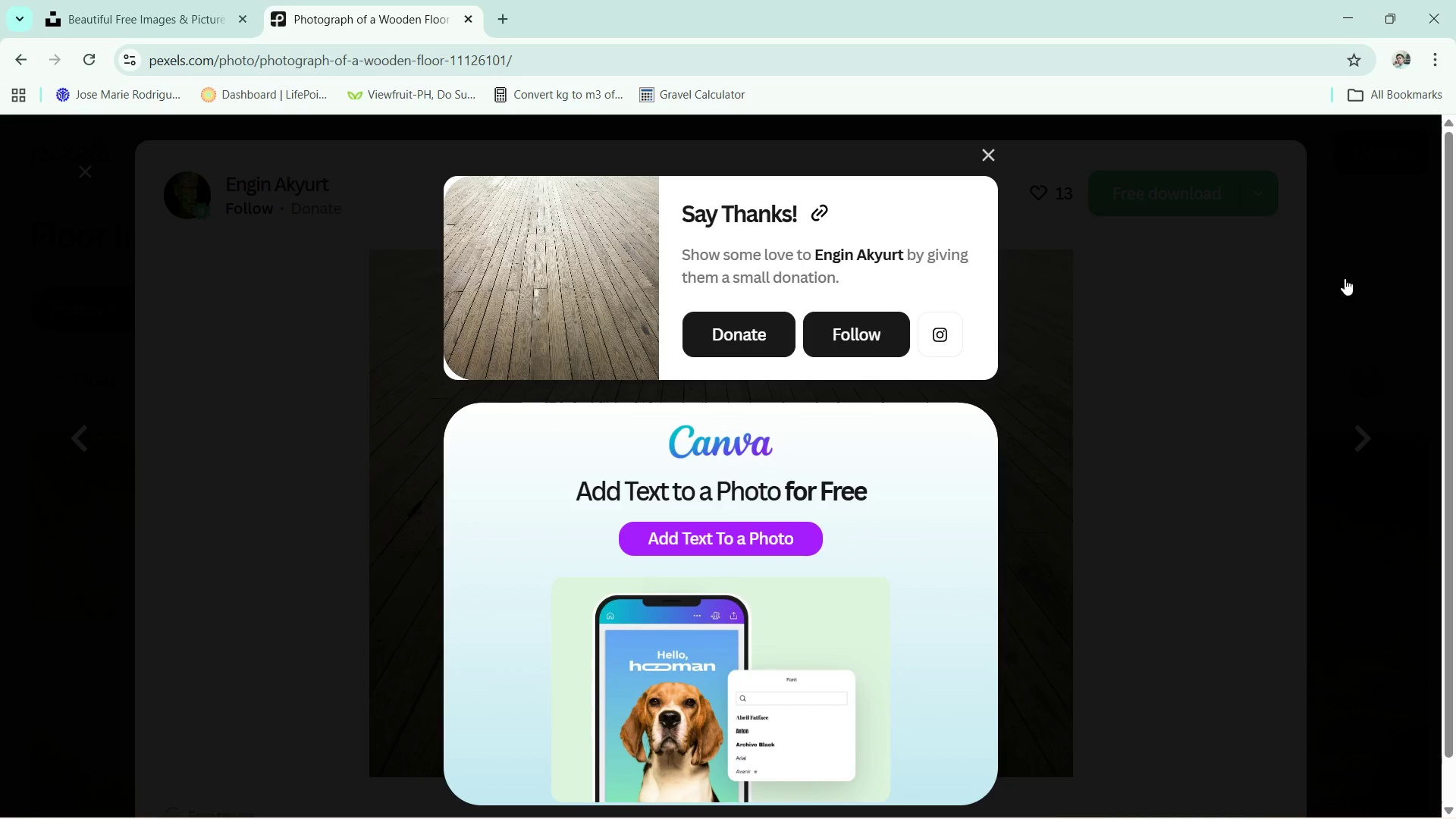 
left_click([1363, 276])
 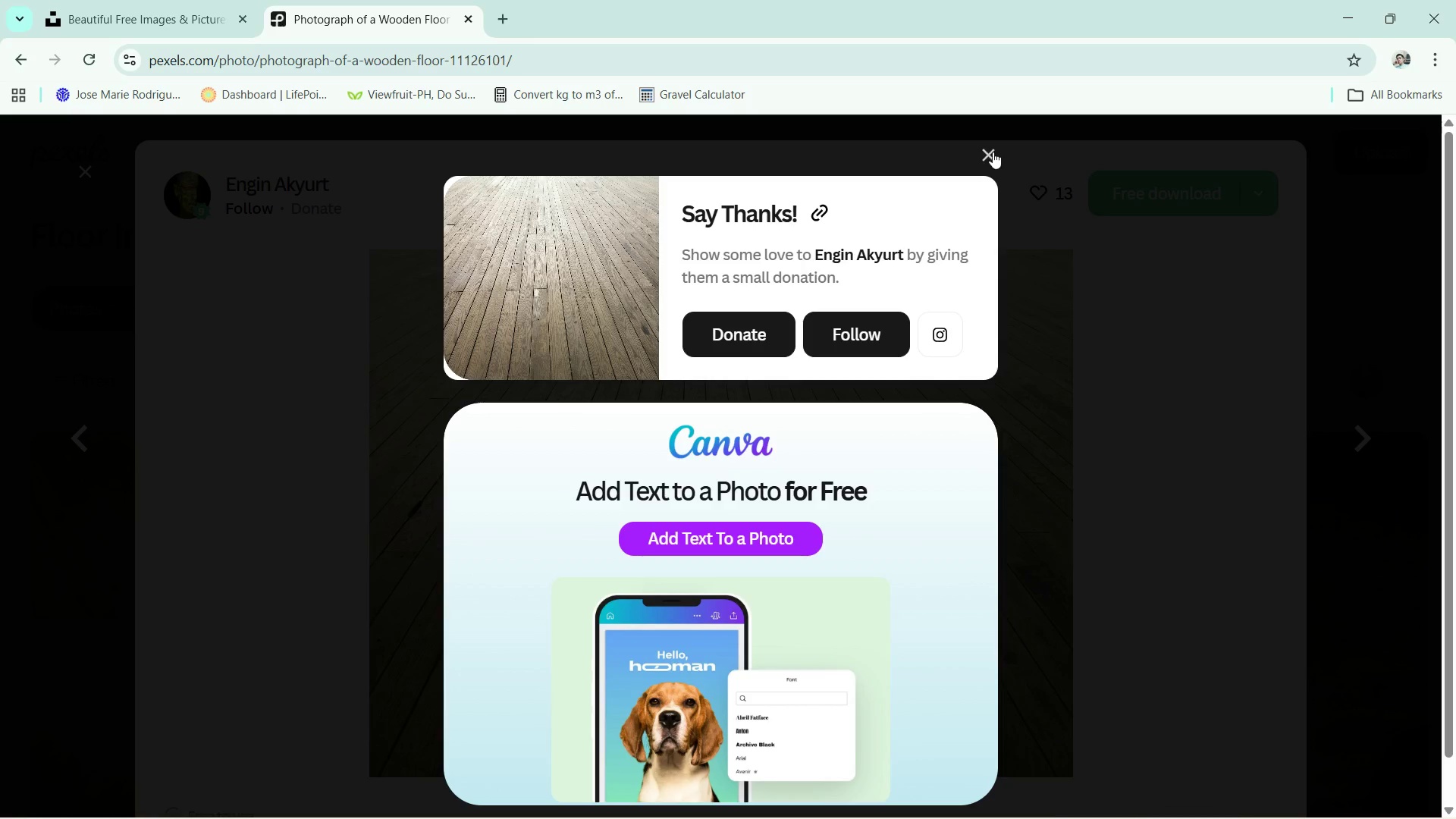 
left_click([988, 152])
 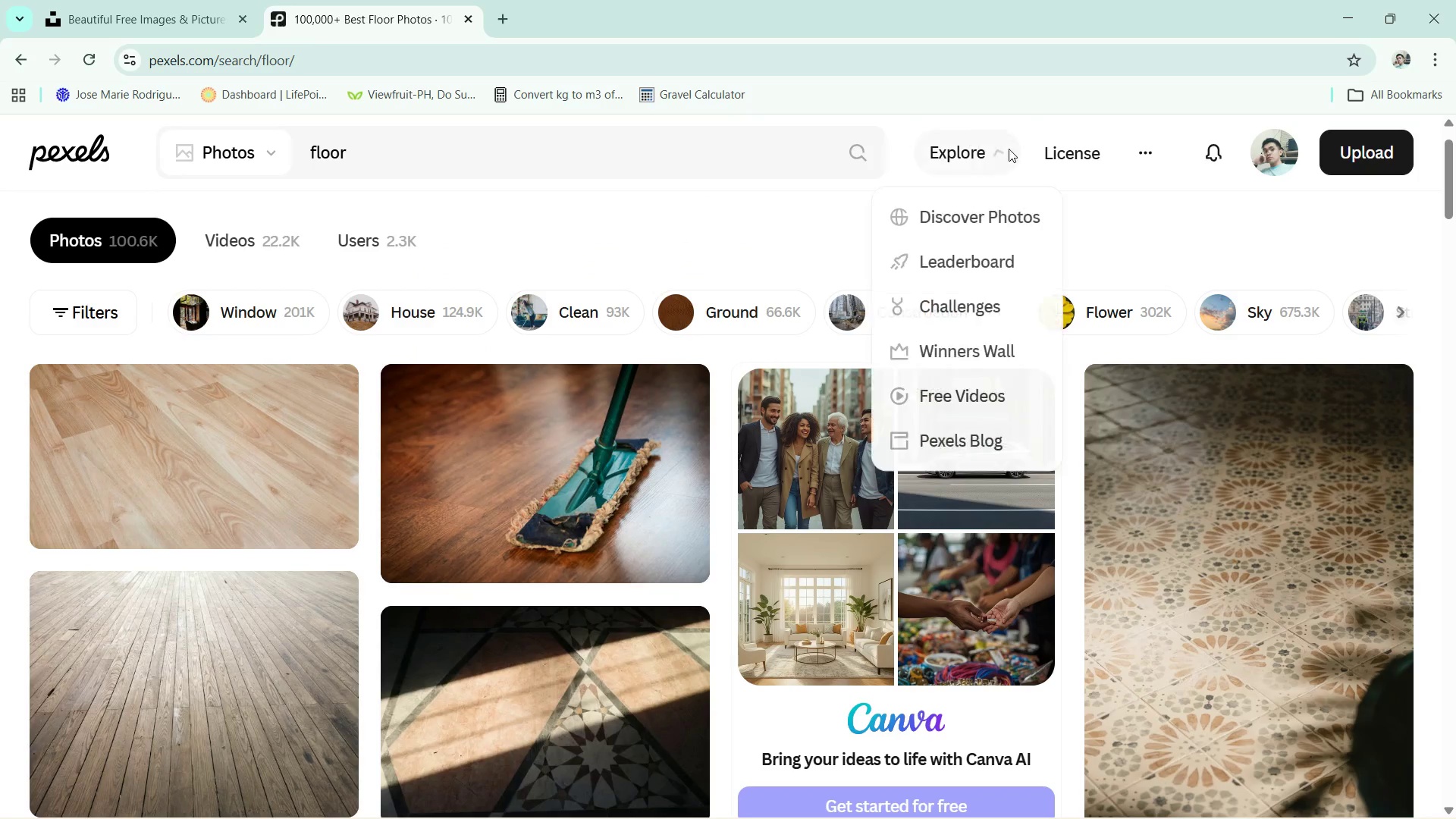 
scroll: coordinate [771, 473], scroll_direction: down, amount: 34.0
 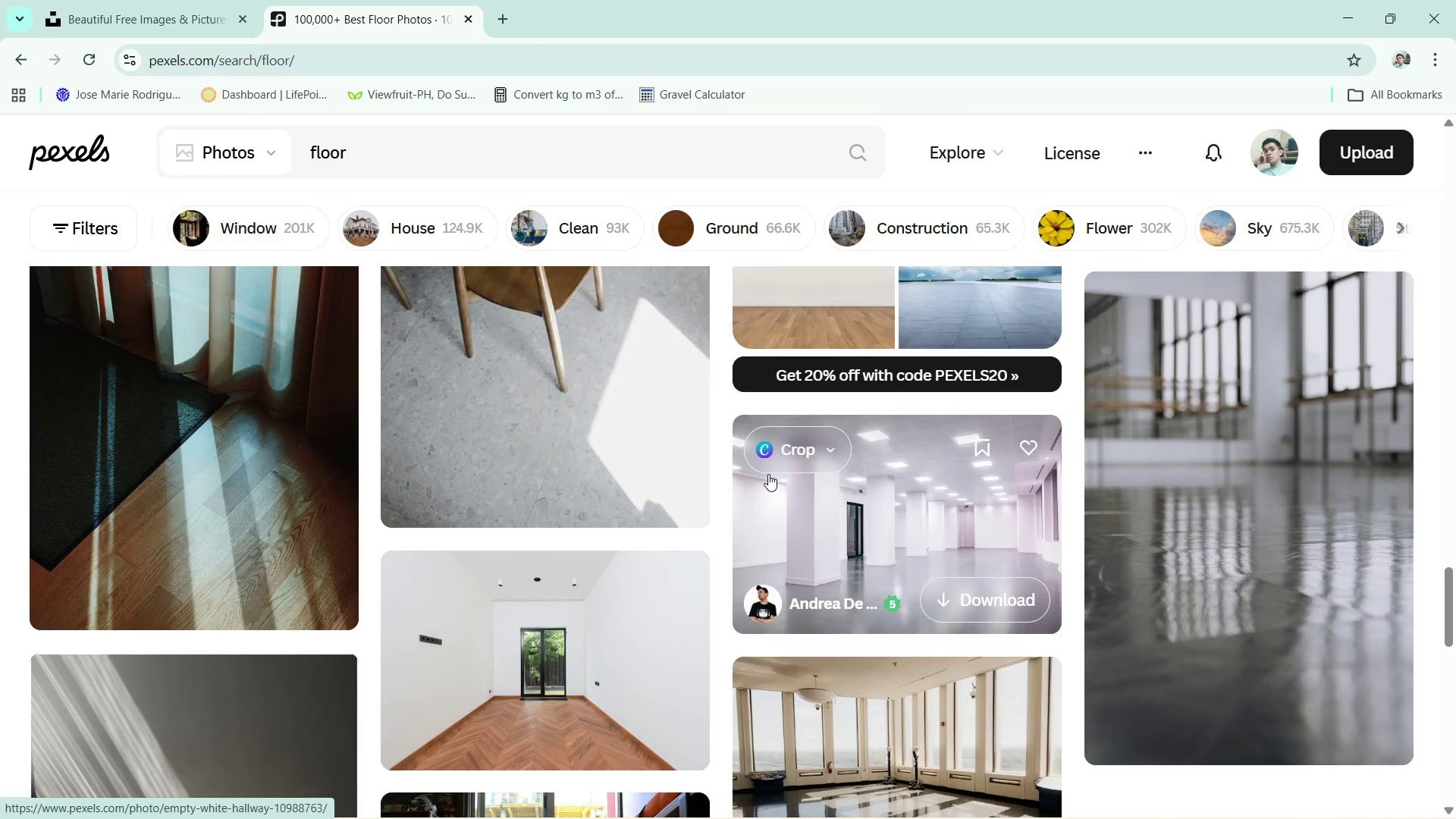 
scroll: coordinate [775, 455], scroll_direction: up, amount: 4.0
 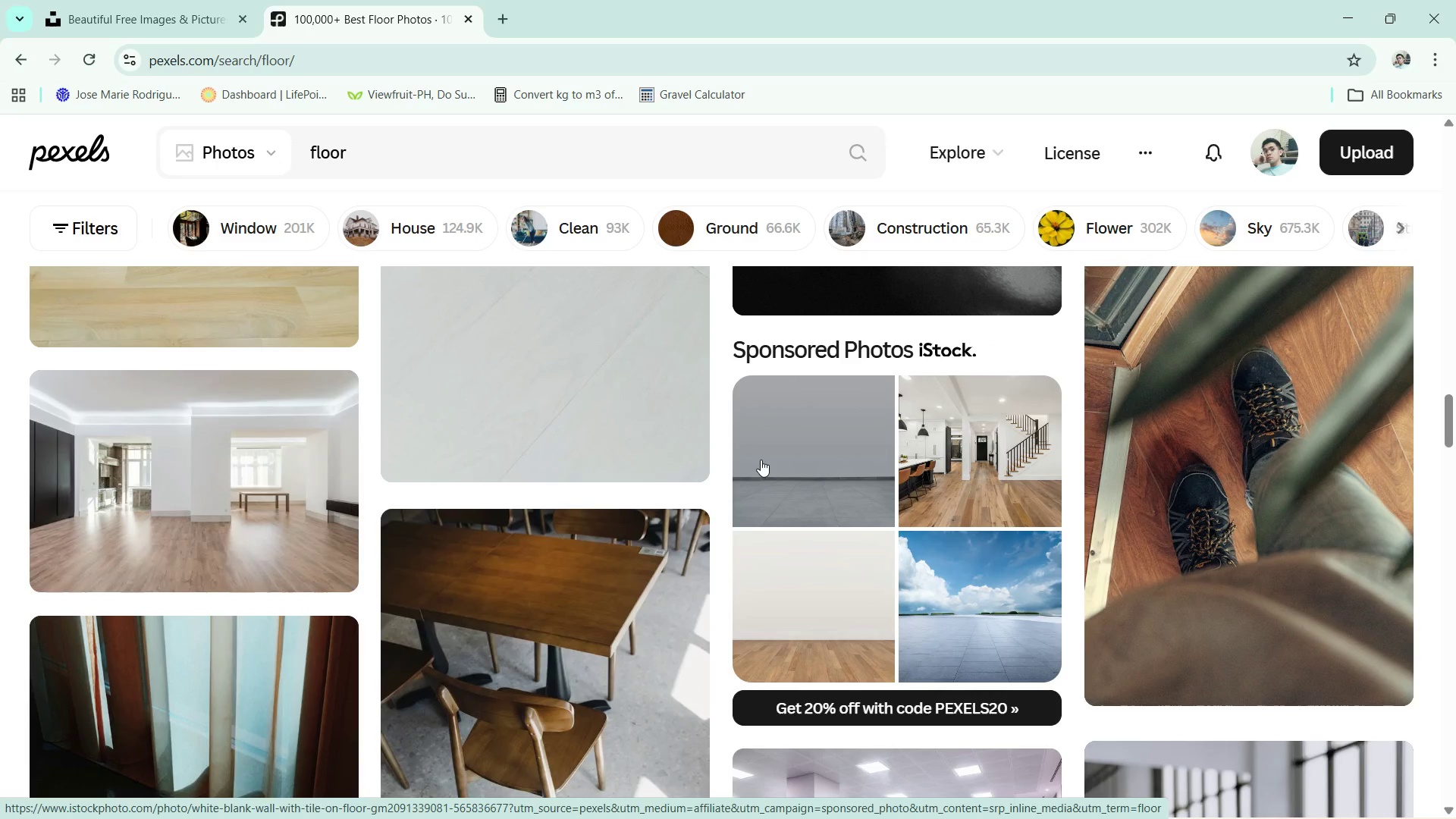 
scroll: coordinate [752, 498], scroll_direction: down, amount: 24.0
 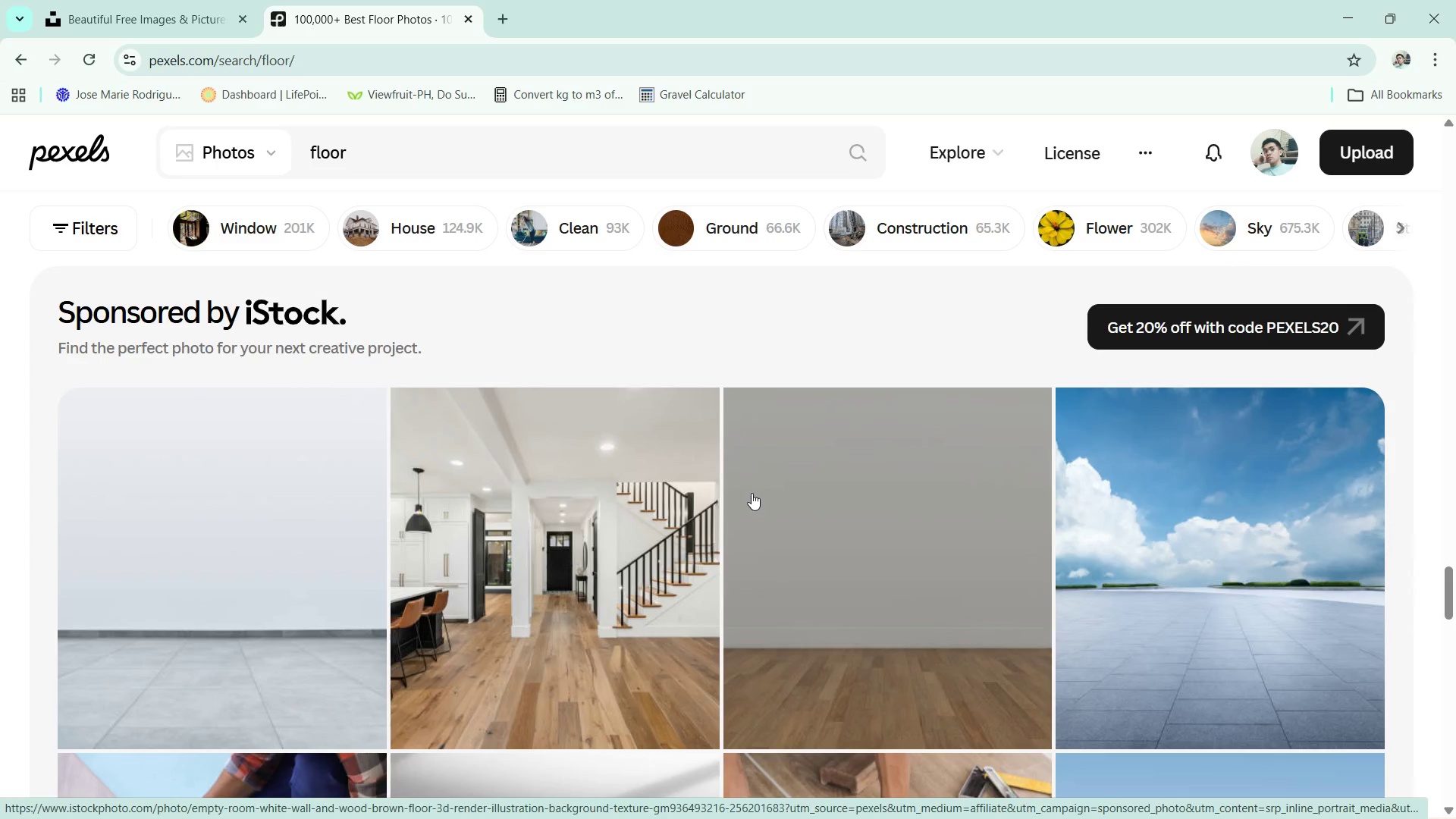 
scroll: coordinate [570, 606], scroll_direction: down, amount: 18.0
 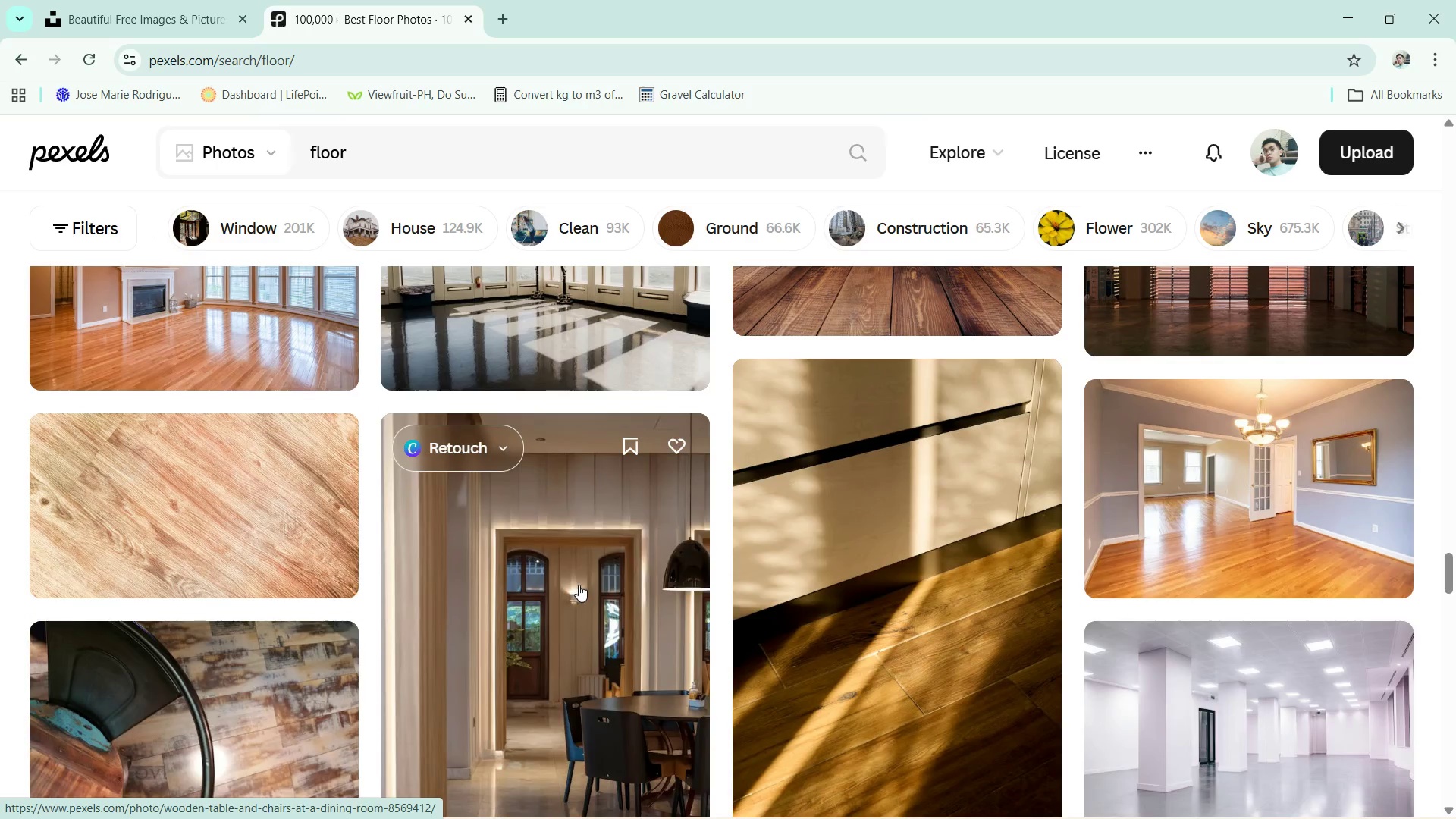 
scroll: coordinate [585, 591], scroll_direction: none, amount: 0.0
 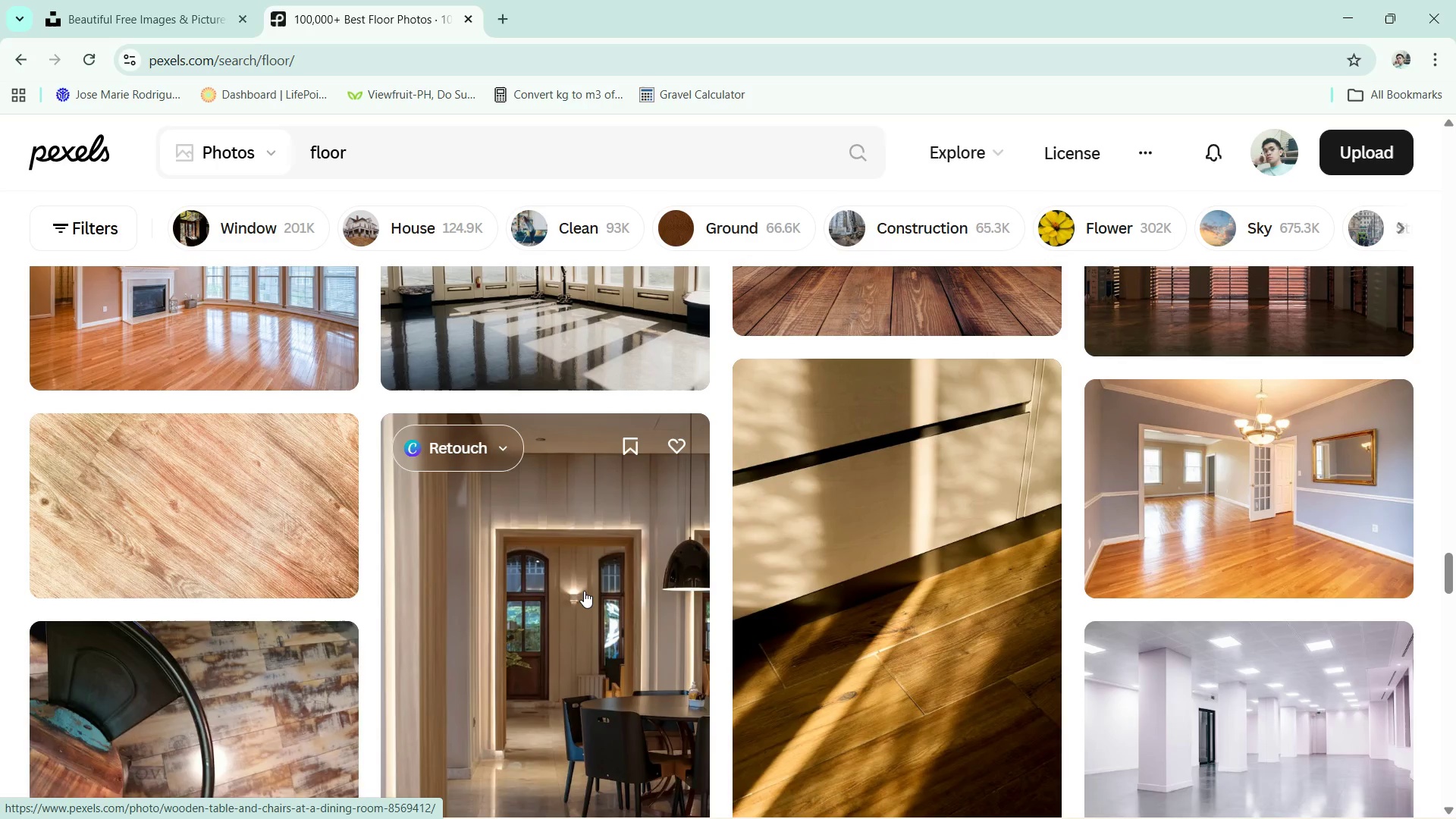 
scroll: coordinate [584, 591], scroll_direction: up, amount: 2.0
 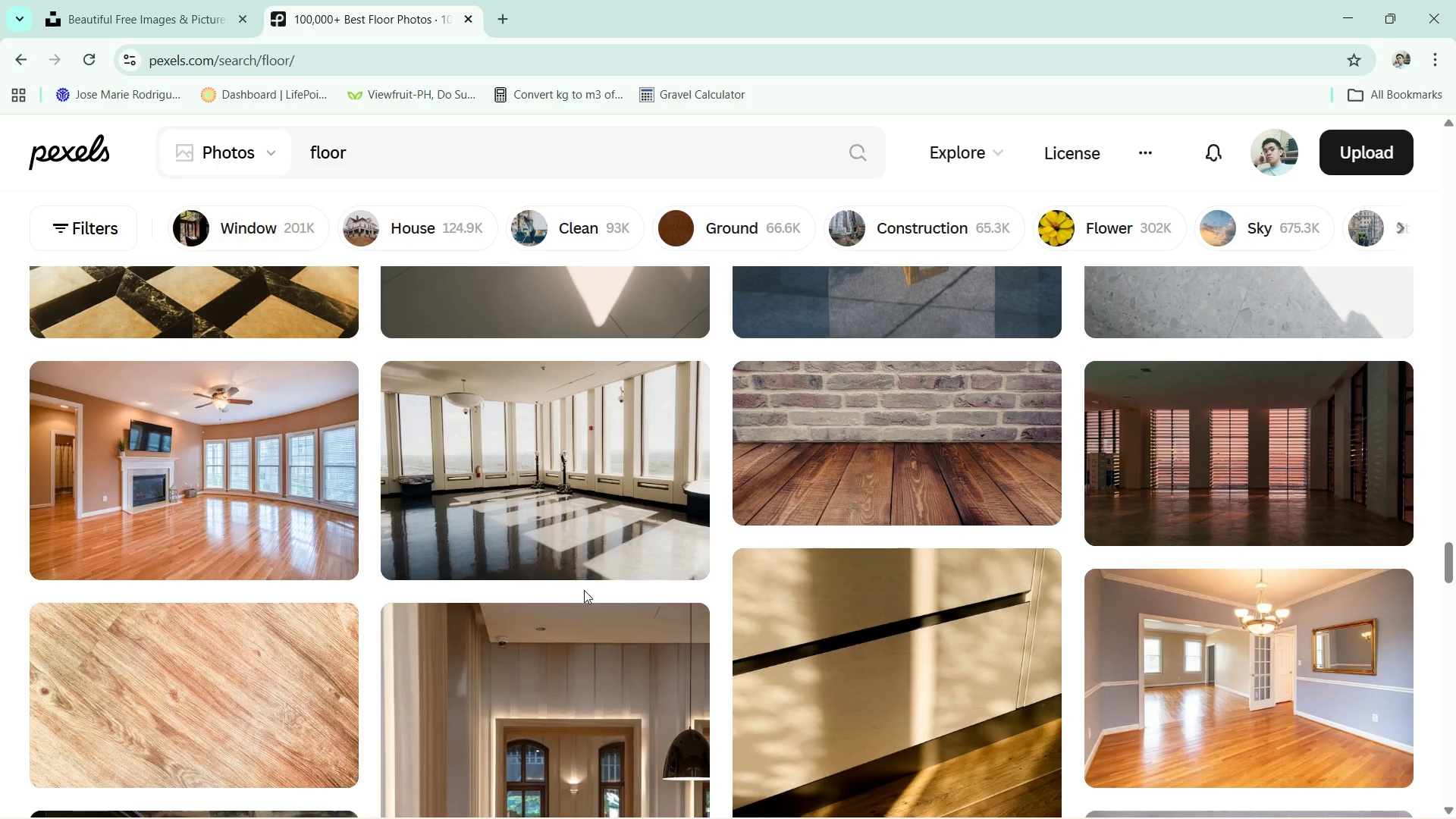 
scroll: coordinate [584, 590], scroll_direction: down, amount: 3.0
 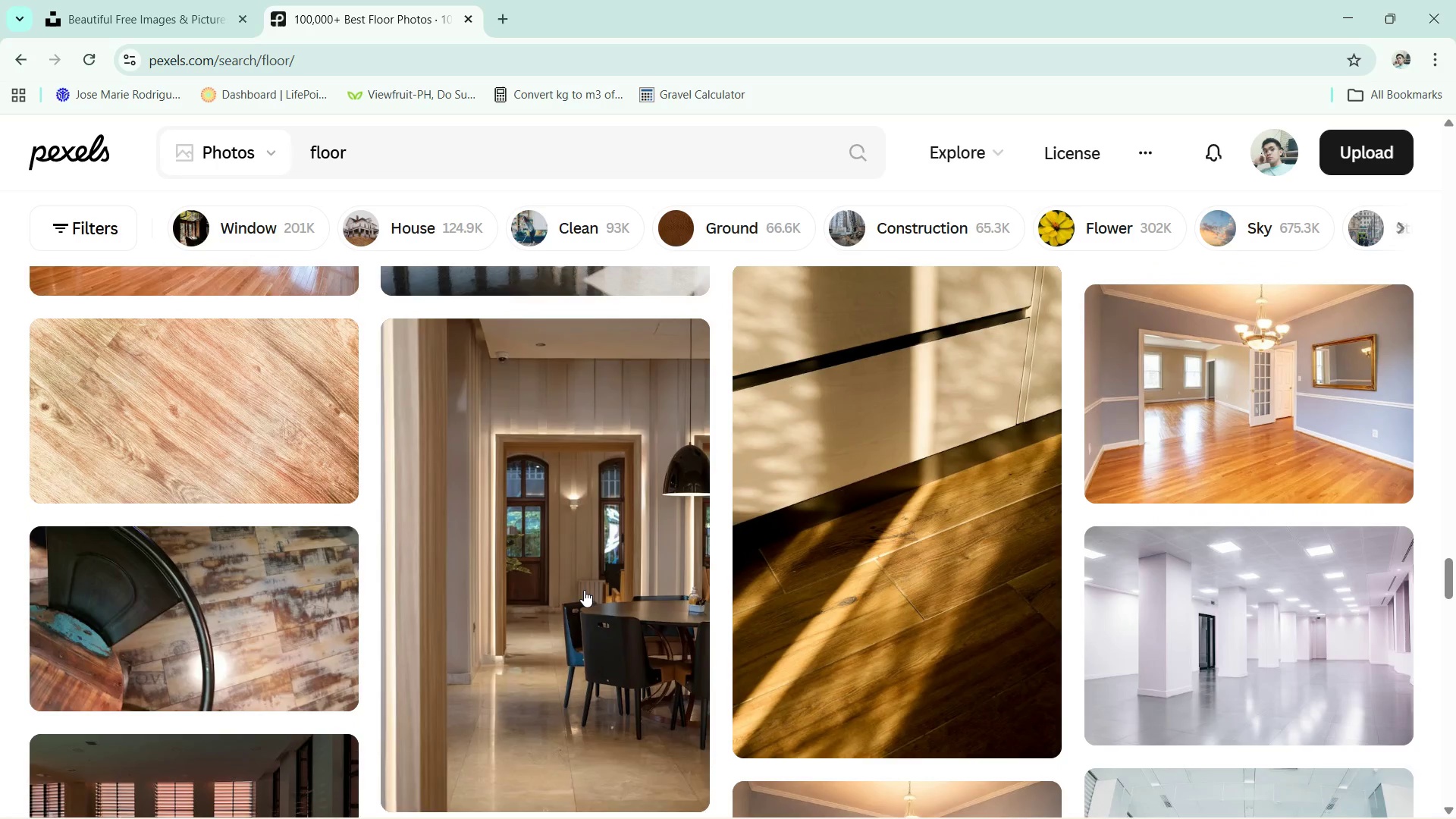 
scroll: coordinate [584, 590], scroll_direction: up, amount: 3.0
 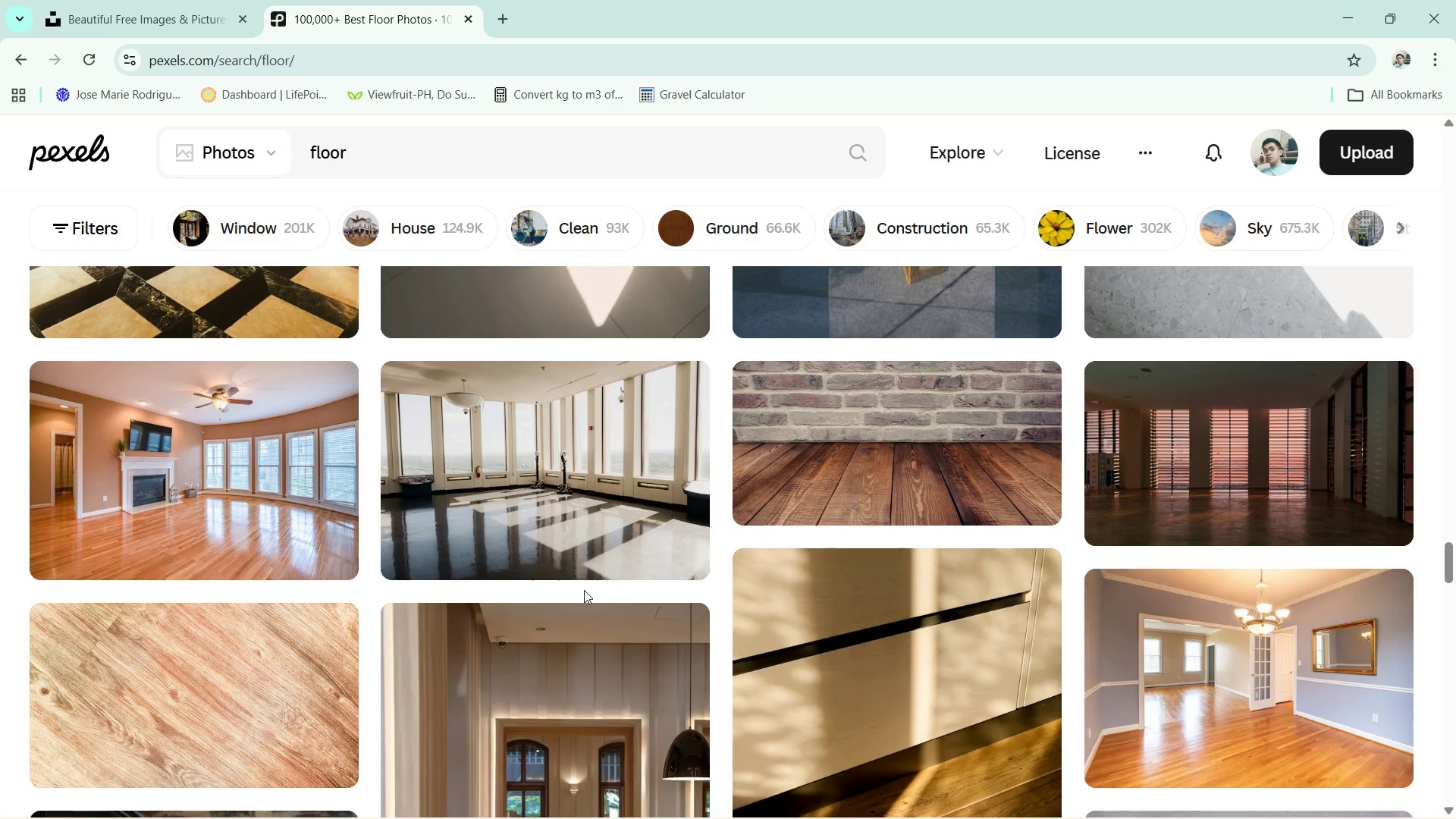 
scroll: coordinate [580, 601], scroll_direction: down, amount: 15.0
 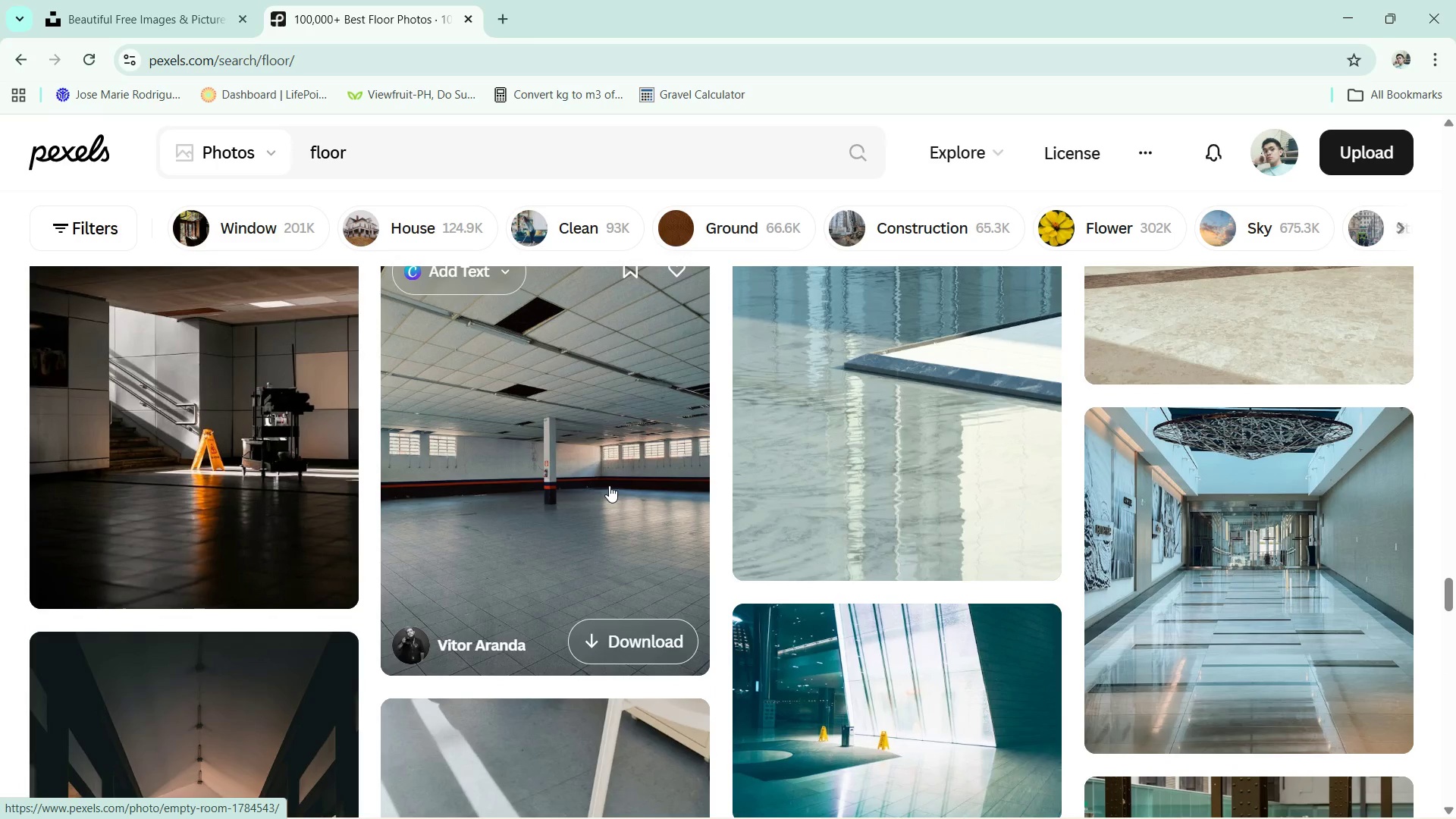 
left_click([609, 485])
 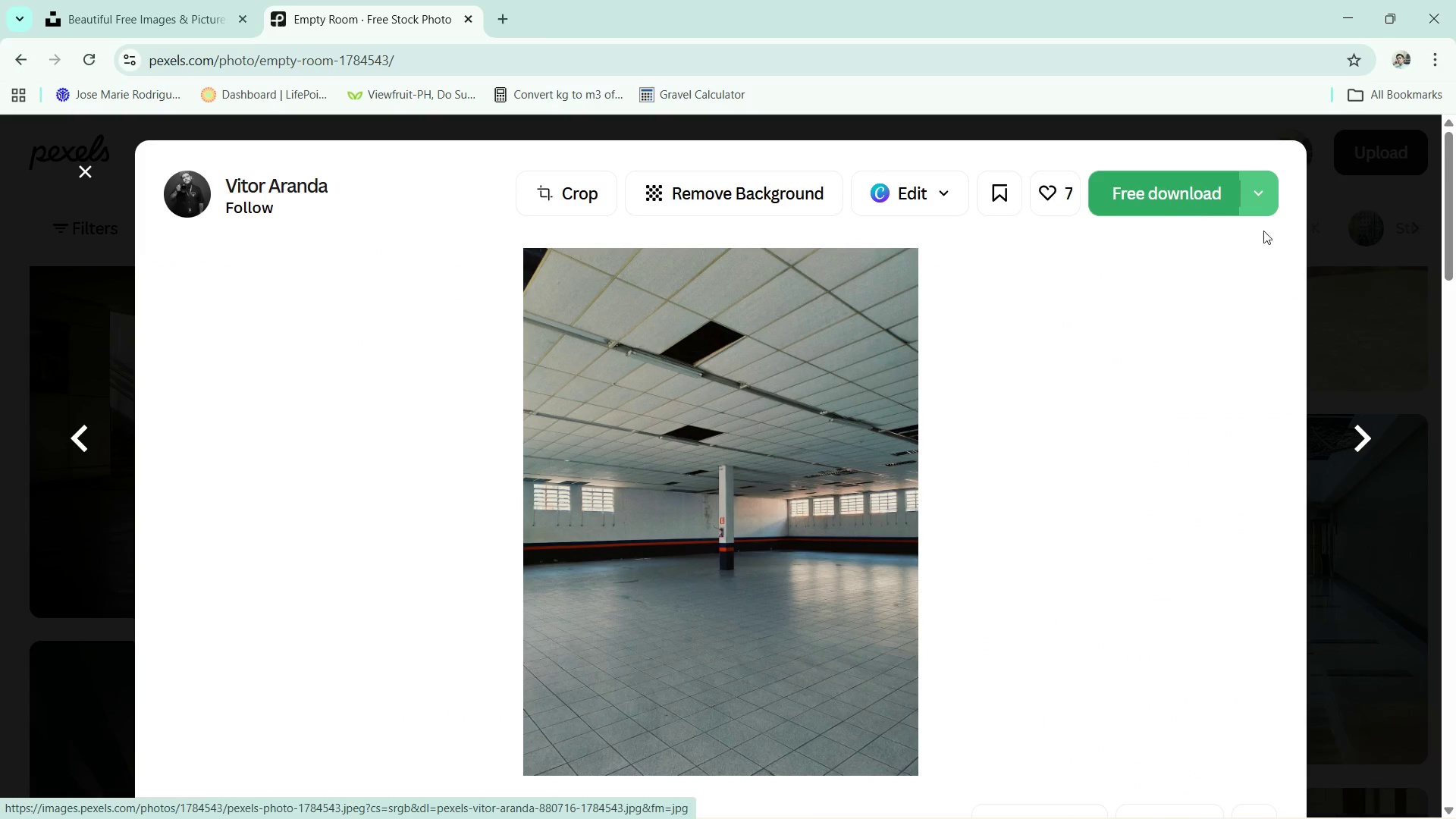 
wait(7.5)
 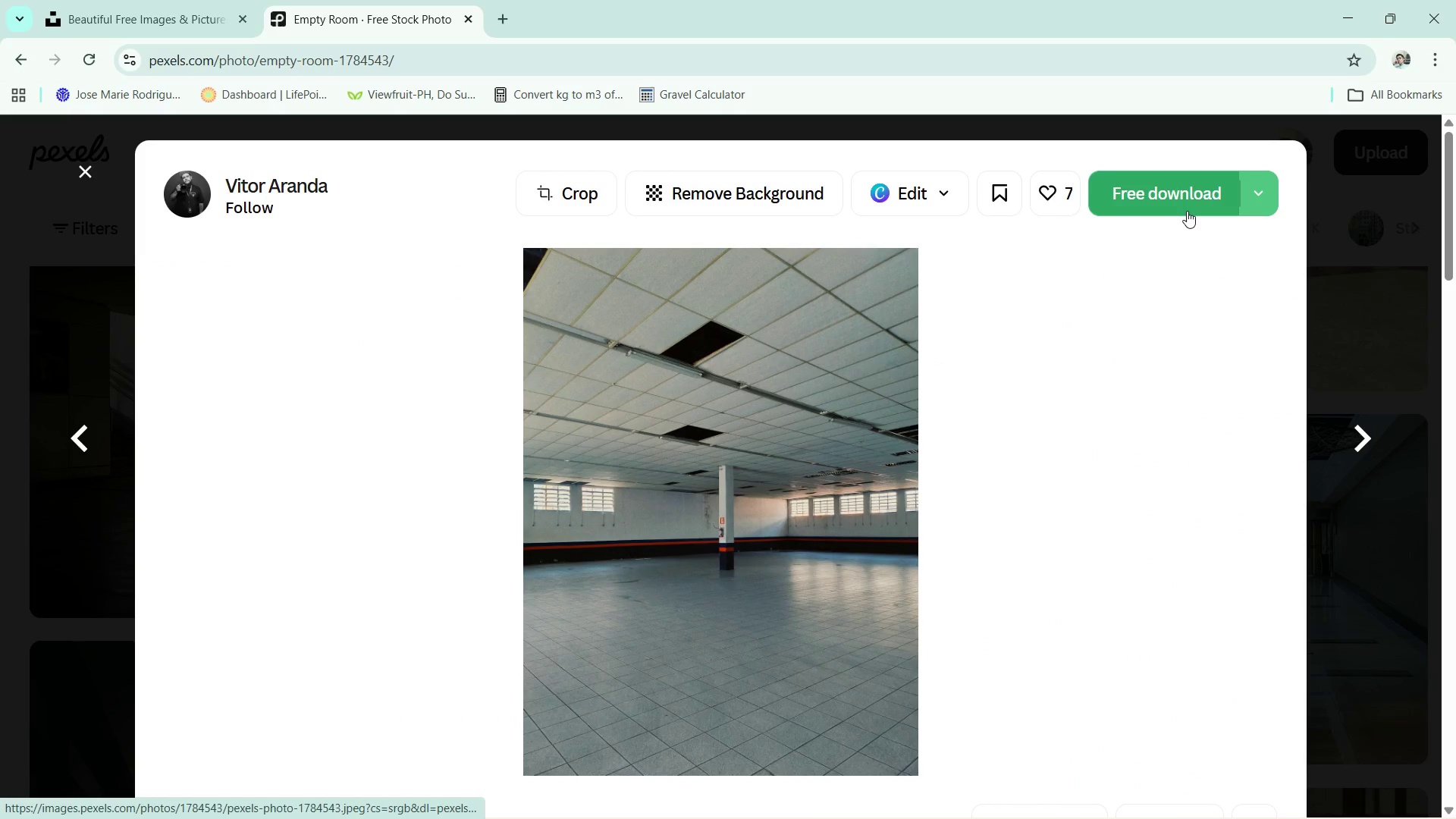 
left_click([1354, 257])
 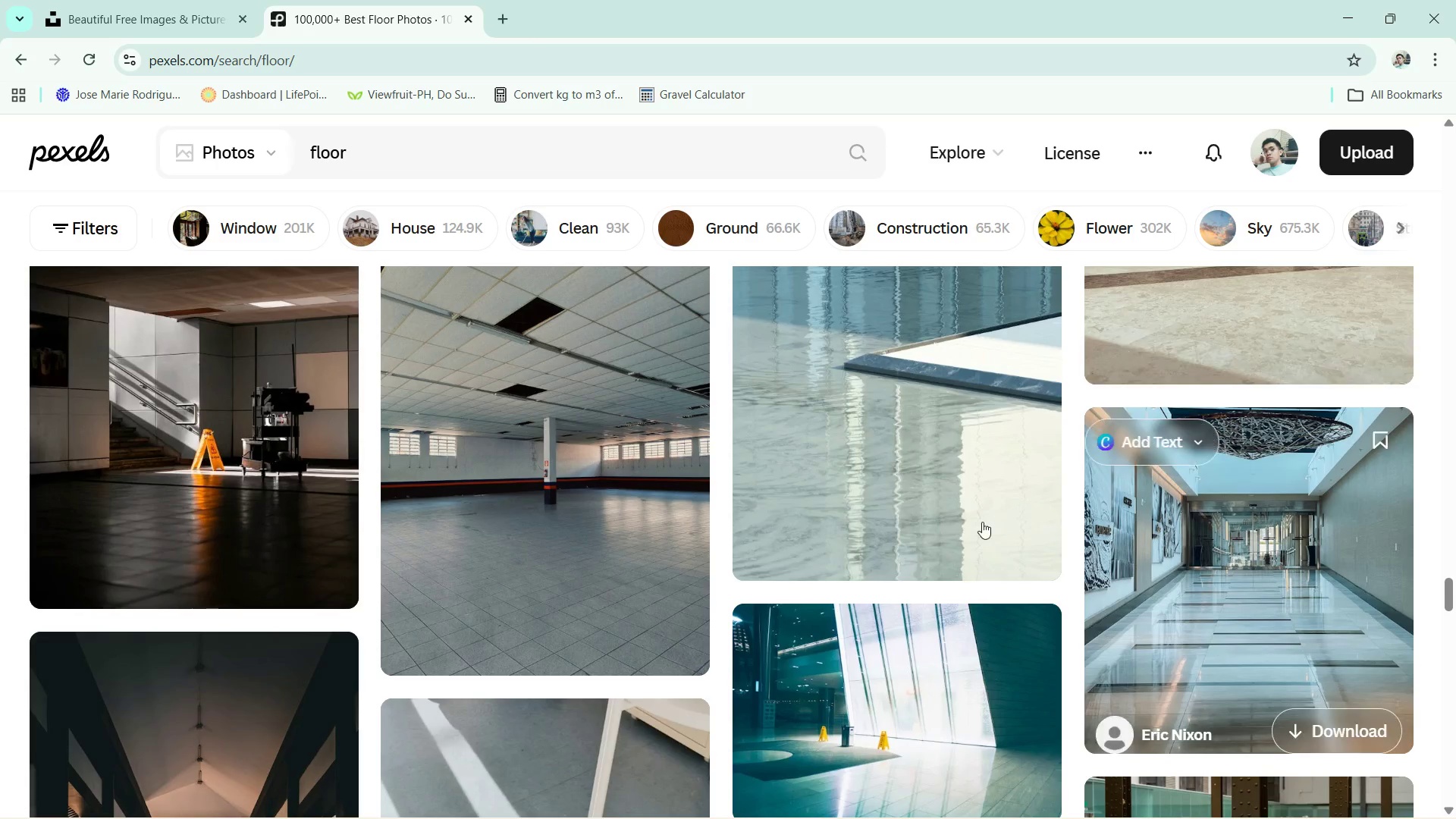 
scroll: coordinate [993, 539], scroll_direction: down, amount: 30.0
 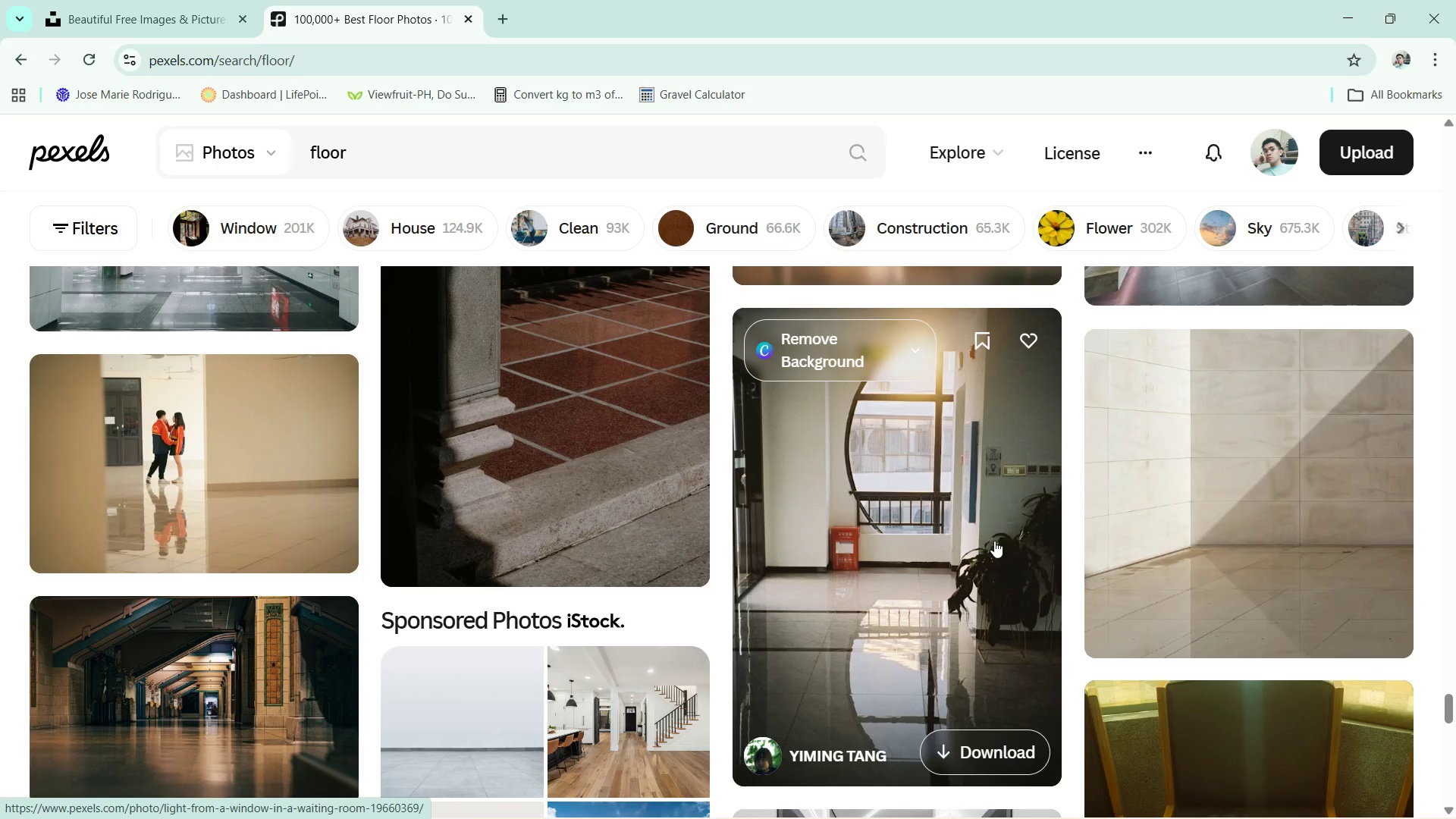 
scroll: coordinate [994, 541], scroll_direction: none, amount: 0.0
 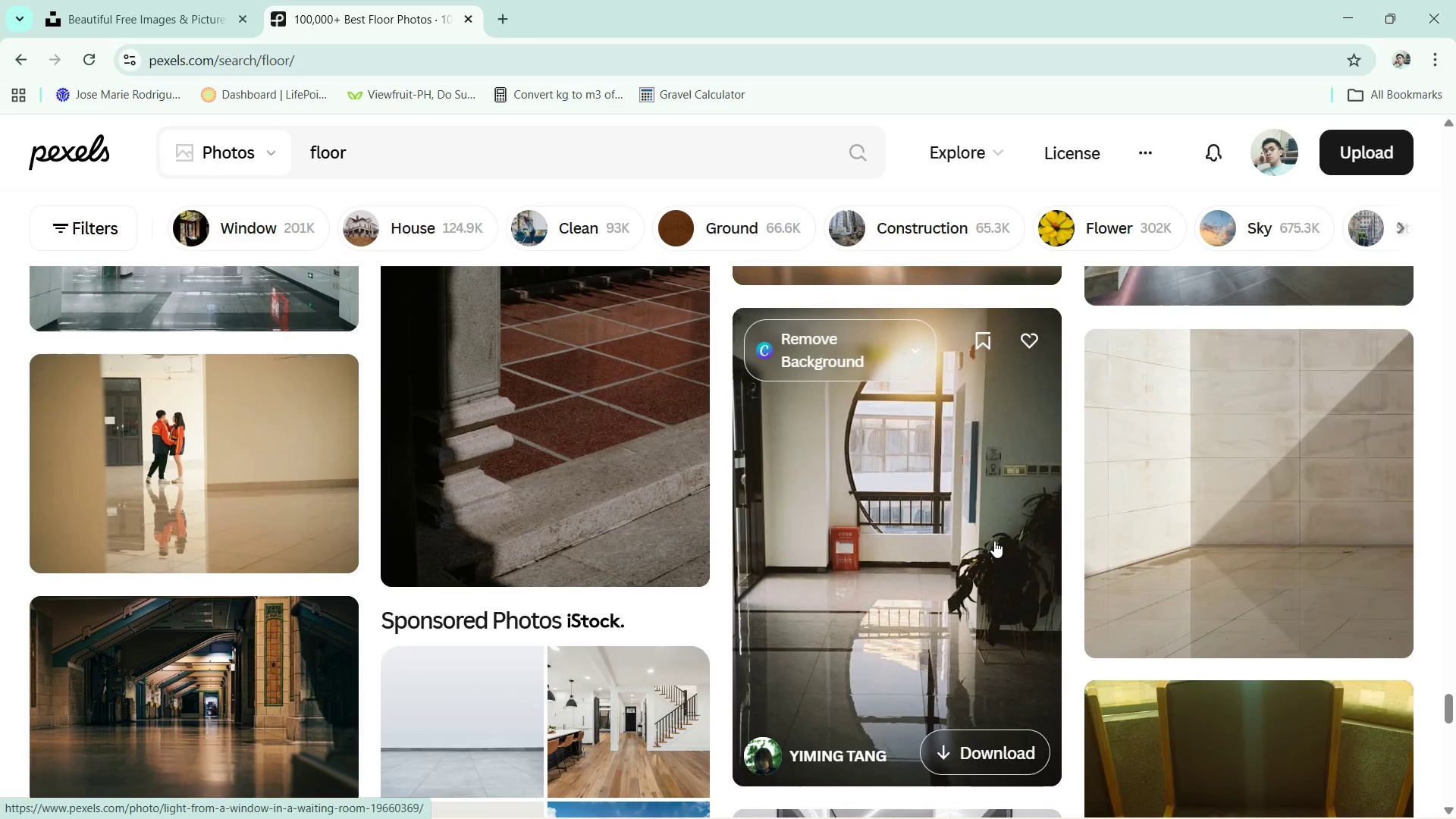 
scroll: coordinate [996, 541], scroll_direction: down, amount: 21.0
 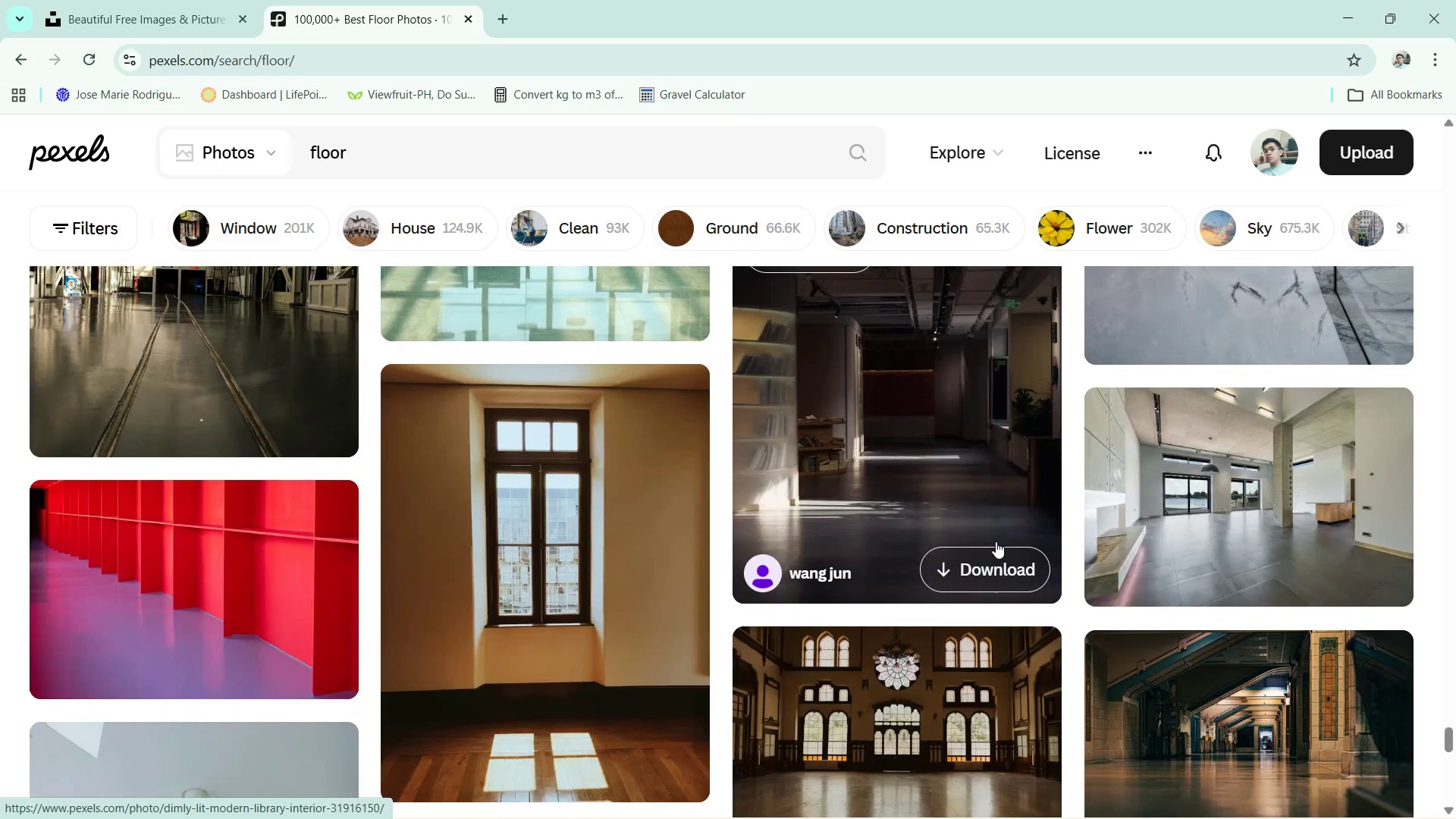 
scroll: coordinate [997, 543], scroll_direction: up, amount: 4.0
 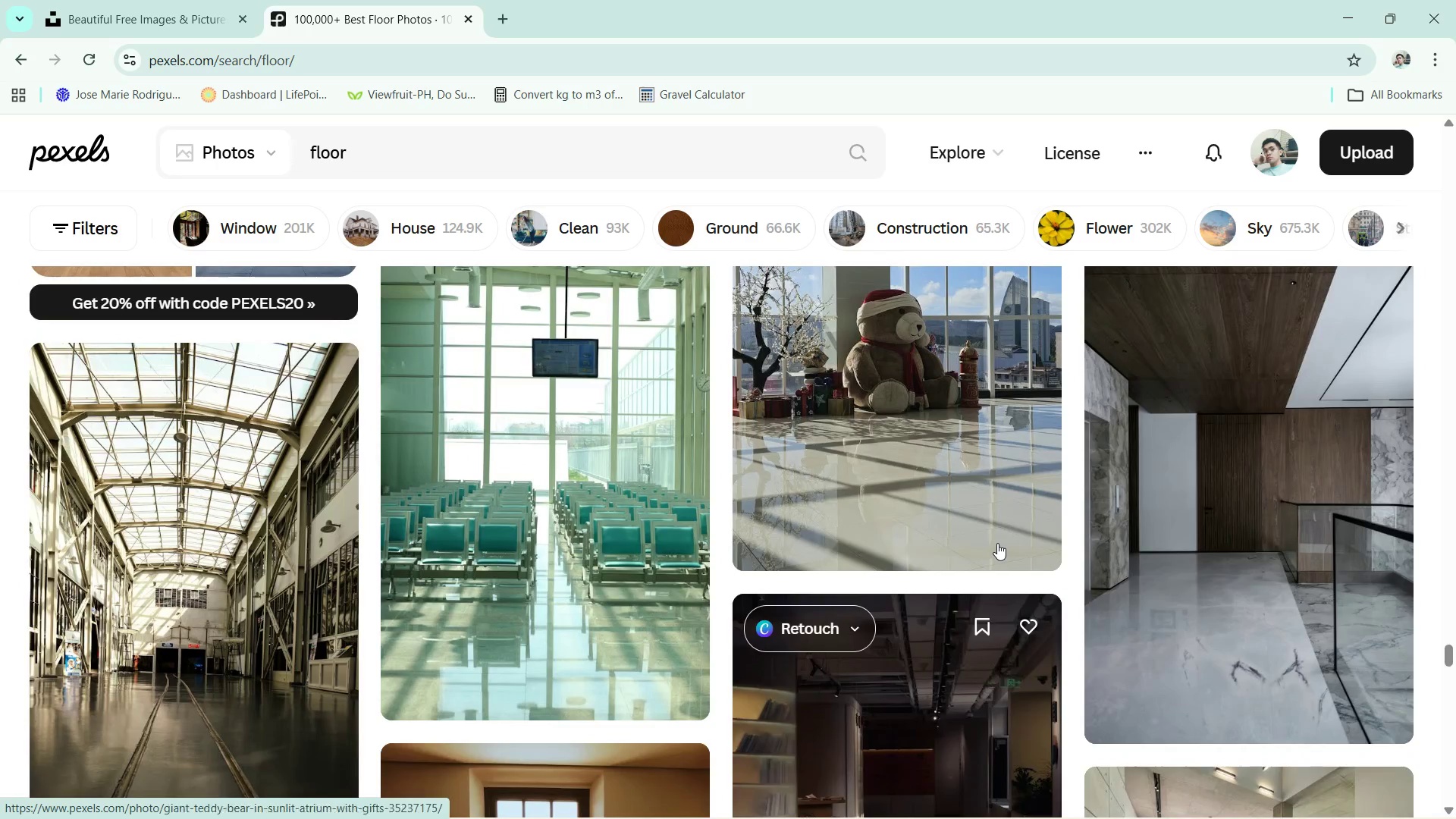 
scroll: coordinate [1251, 432], scroll_direction: down, amount: 31.0
 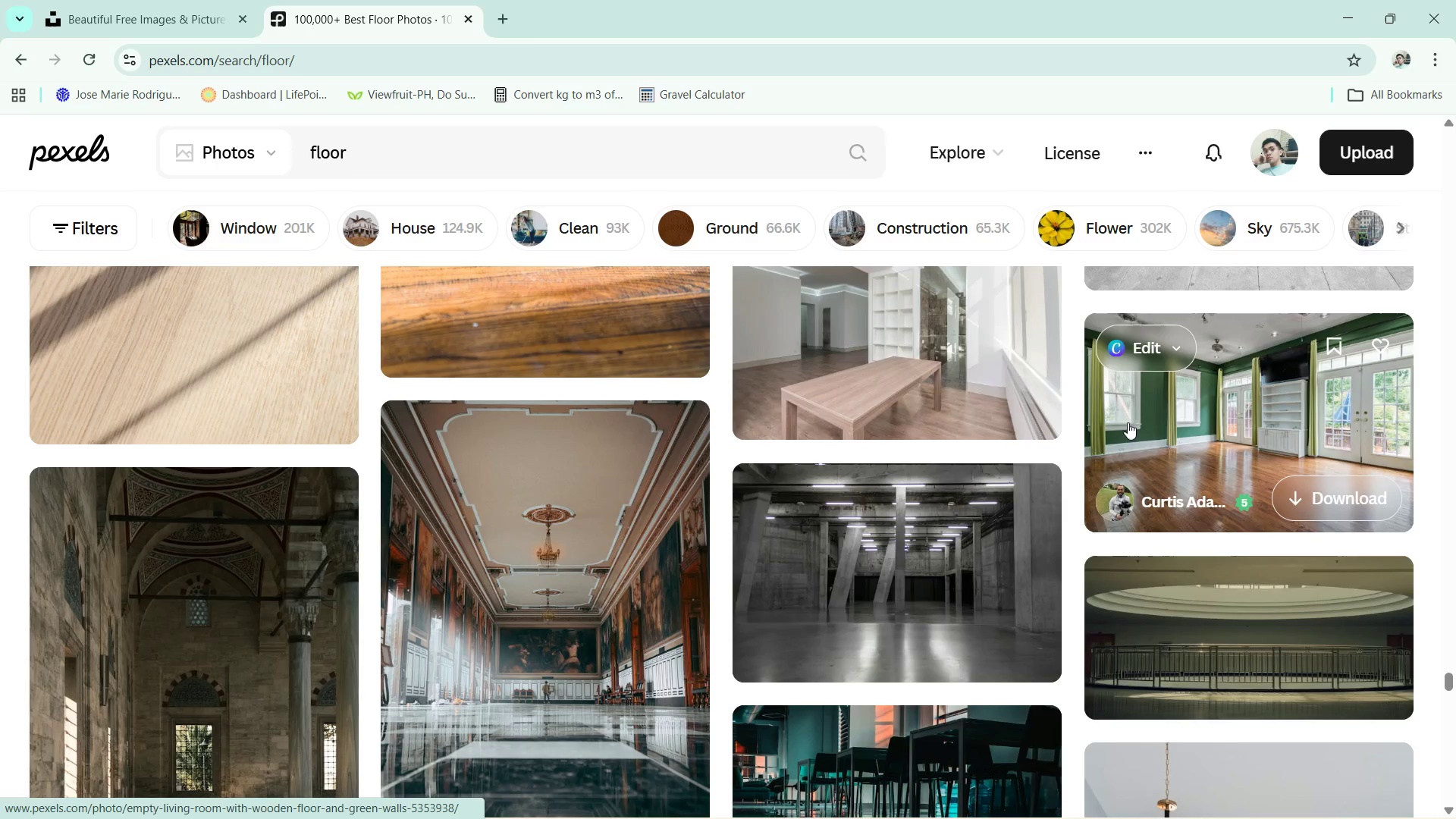 
scroll: coordinate [1126, 423], scroll_direction: down, amount: 3.0
 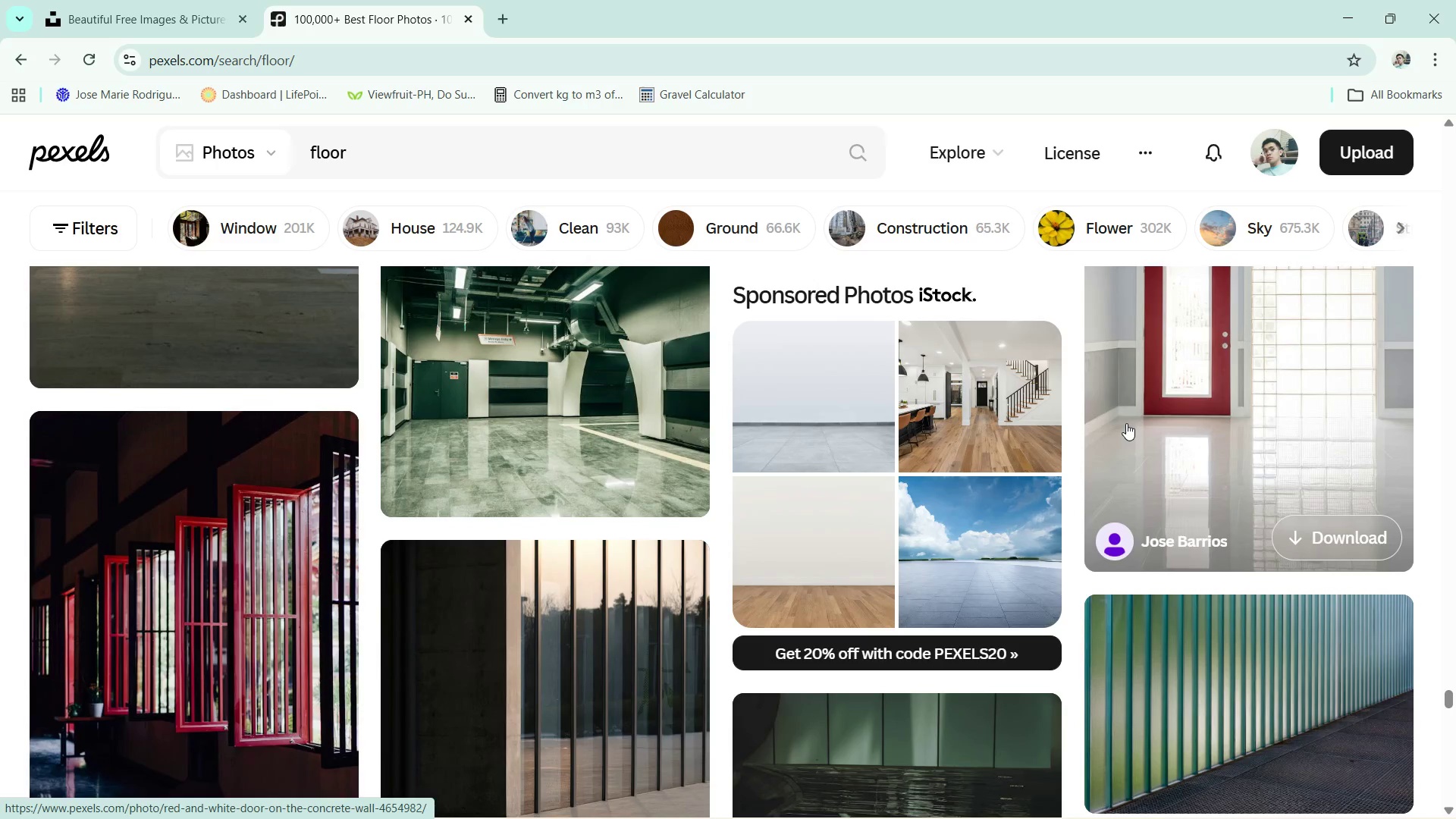 
scroll: coordinate [1126, 423], scroll_direction: up, amount: 2.0
 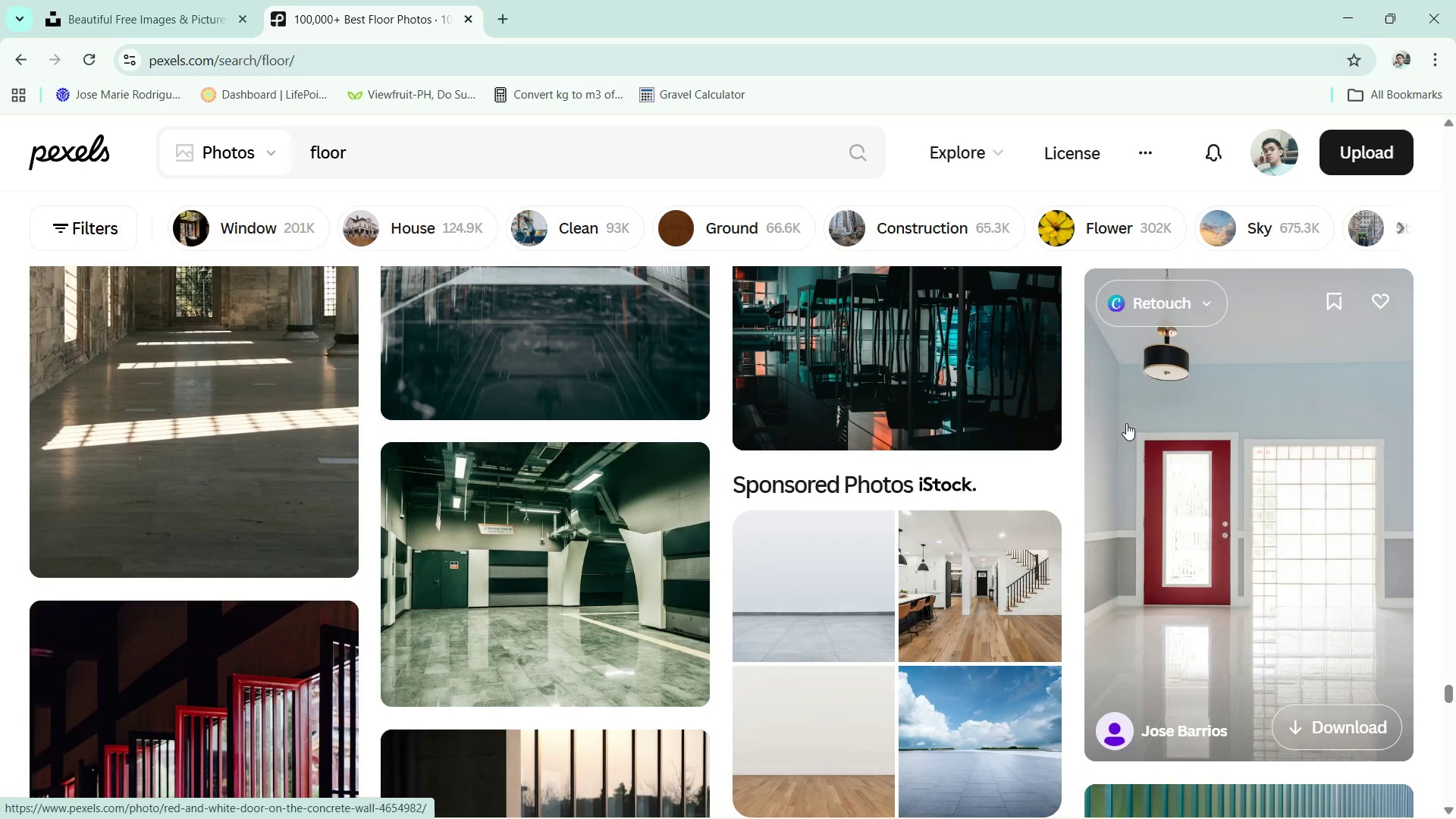 
scroll: coordinate [1126, 423], scroll_direction: down, amount: 6.0
 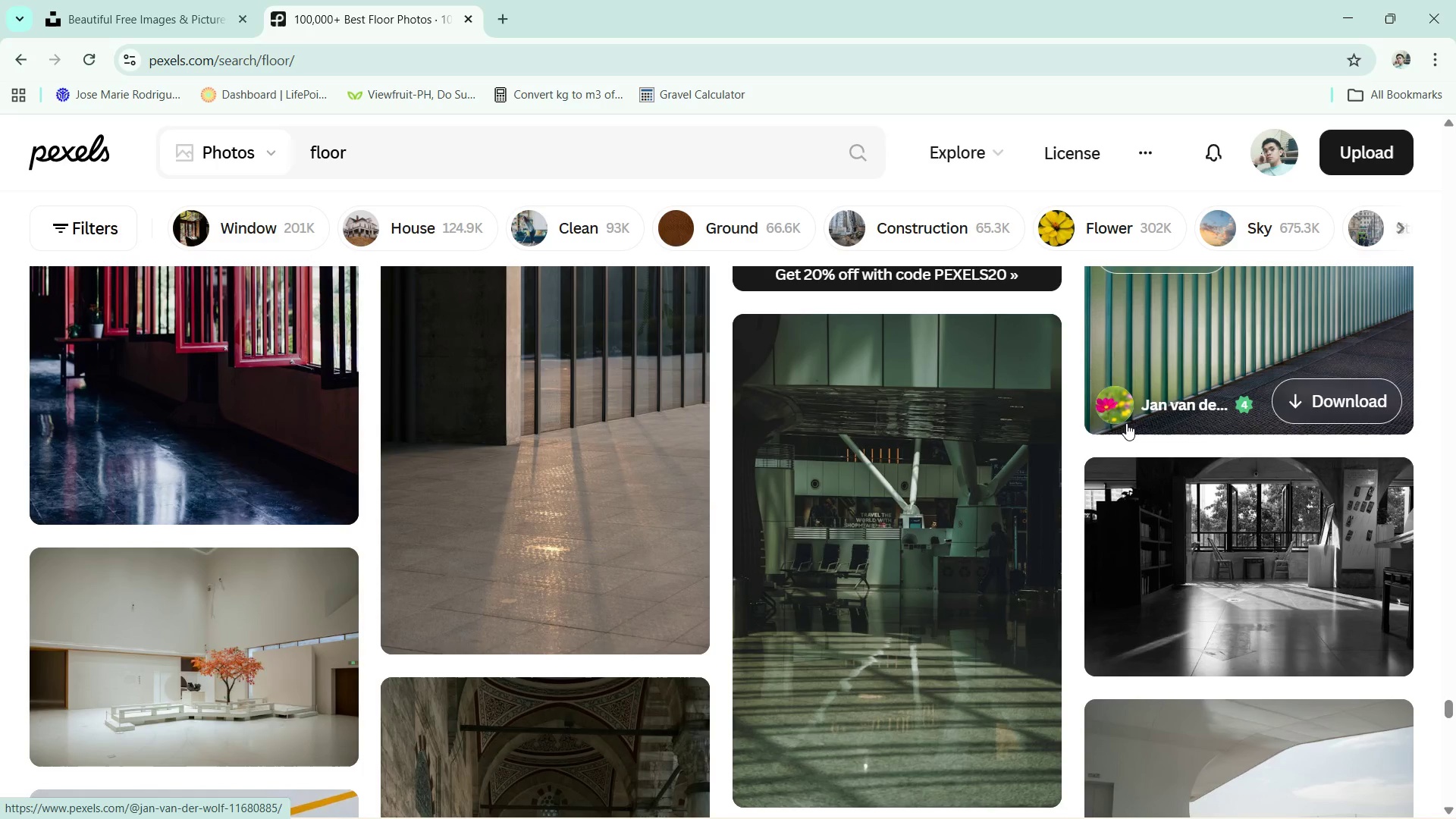 
scroll: coordinate [1126, 423], scroll_direction: up, amount: 1.0
 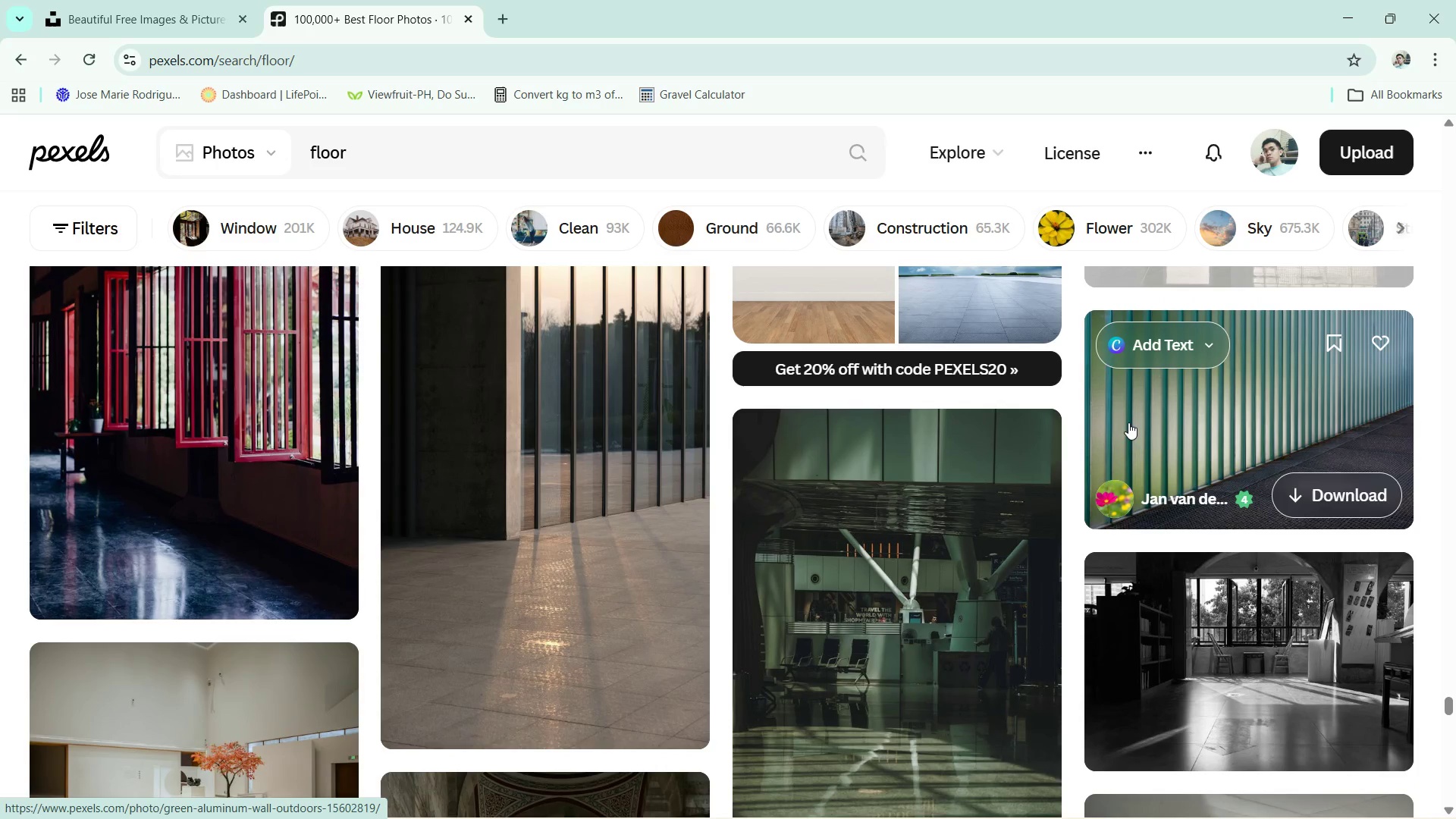 
scroll: coordinate [1128, 422], scroll_direction: down, amount: 4.0
 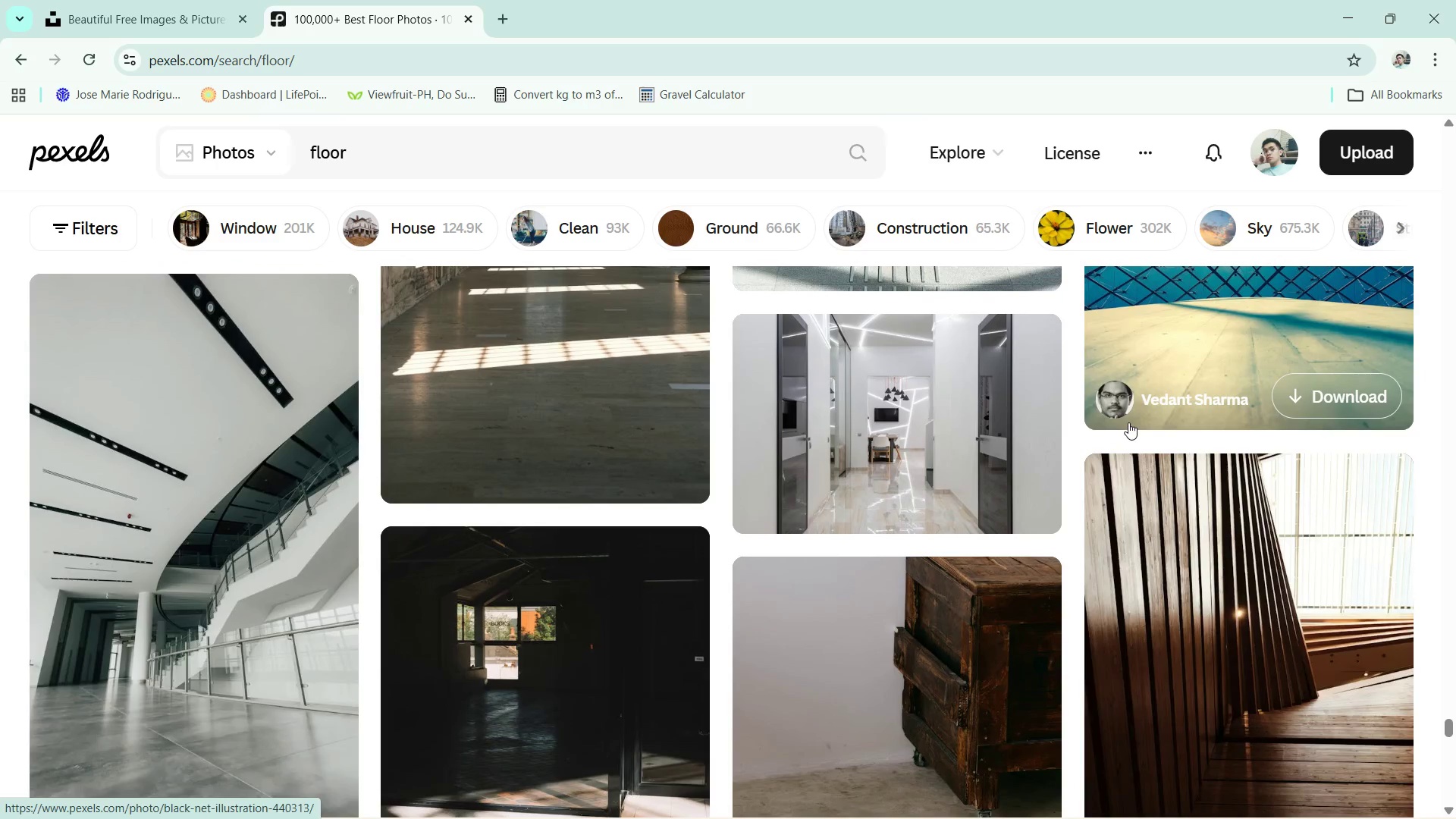 
scroll: coordinate [1139, 419], scroll_direction: up, amount: 19.0
 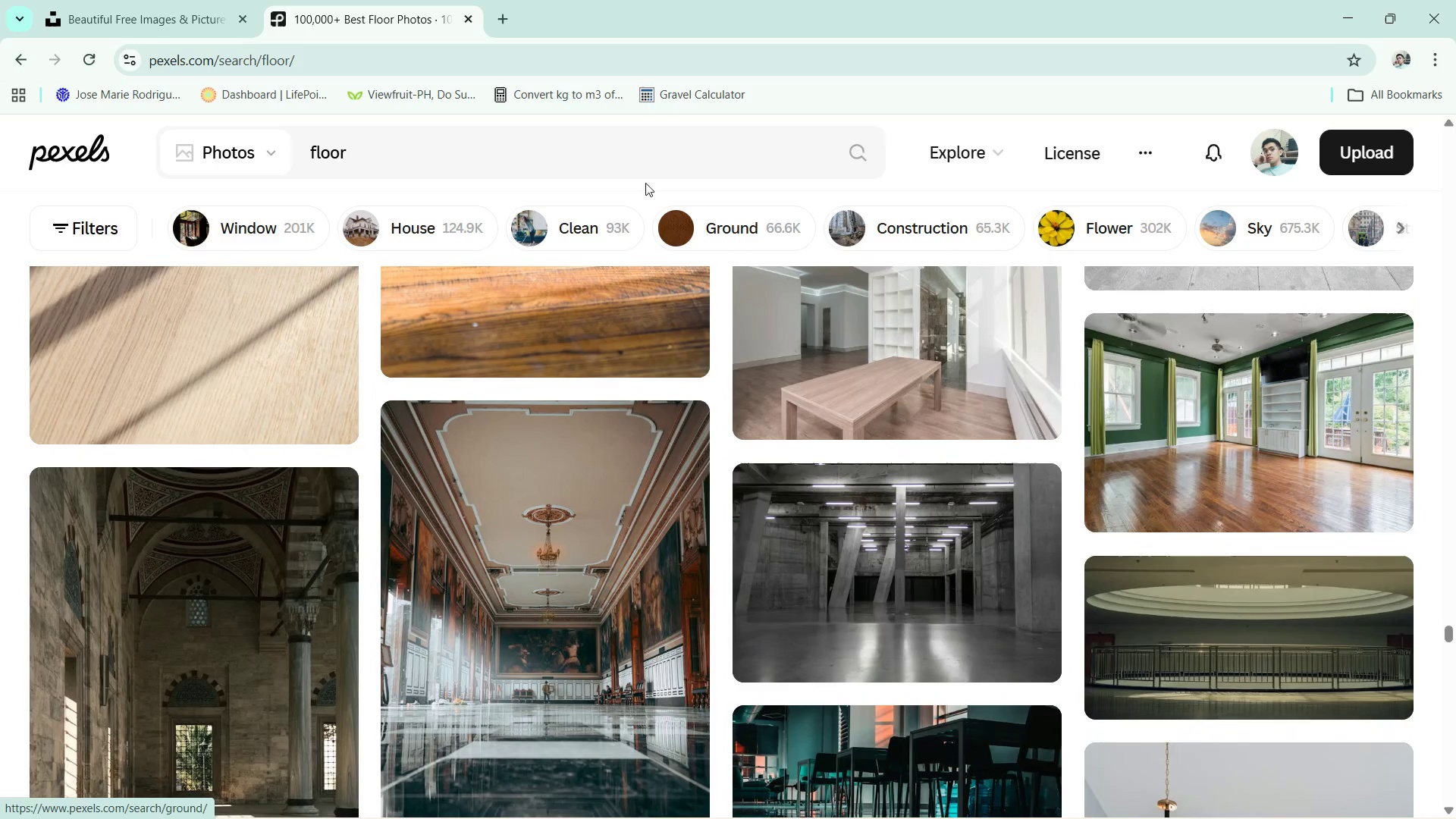 
left_click([643, 154])
 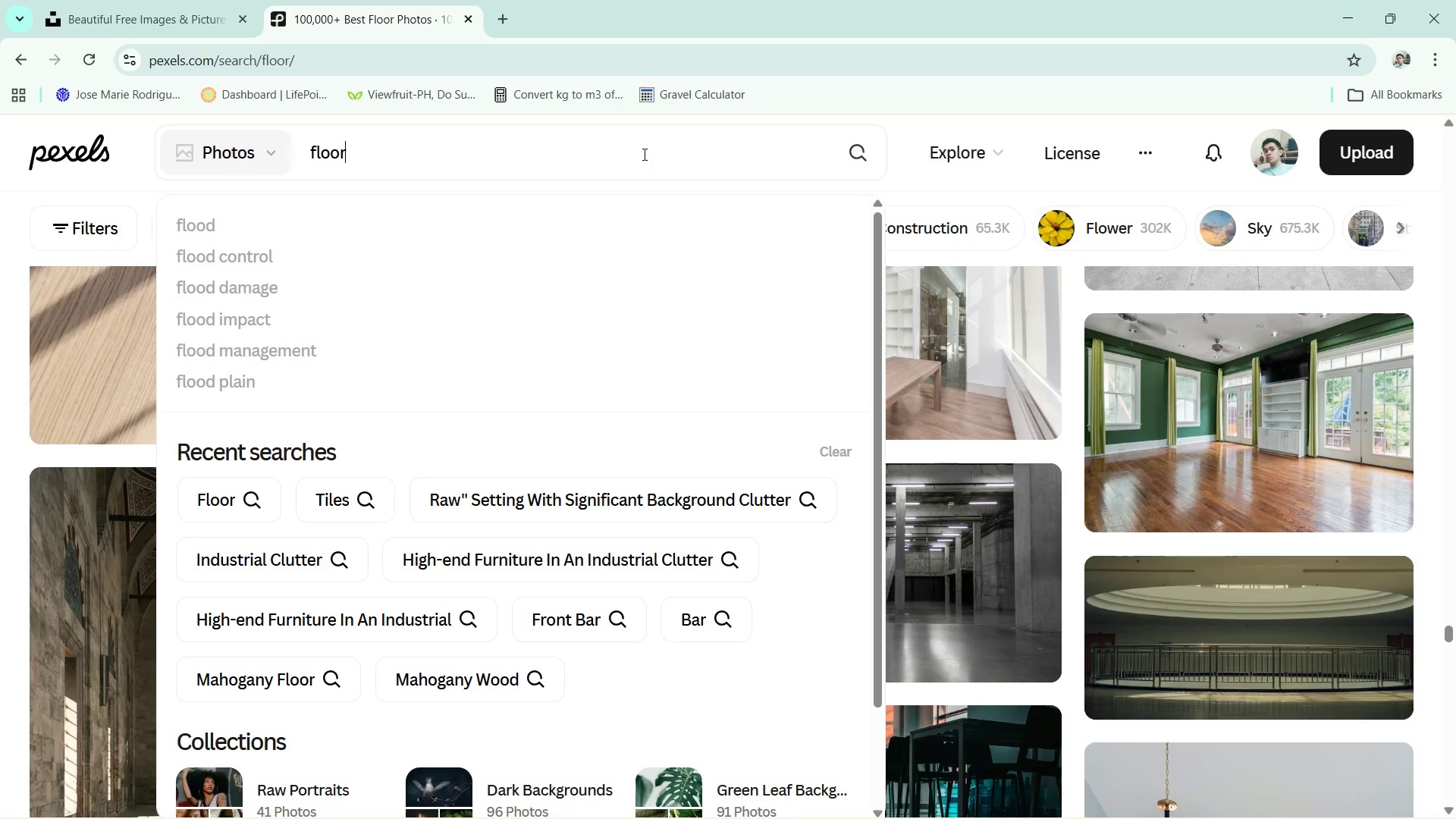 
type( tiles)
 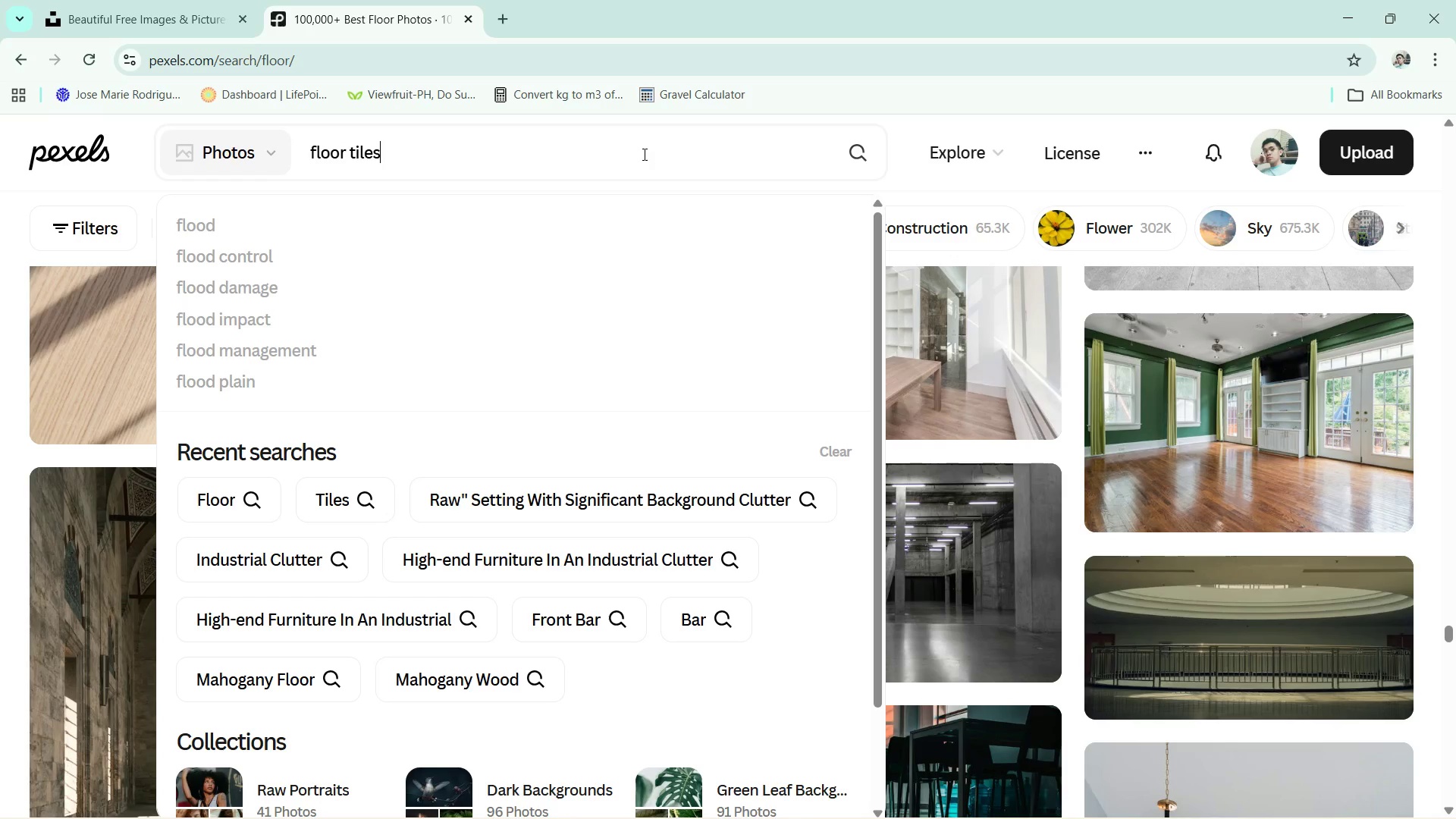 
key(Enter)
 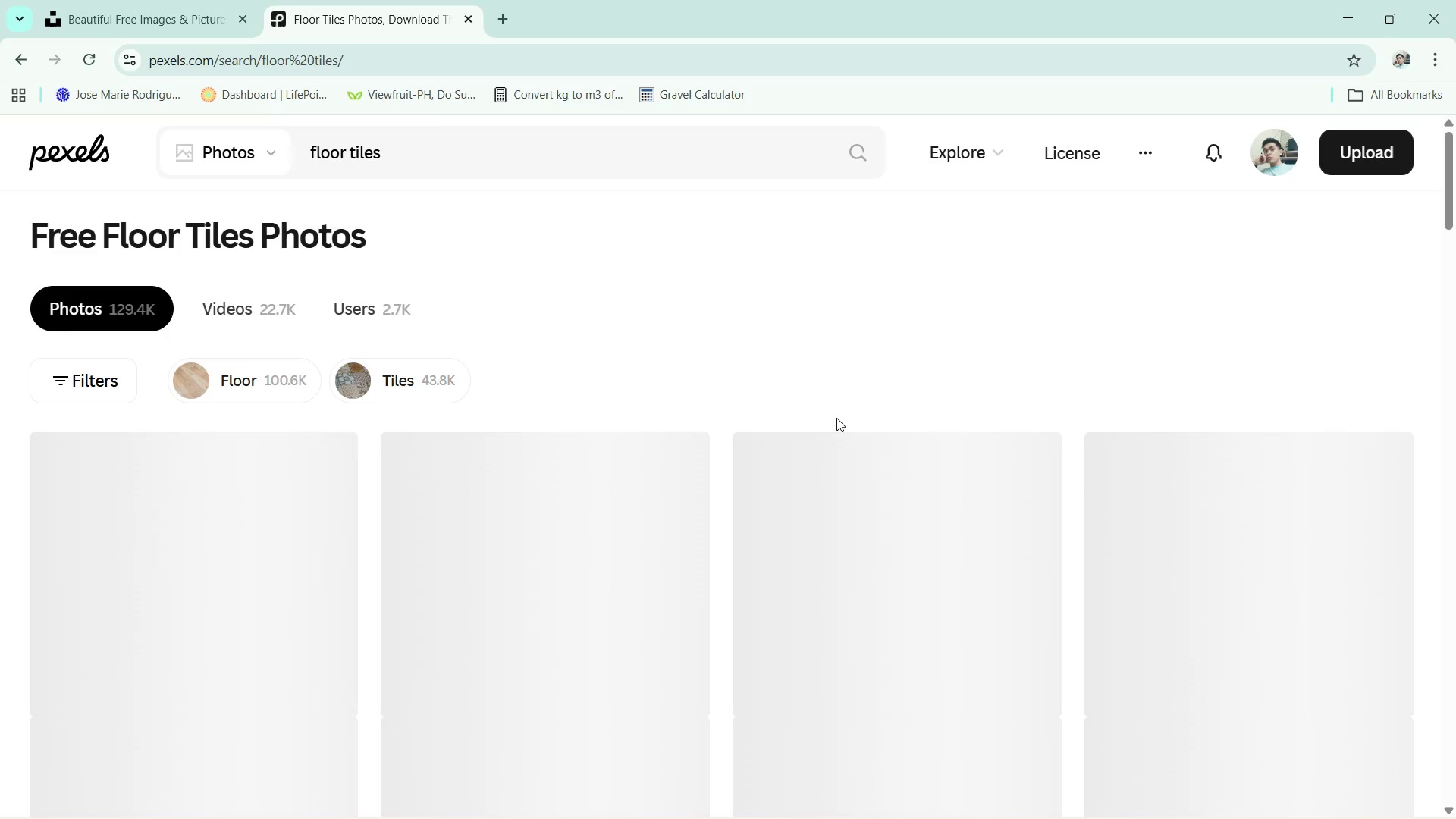 
scroll: coordinate [836, 418], scroll_direction: down, amount: 6.0
 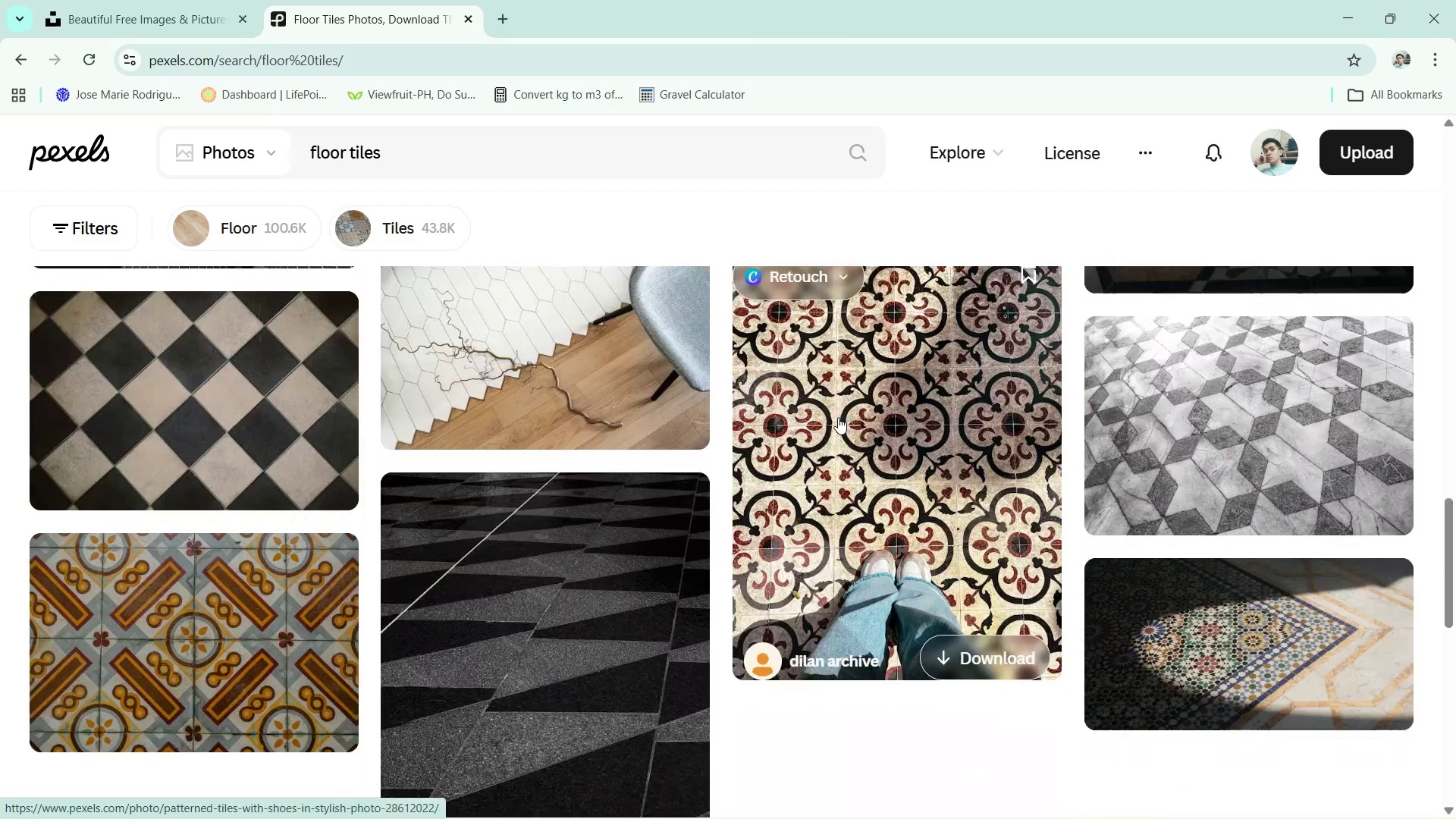 
scroll: coordinate [841, 414], scroll_direction: none, amount: 0.0
 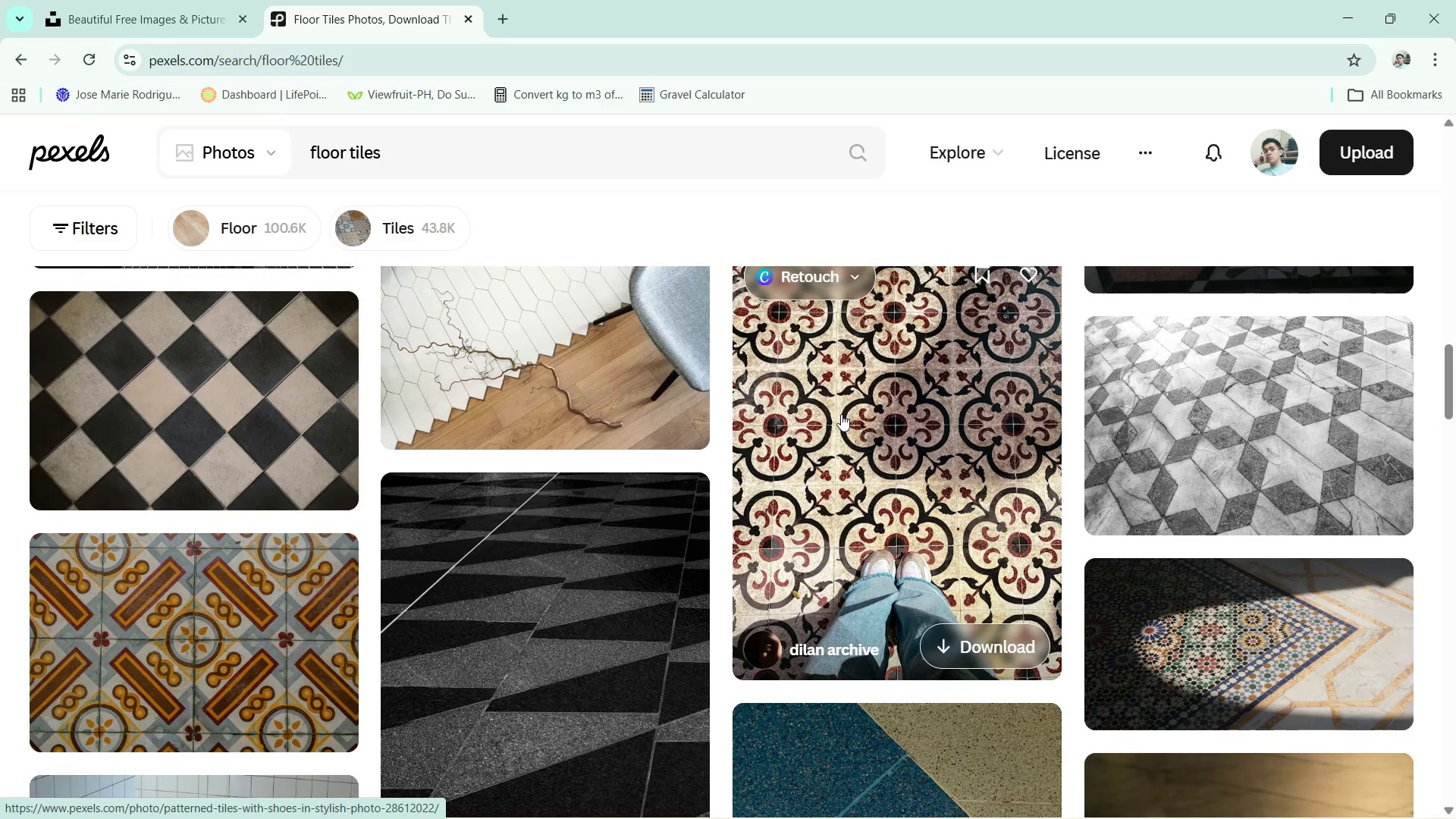 
scroll: coordinate [841, 414], scroll_direction: down, amount: 7.0
 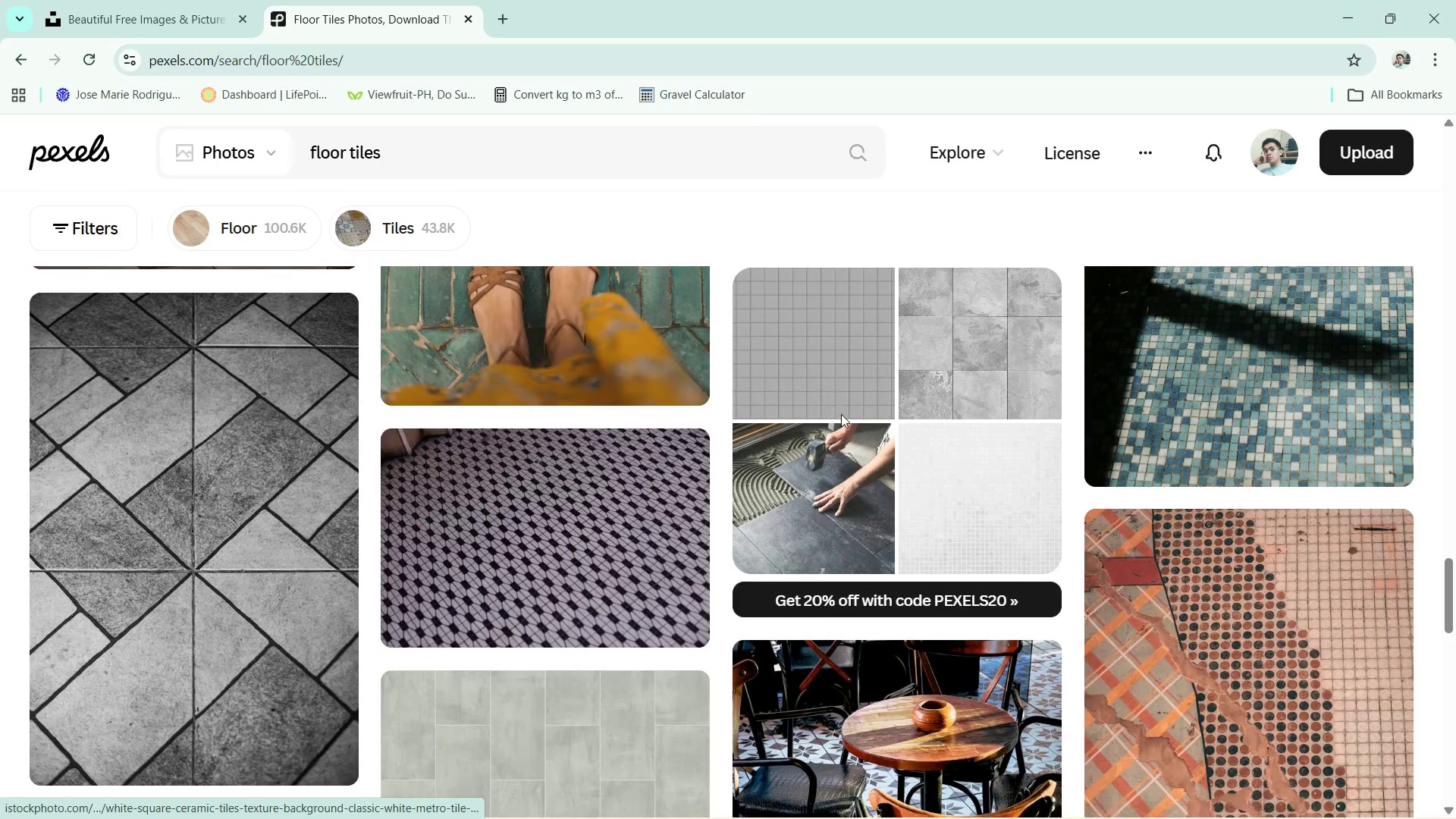 
scroll: coordinate [841, 415], scroll_direction: up, amount: 6.0
 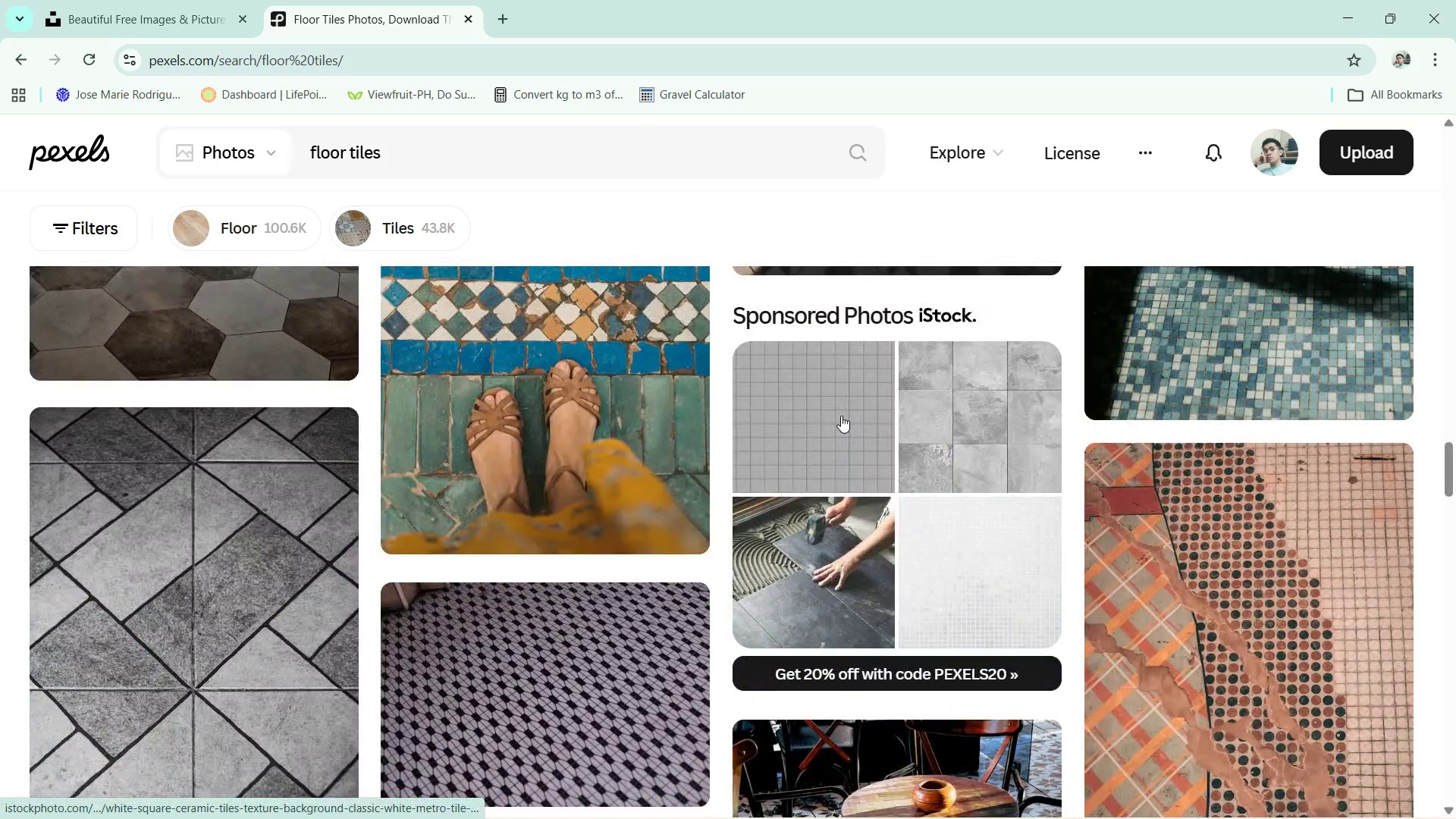 
scroll: coordinate [808, 443], scroll_direction: down, amount: 4.0
 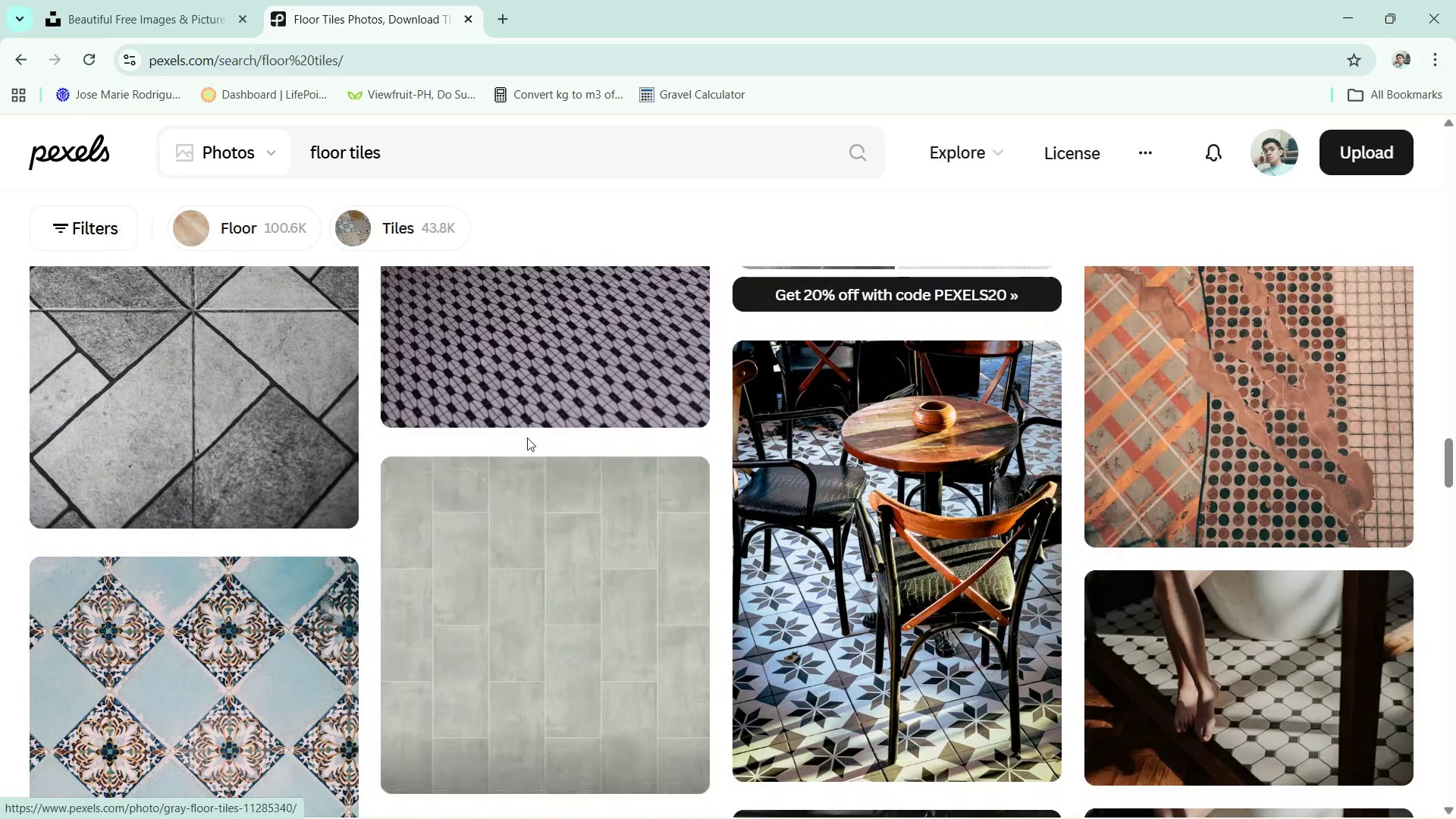 
scroll: coordinate [532, 436], scroll_direction: up, amount: 2.0
 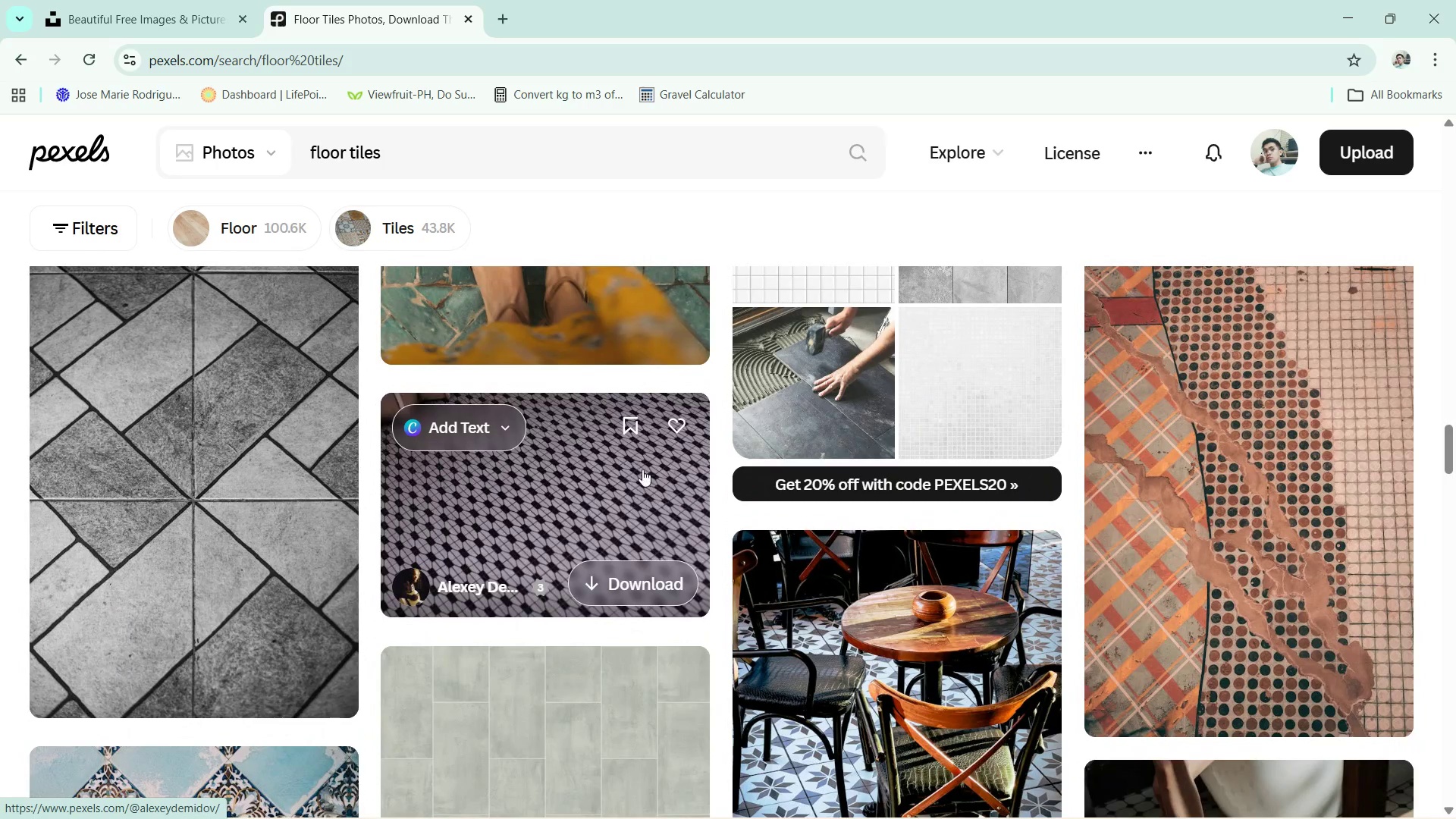 
left_click([631, 470])
 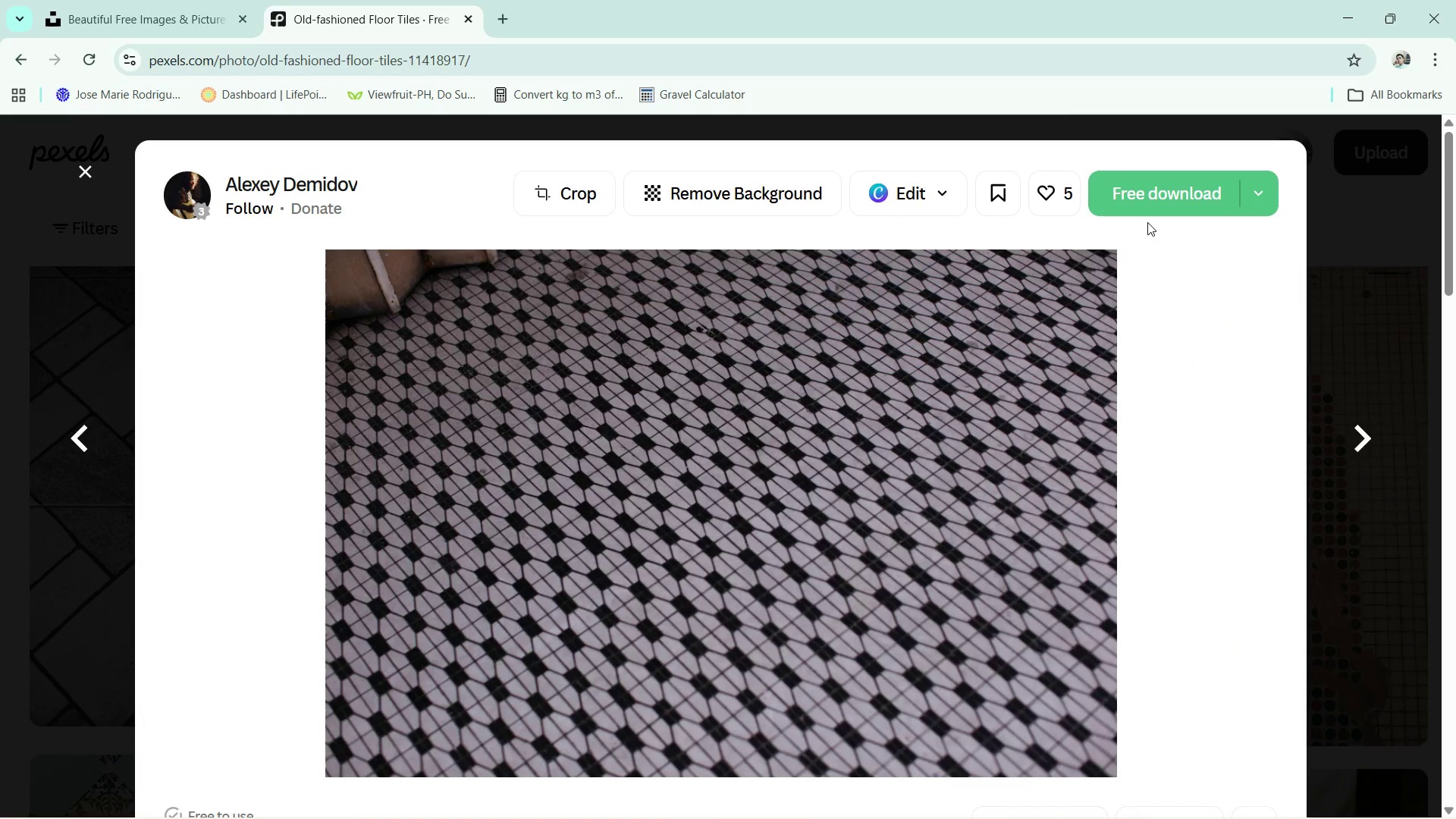 
left_click([1246, 188])
 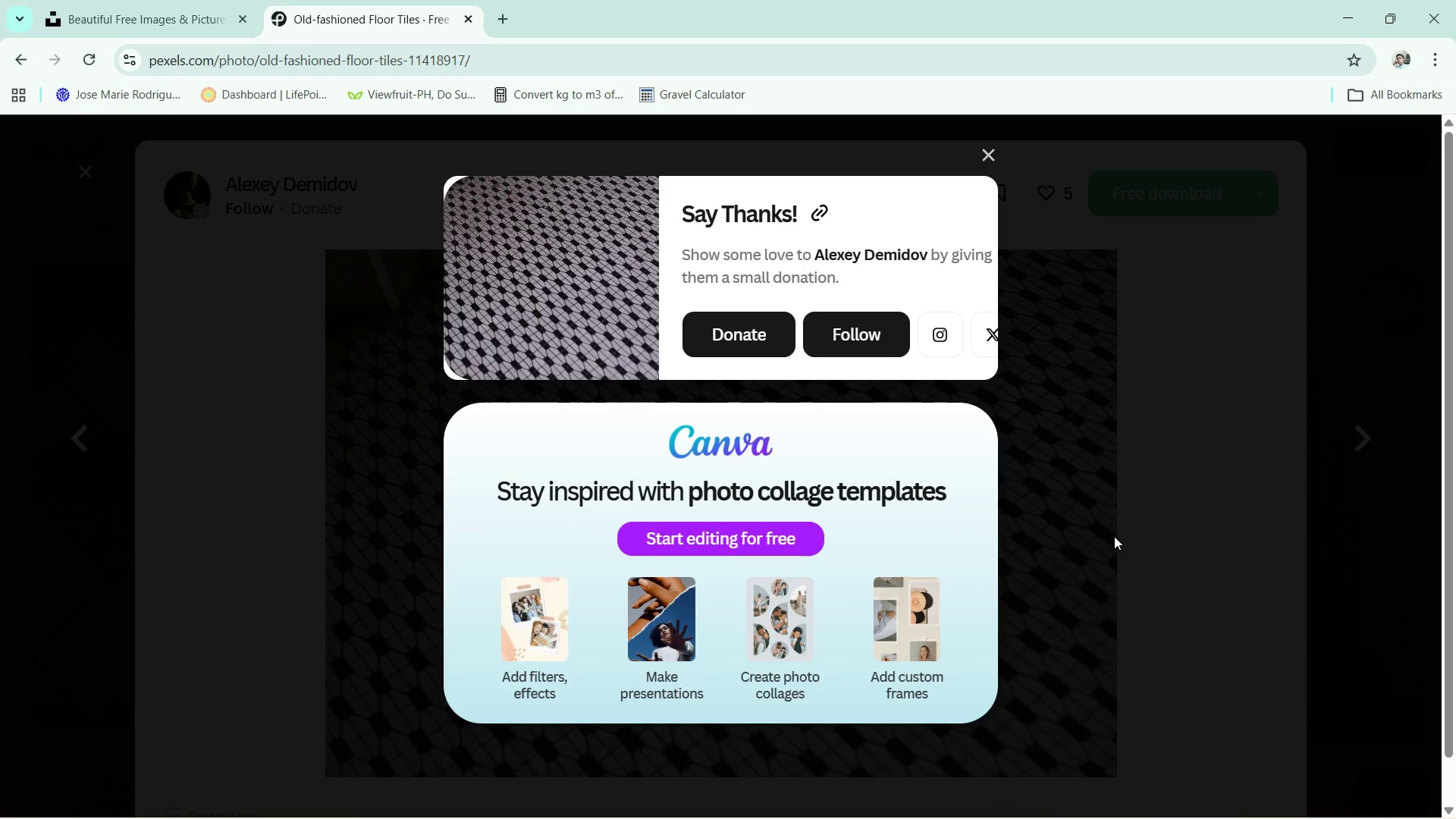 
left_click([1357, 439])
 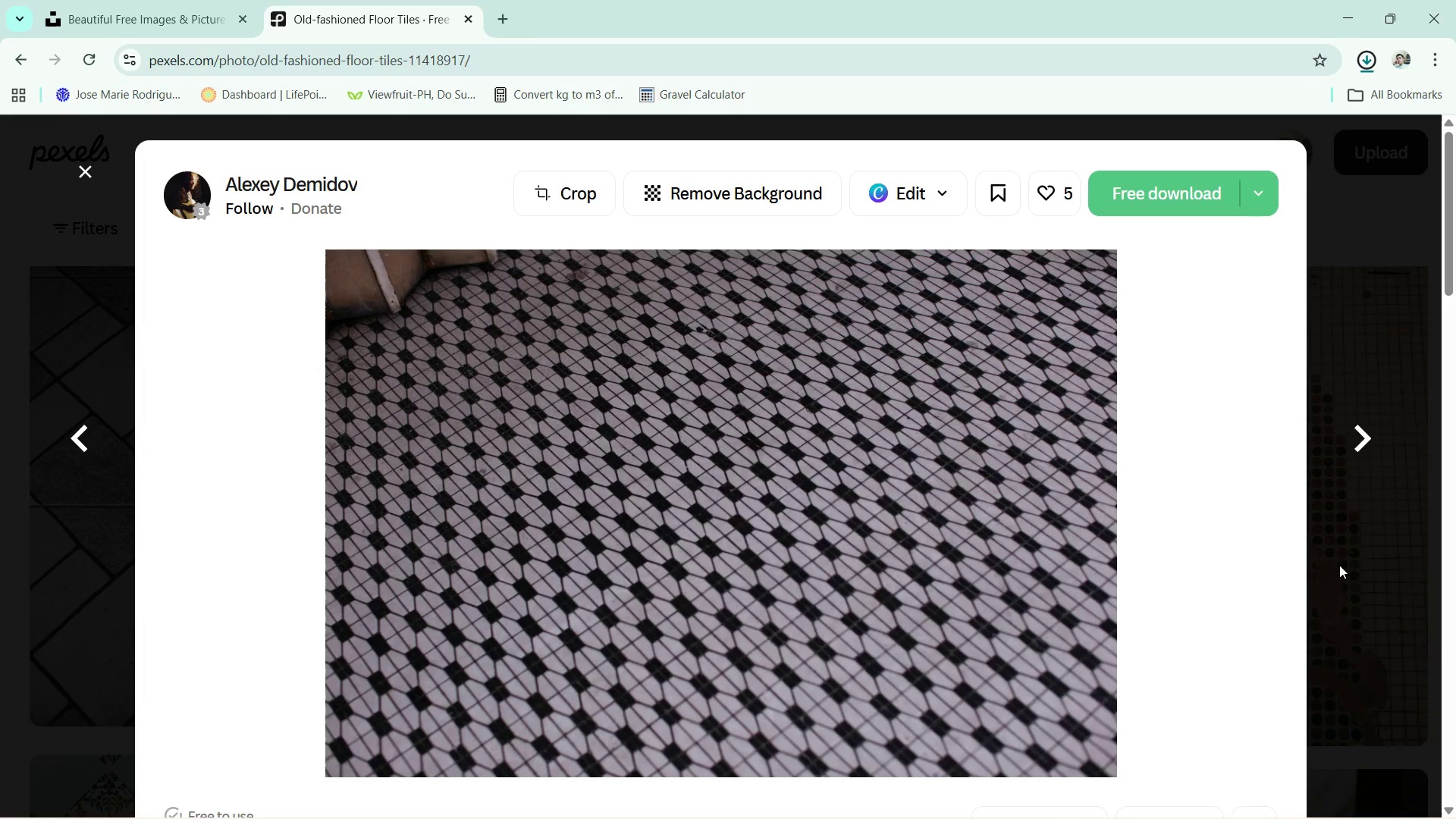 
left_click([1339, 565])
 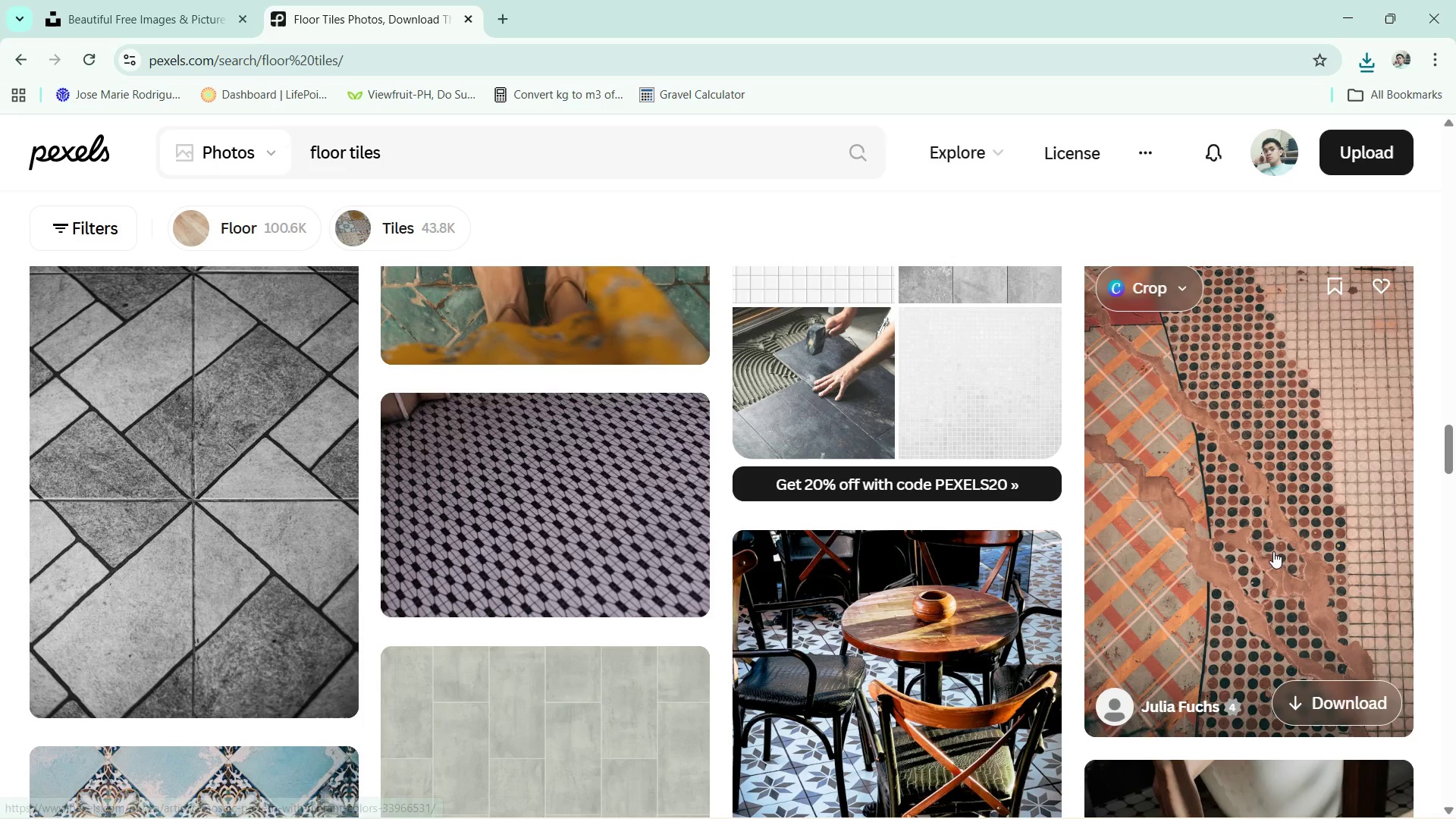 
scroll: coordinate [1023, 557], scroll_direction: down, amount: 21.0
 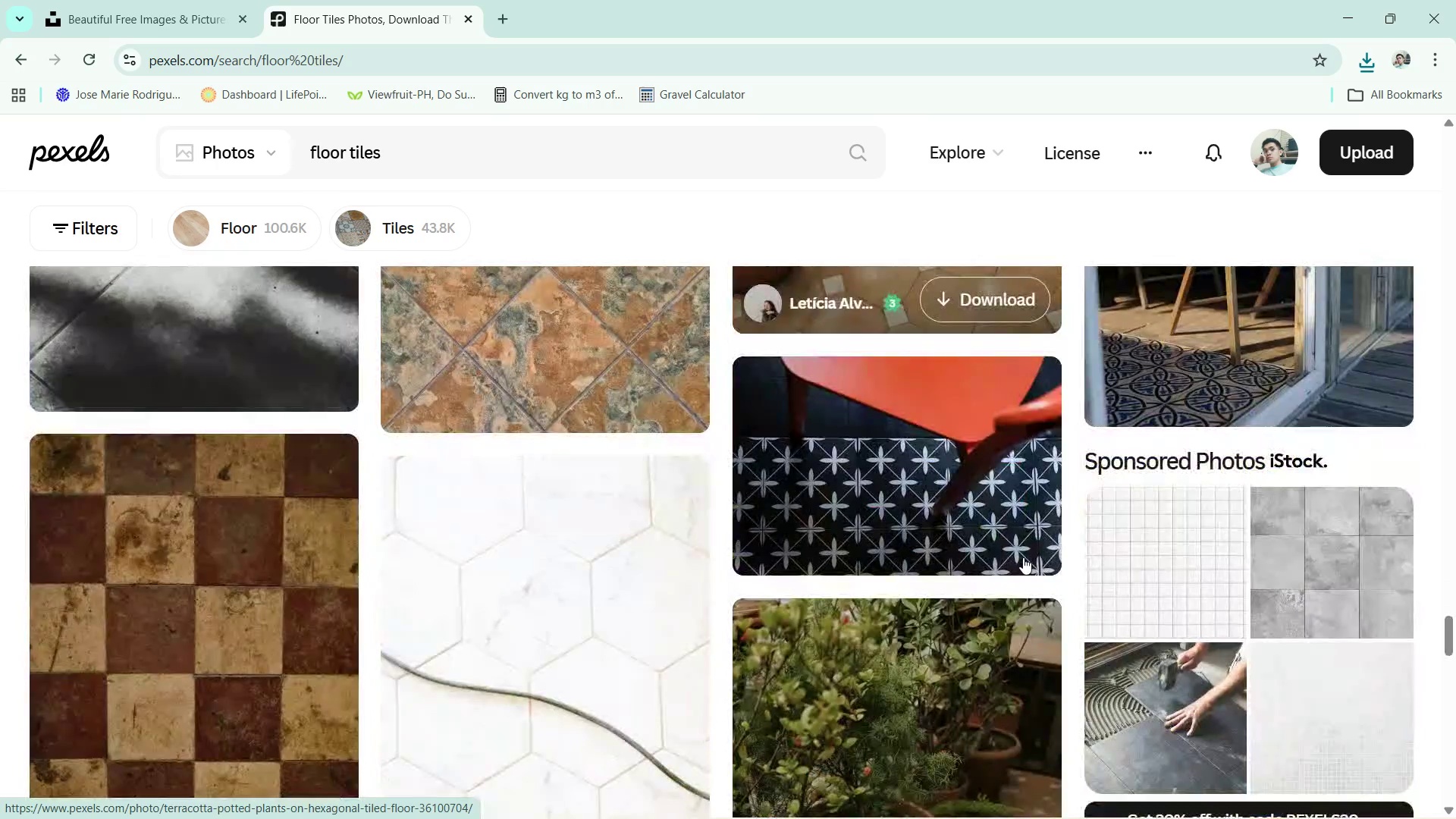 
scroll: coordinate [1023, 557], scroll_direction: up, amount: 4.0
 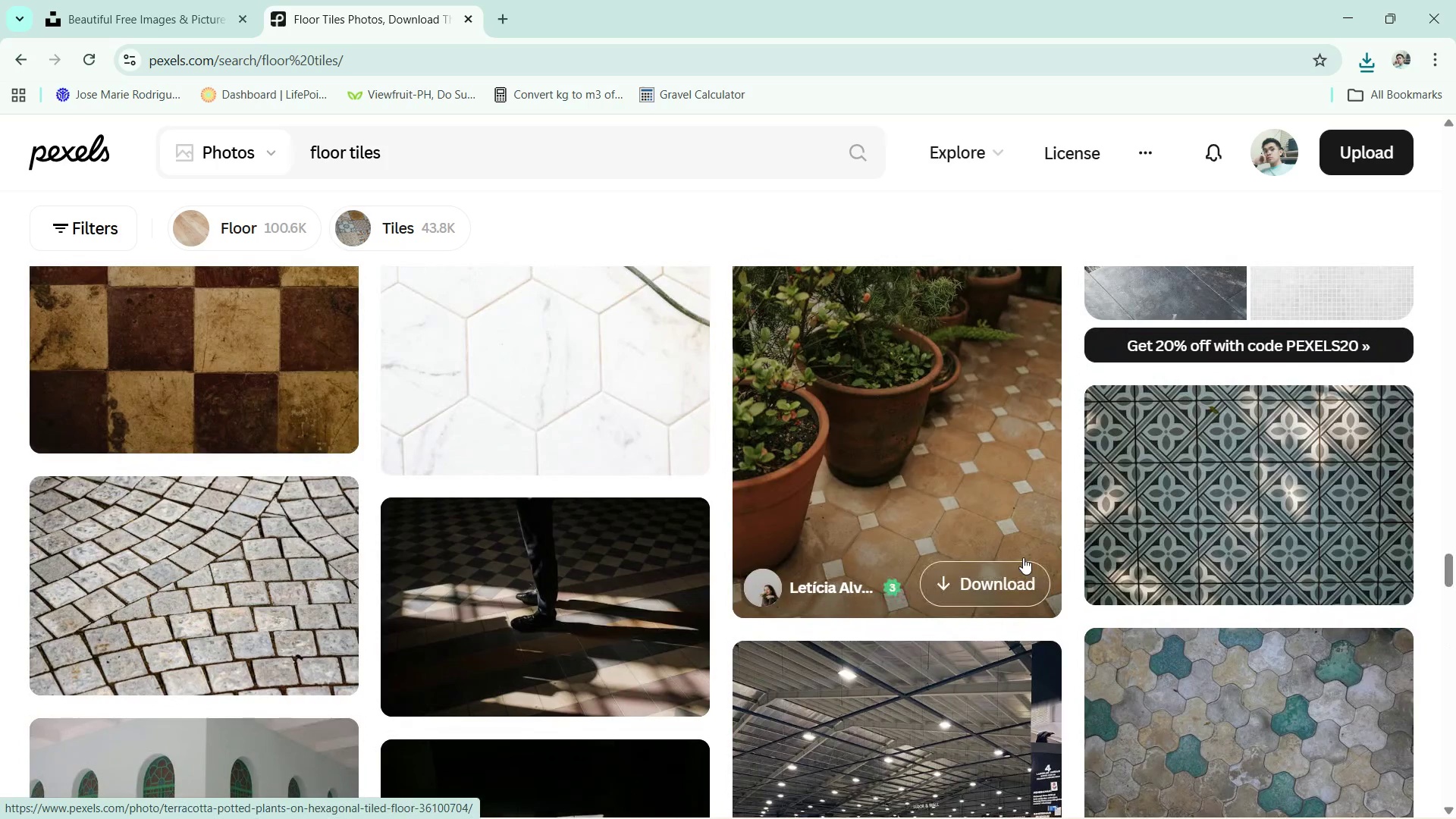 
scroll: coordinate [1023, 557], scroll_direction: down, amount: 7.0
 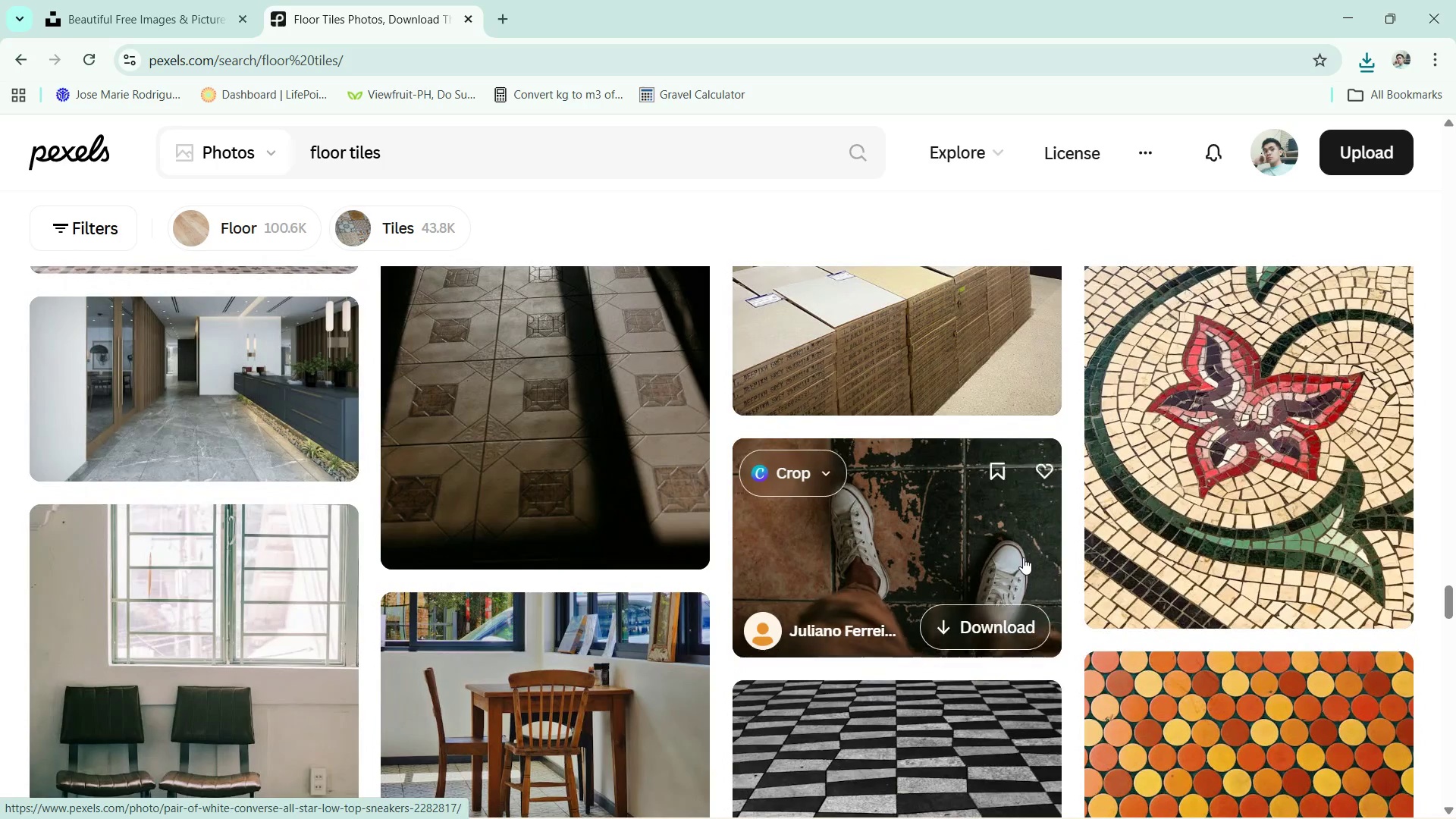 
key(Alt+Tab)
 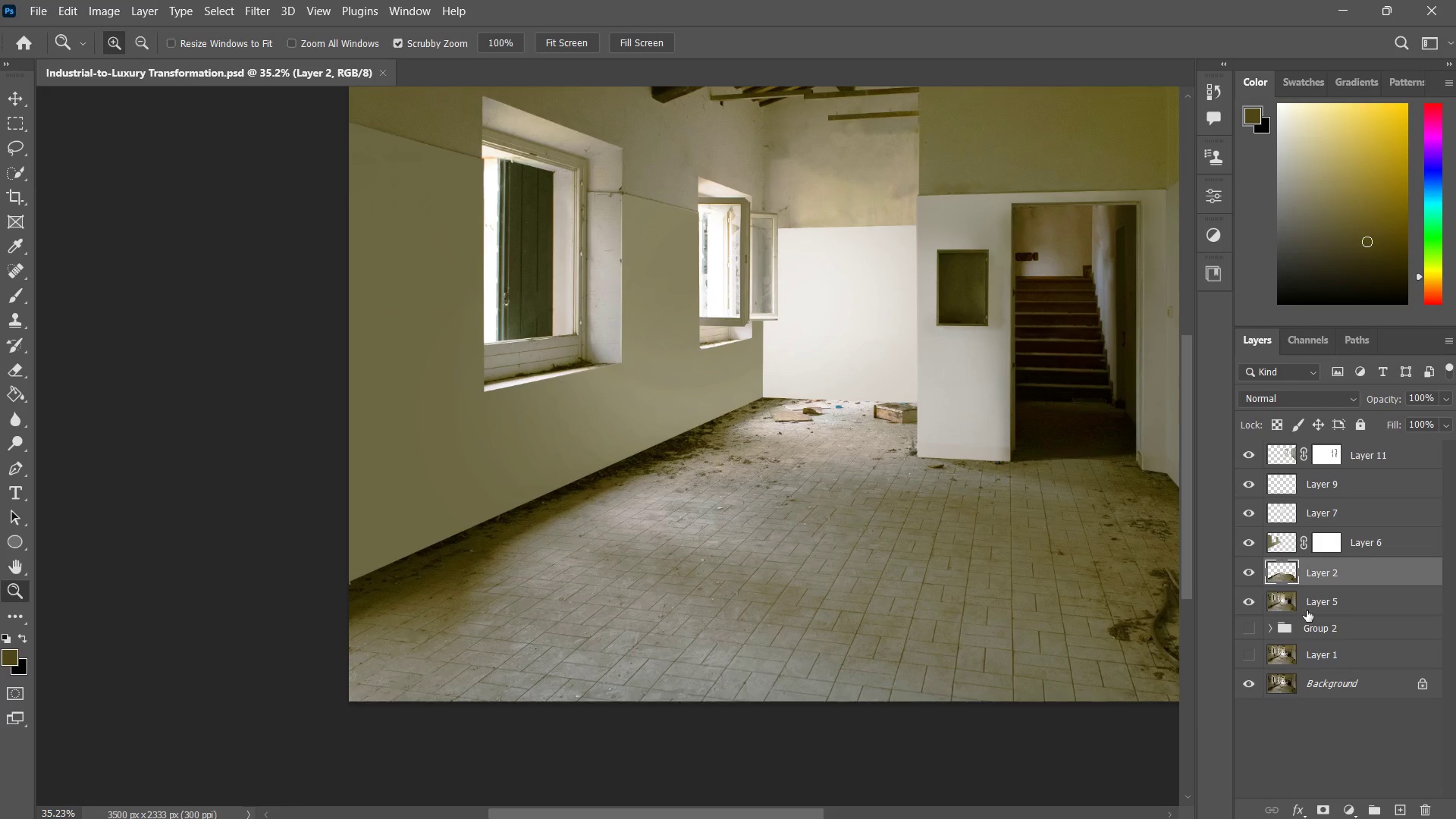 
key(Alt+Tab)
 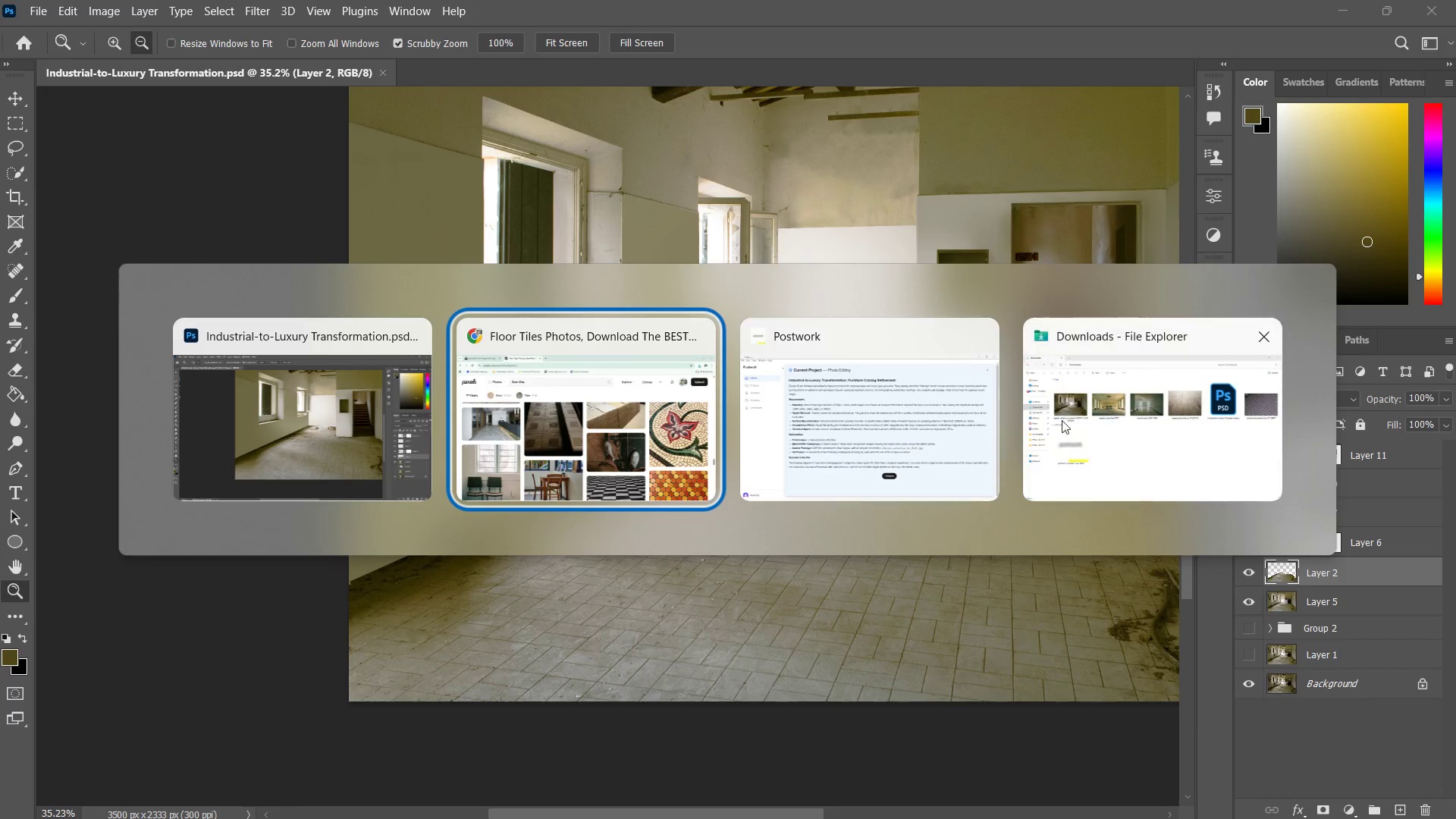 
left_click([1095, 423])
 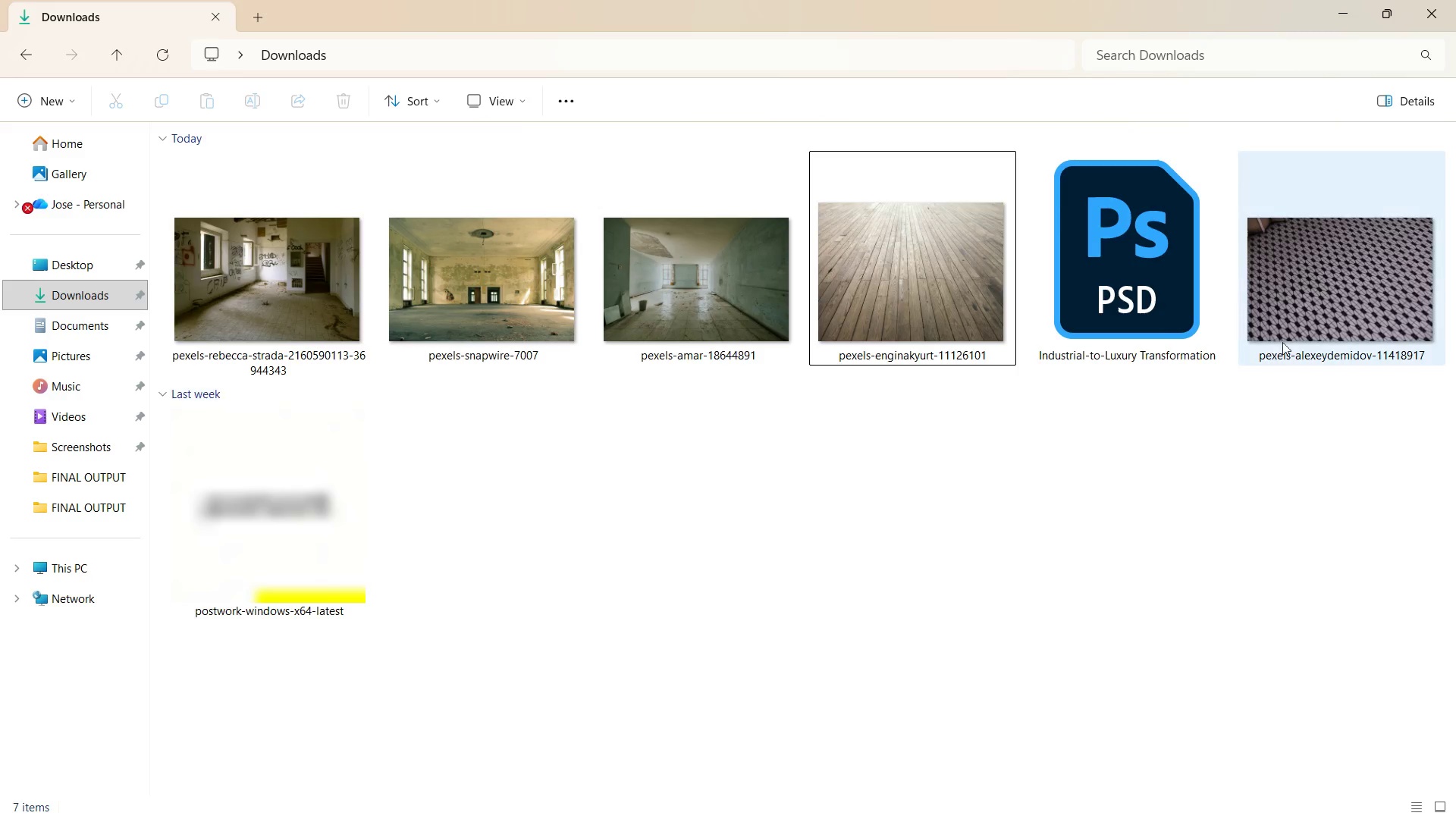 
left_click([1317, 318])
 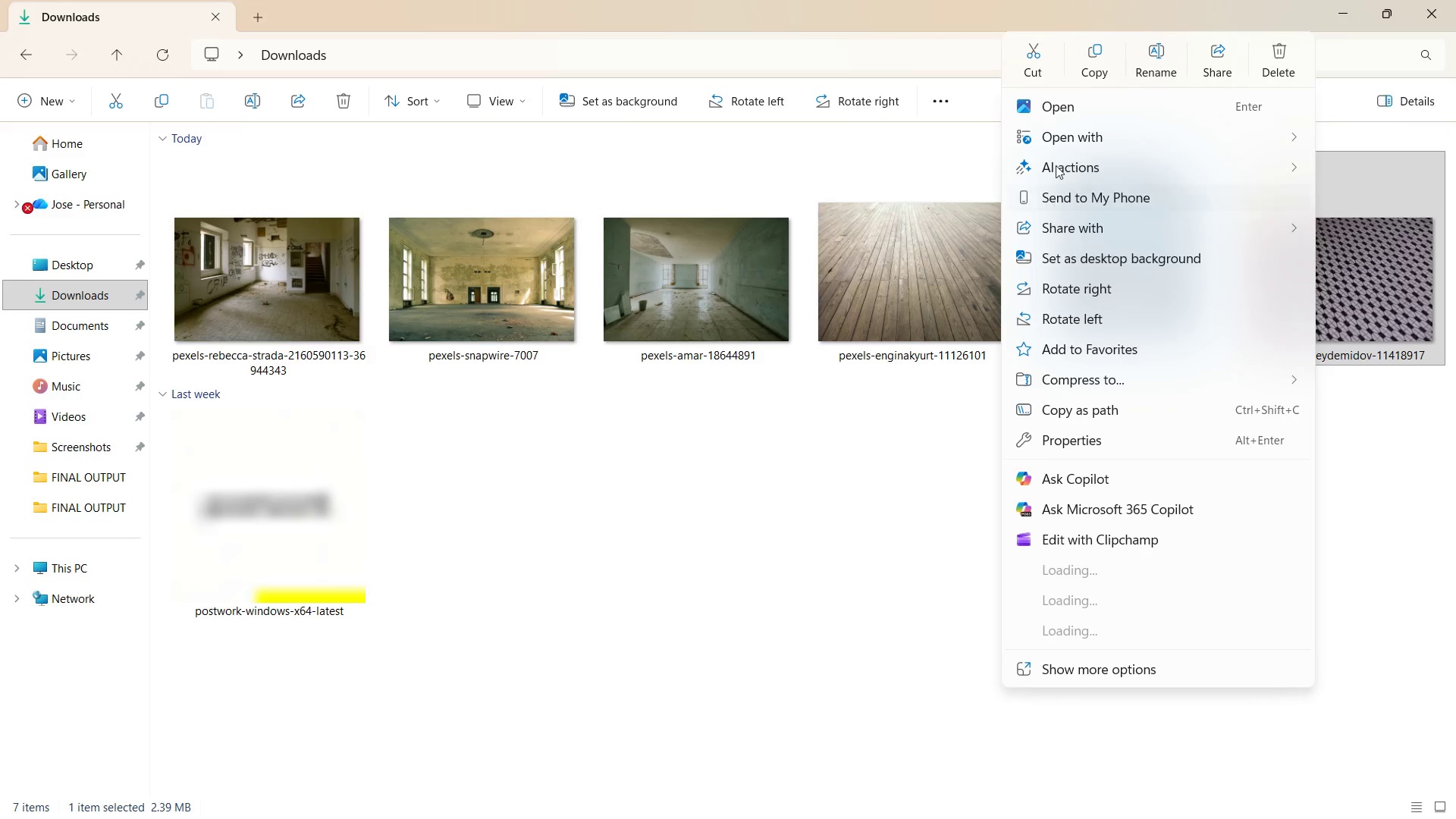 
left_click([1062, 142])
 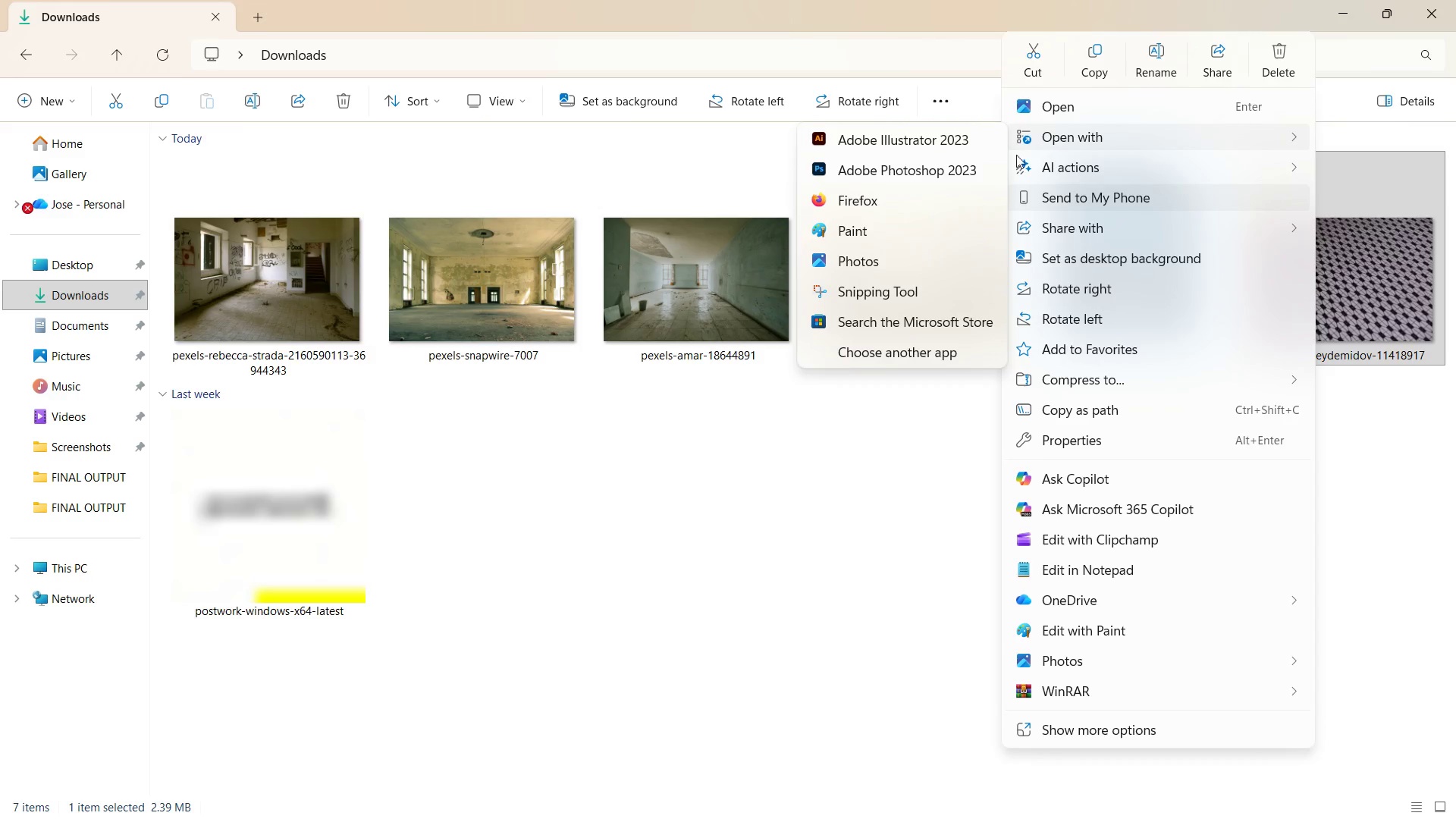 
left_click([949, 168])
 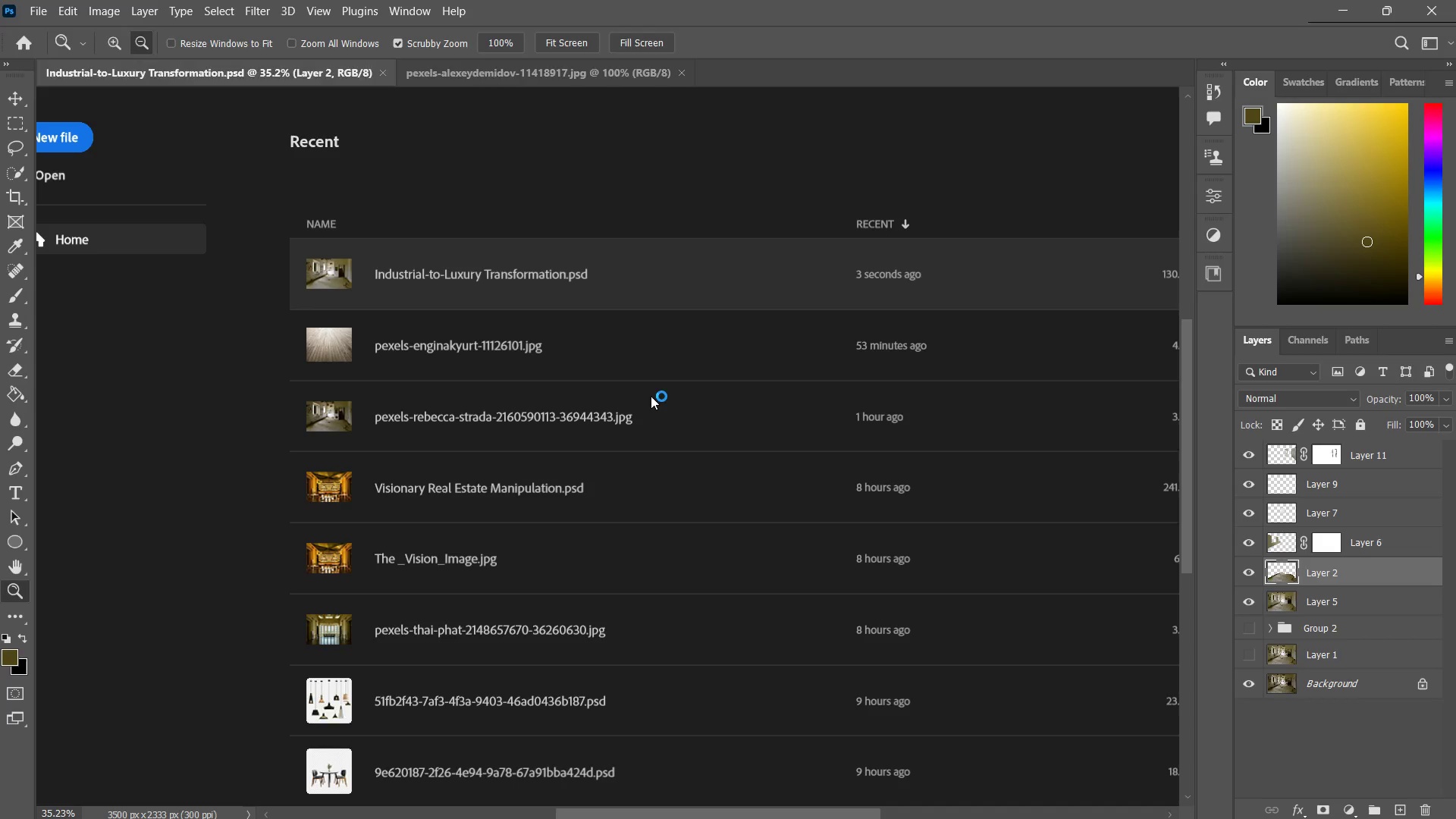 
type(zc)
 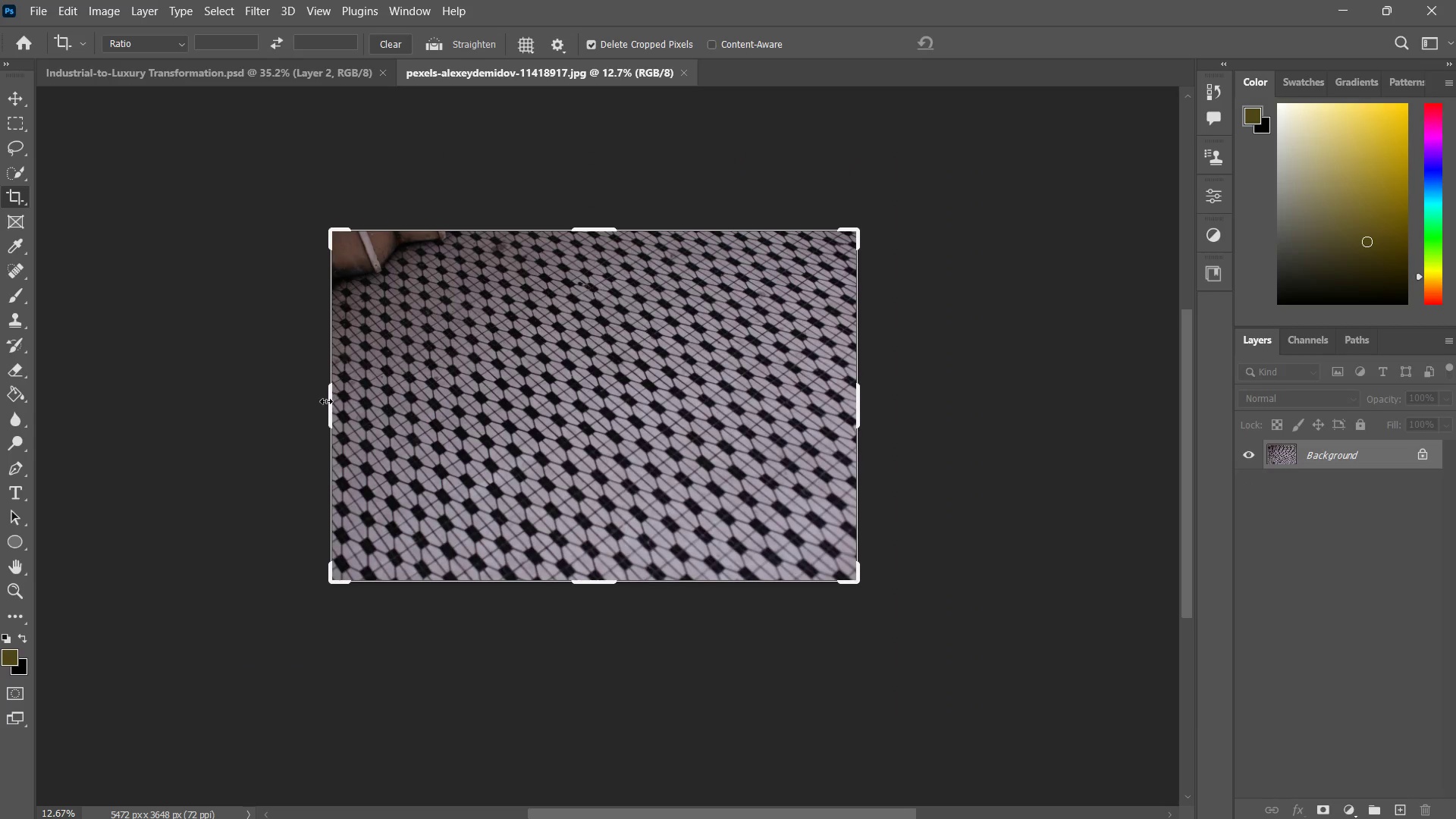 
left_click_drag(start_coordinate=[580, 365], to_coordinate=[535, 426])
 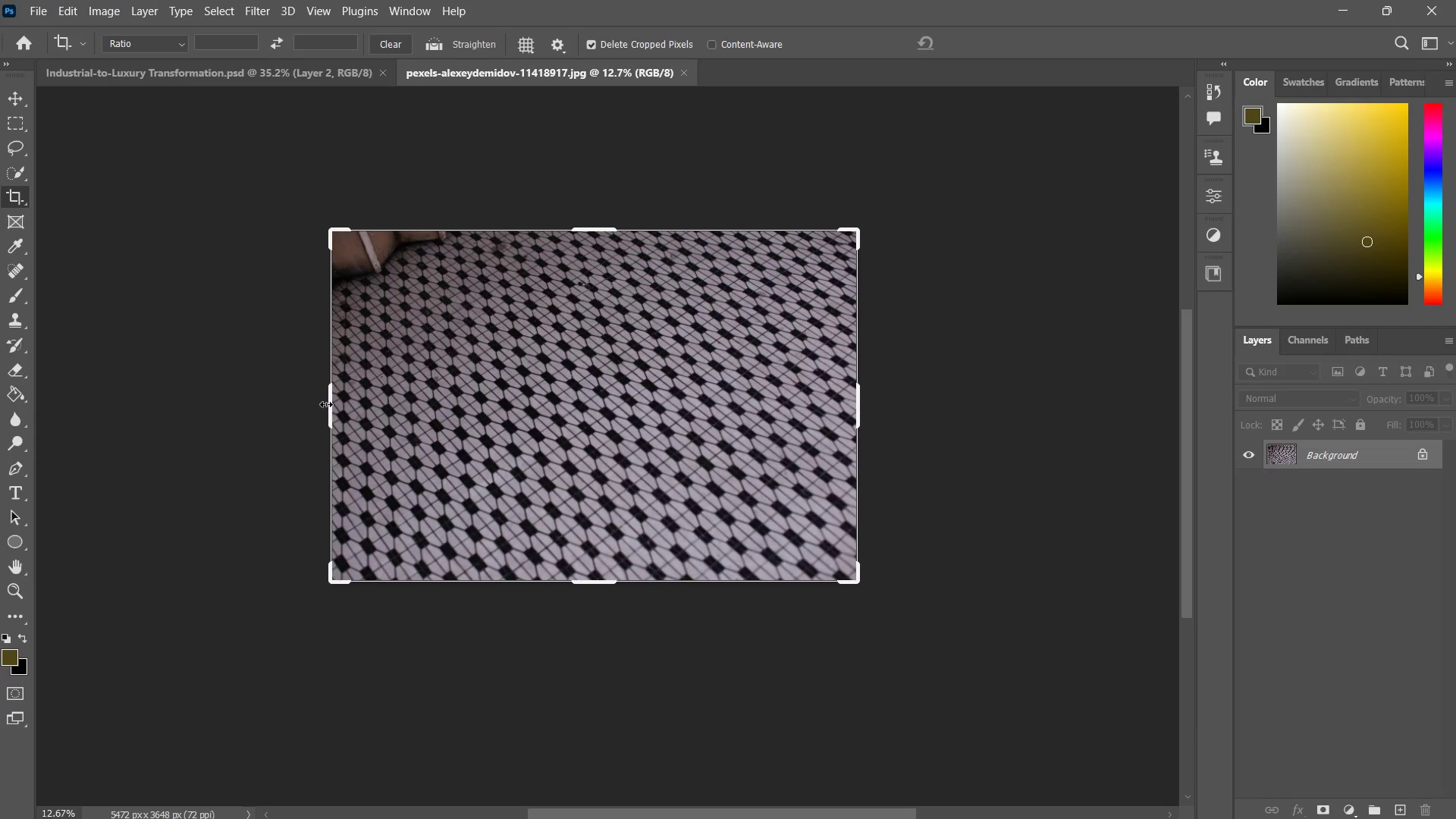 
left_click_drag(start_coordinate=[326, 401], to_coordinate=[325, 388])
 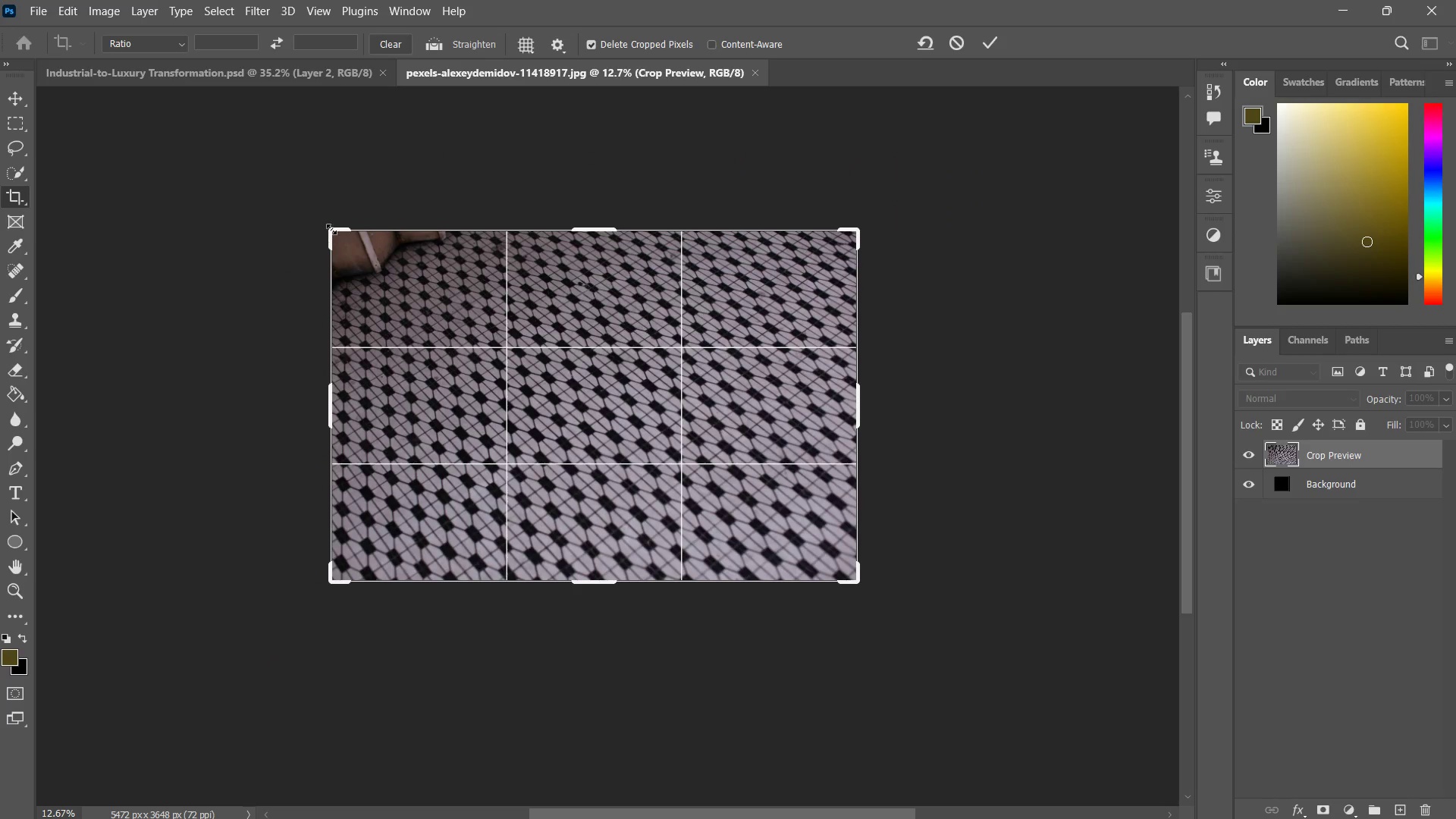 
left_click_drag(start_coordinate=[331, 229], to_coordinate=[334, 253])
 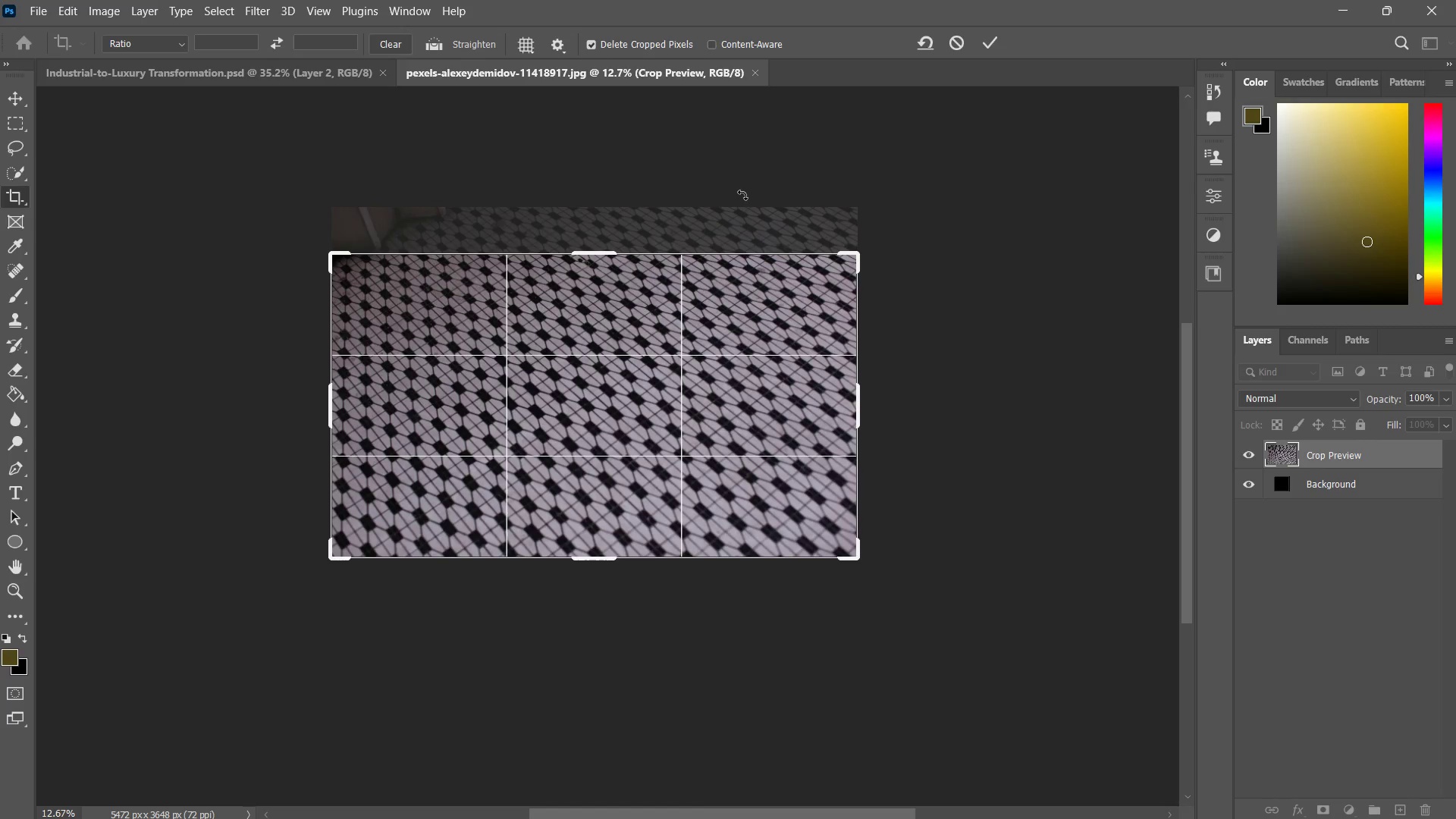 
left_click([987, 48])
 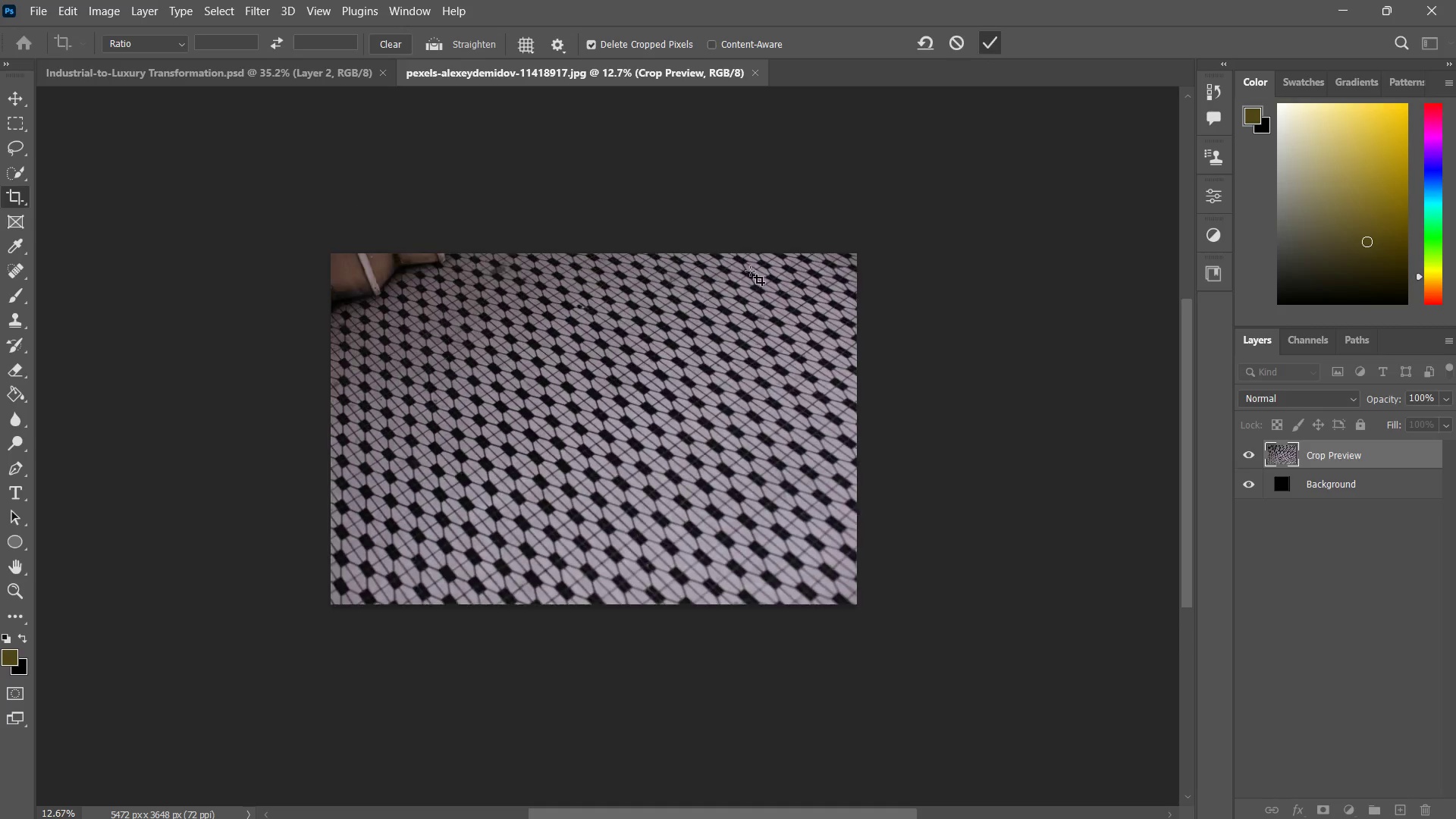 
key(V)
 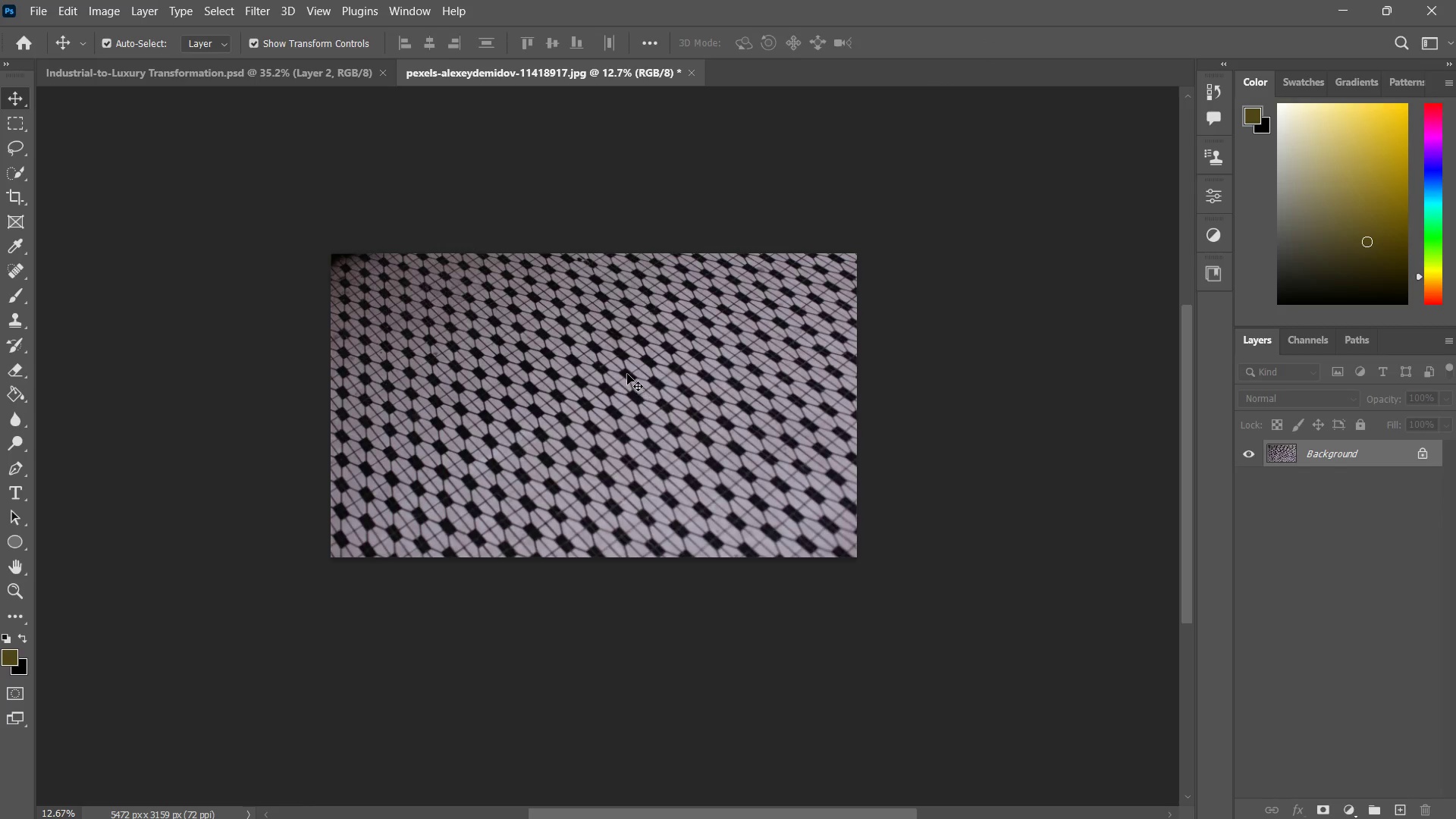 
left_click_drag(start_coordinate=[626, 374], to_coordinate=[636, 598])
 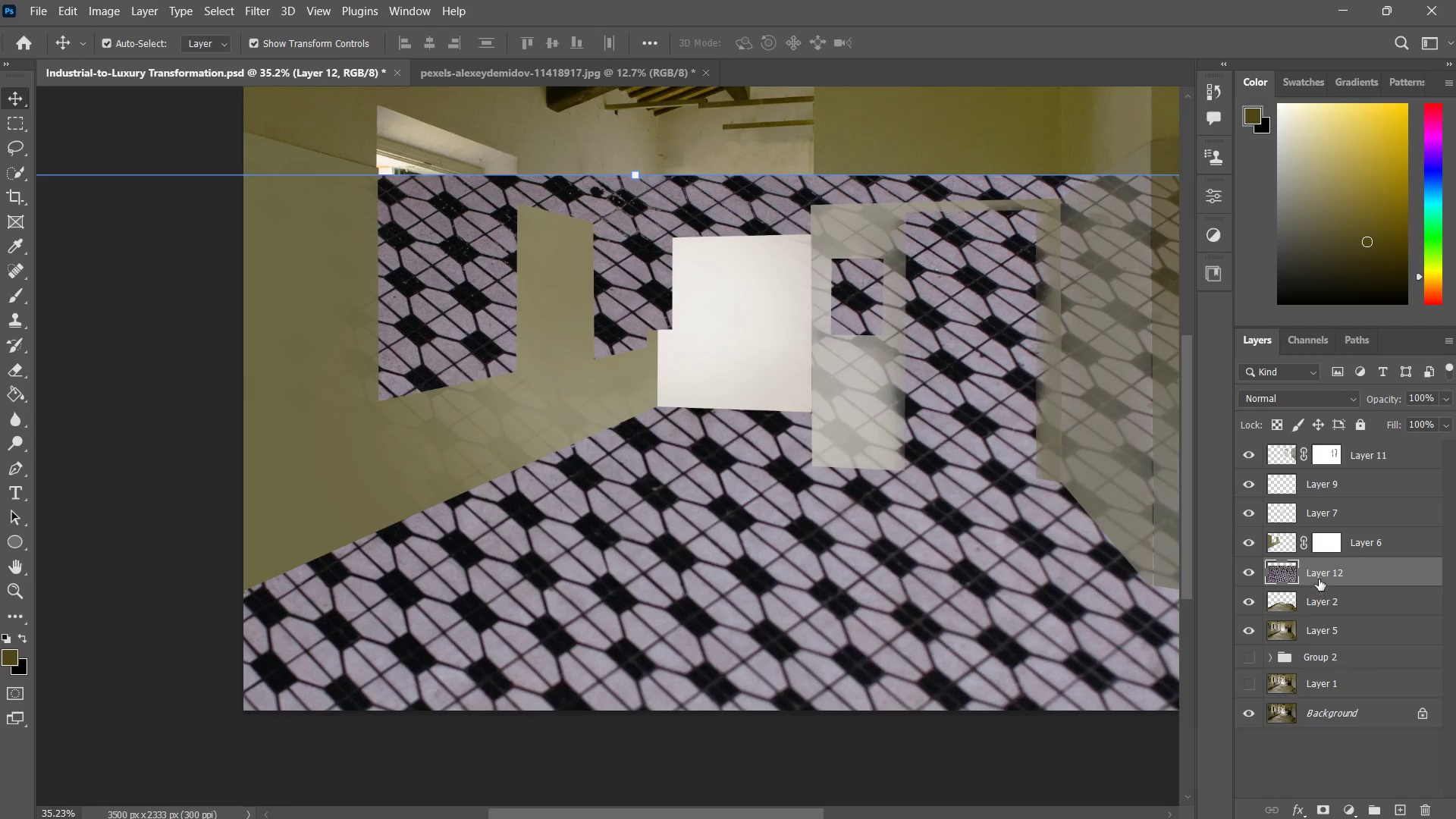 
right_click([1317, 578])
 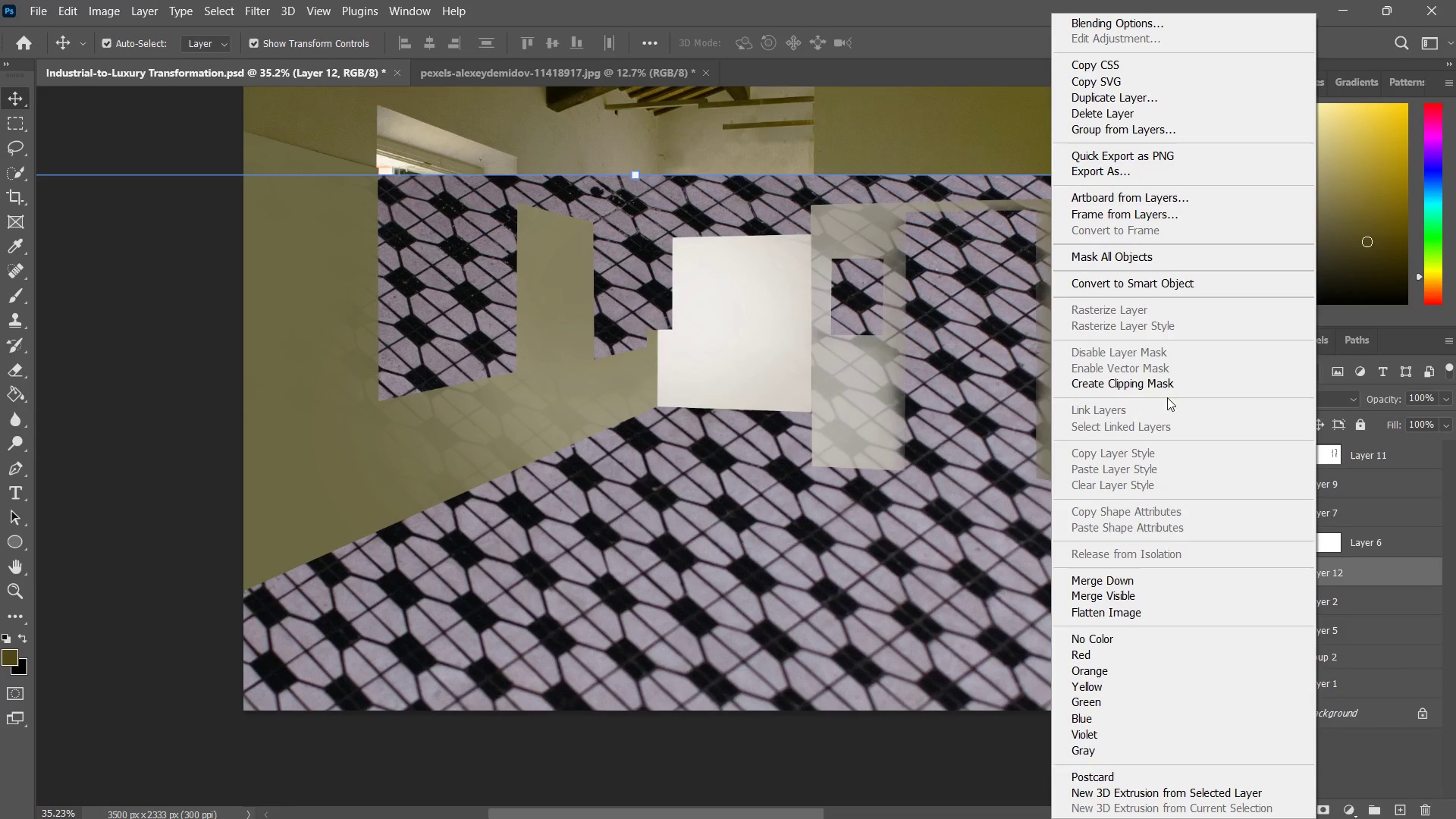 
left_click([1163, 388])
 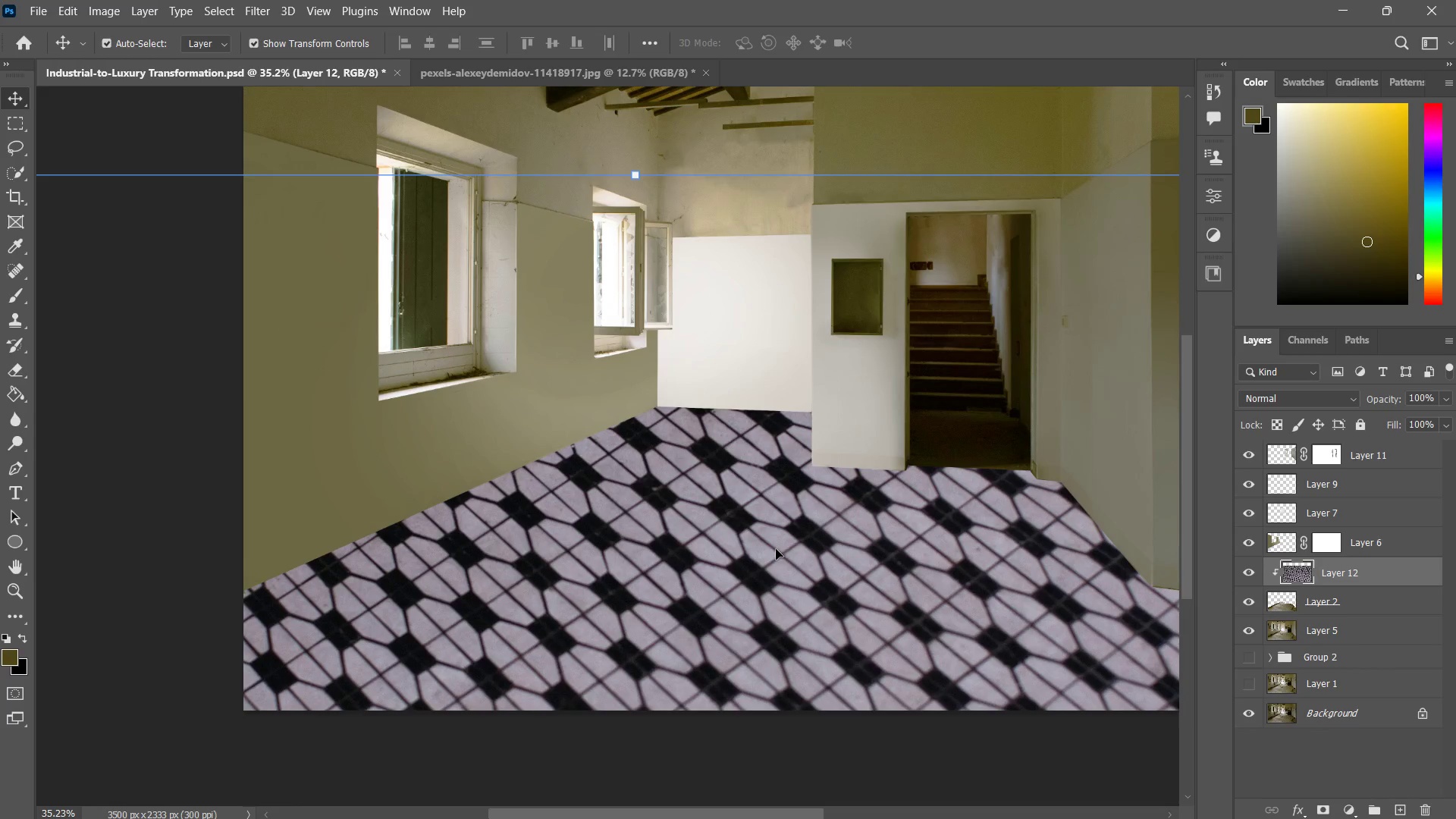 
hold_key(key=AltLeft, duration=3.23)
scroll: coordinate [774, 563], scroll_direction: down, amount: 7.0
 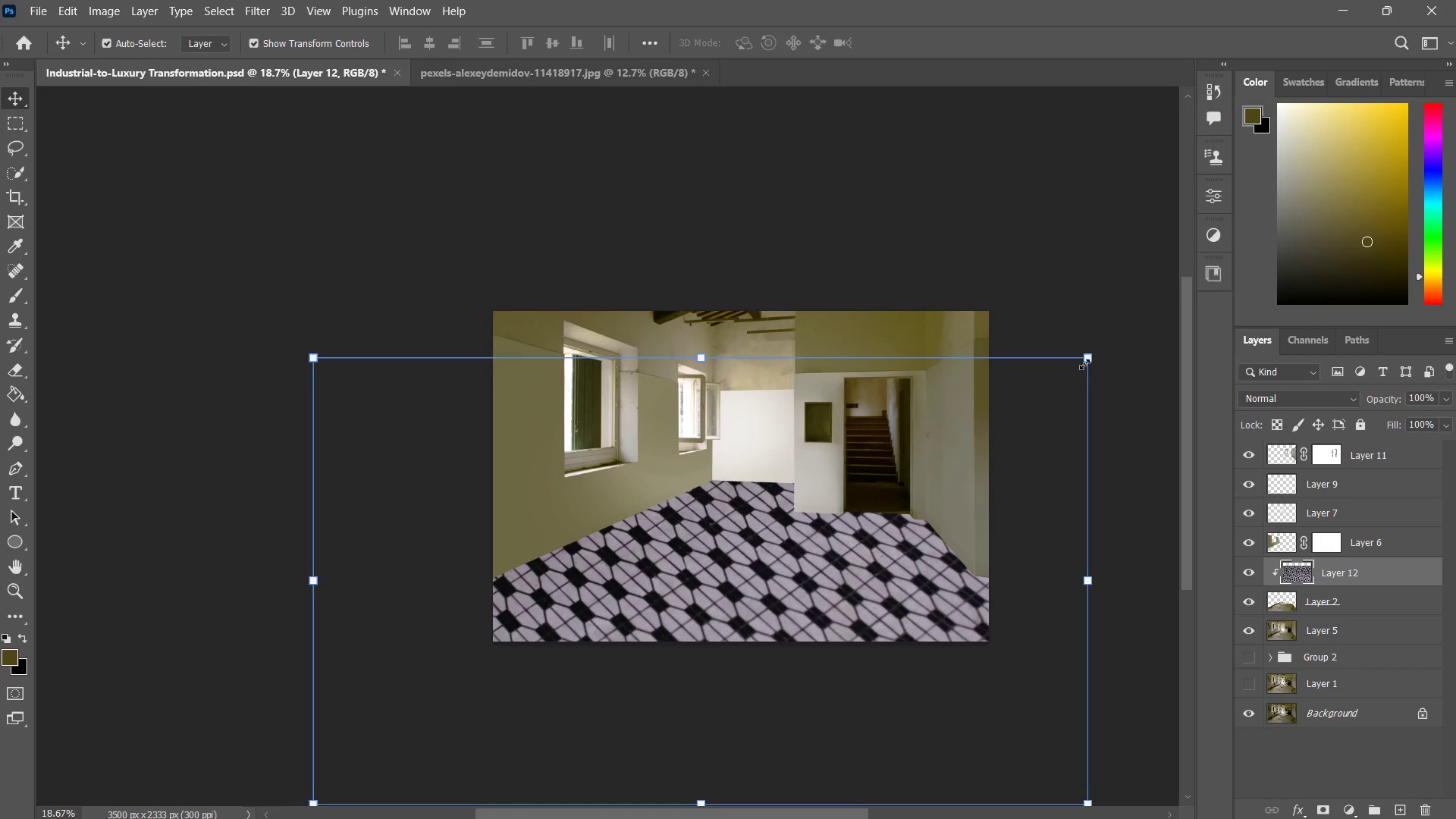 
left_click_drag(start_coordinate=[1085, 359], to_coordinate=[1001, 457])
 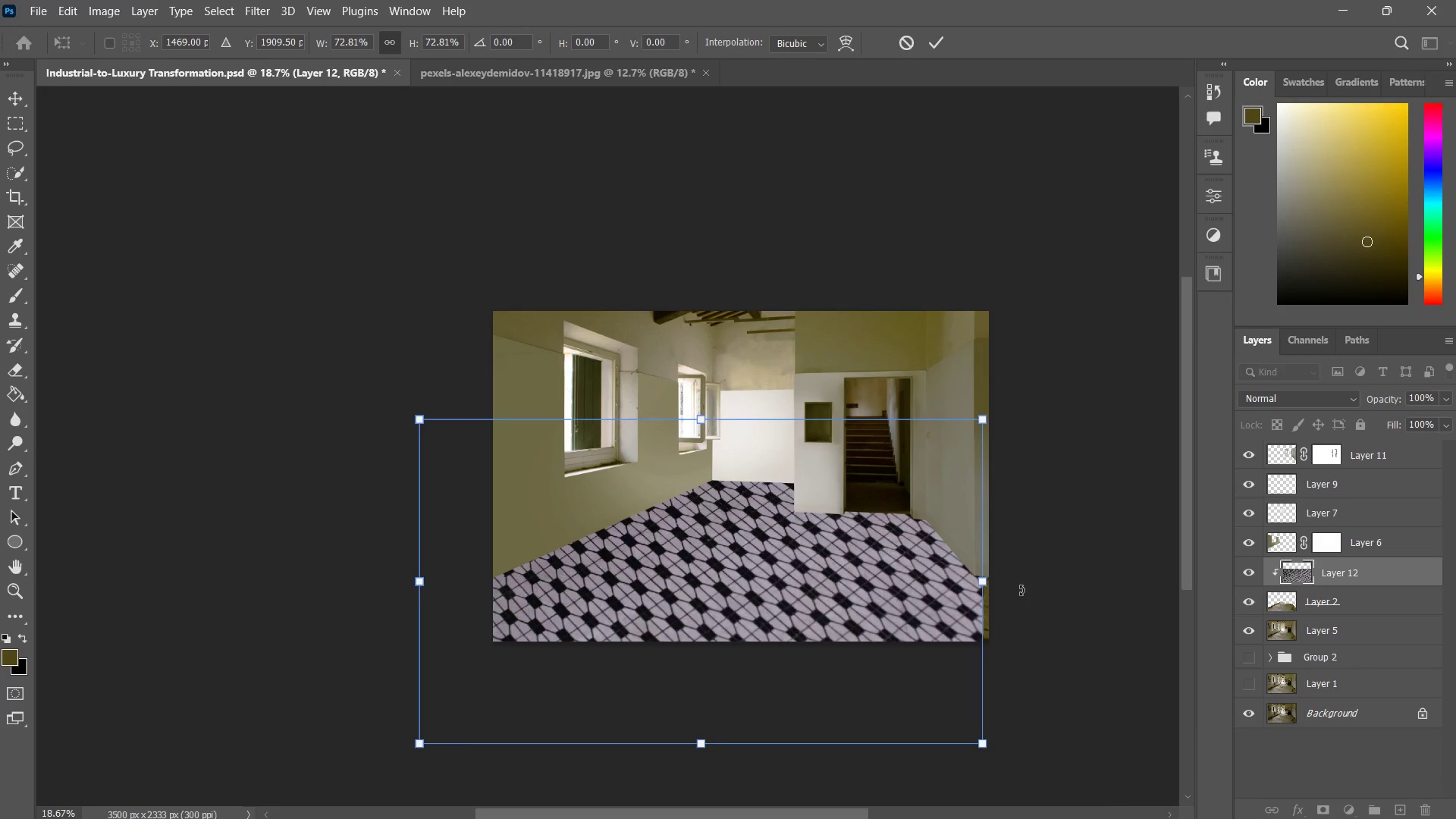 
left_click_drag(start_coordinate=[1020, 591], to_coordinate=[991, 424])
 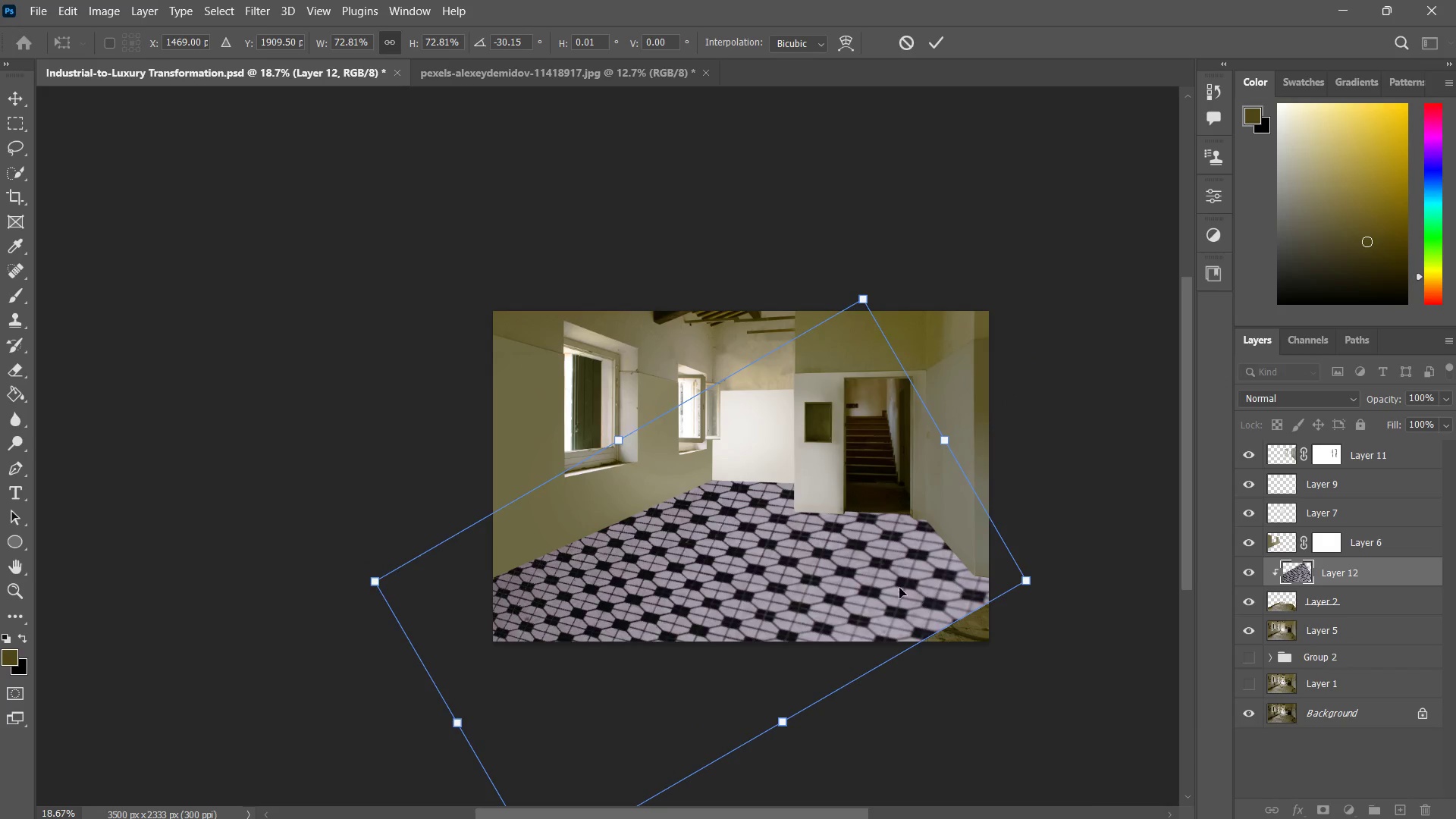 
left_click_drag(start_coordinate=[899, 588], to_coordinate=[935, 618])
 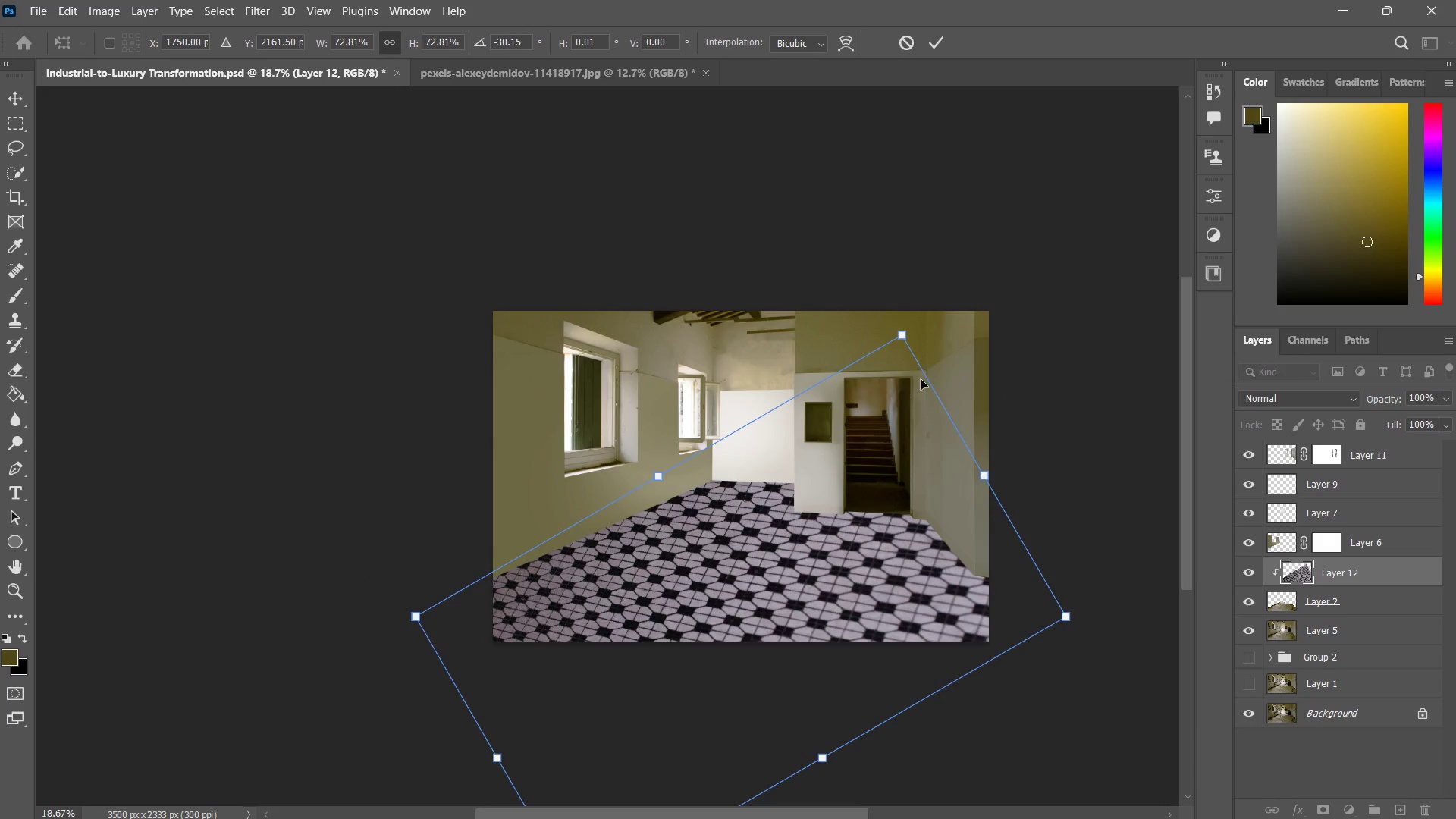 
hold_key(key=ControlLeft, duration=5.2)
left_click_drag(start_coordinate=[902, 331], to_coordinate=[787, 462])
 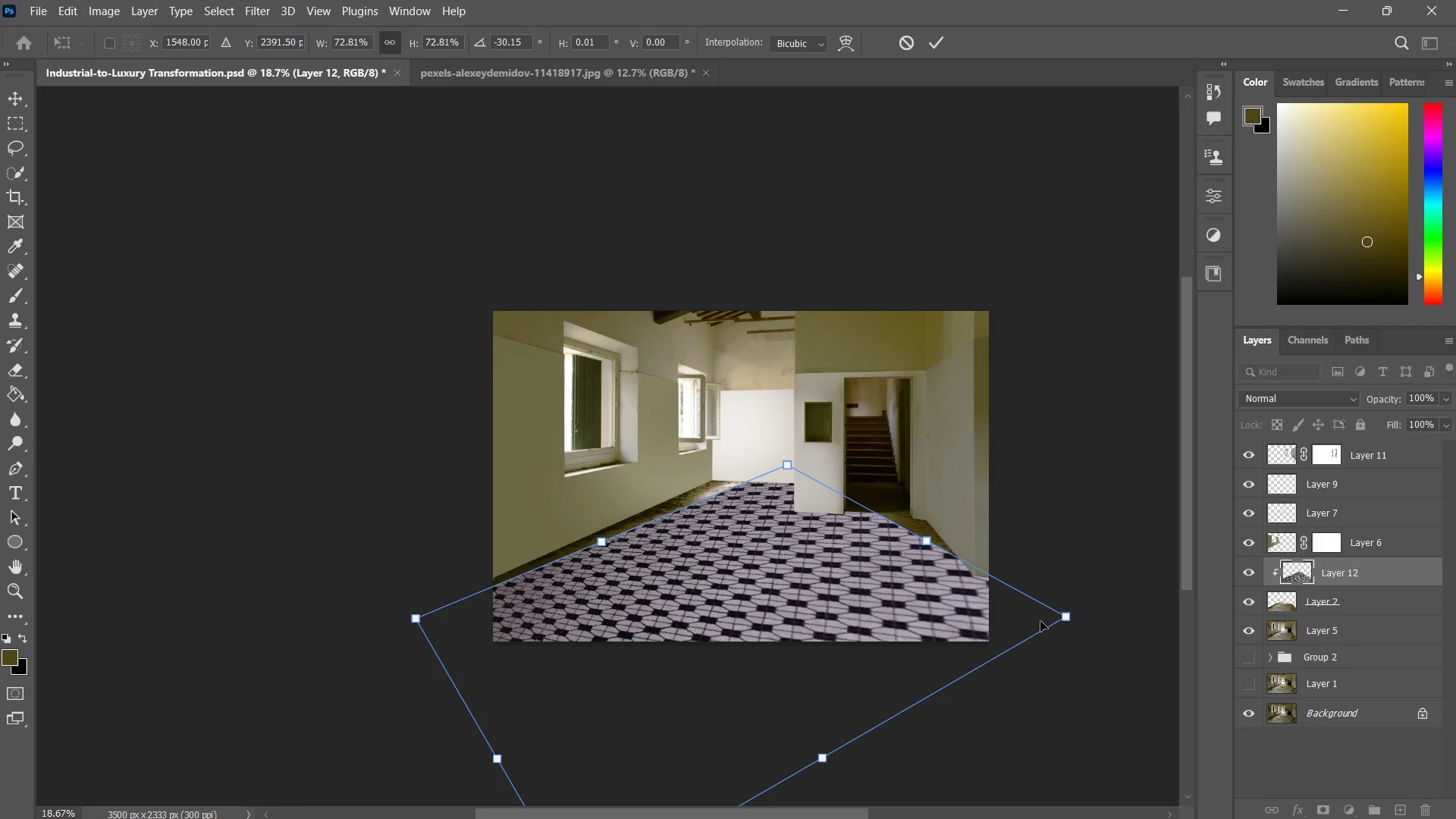 
hold_key(key=AltLeft, duration=1.77)
left_click_drag(start_coordinate=[1066, 617], to_coordinate=[1101, 607])
 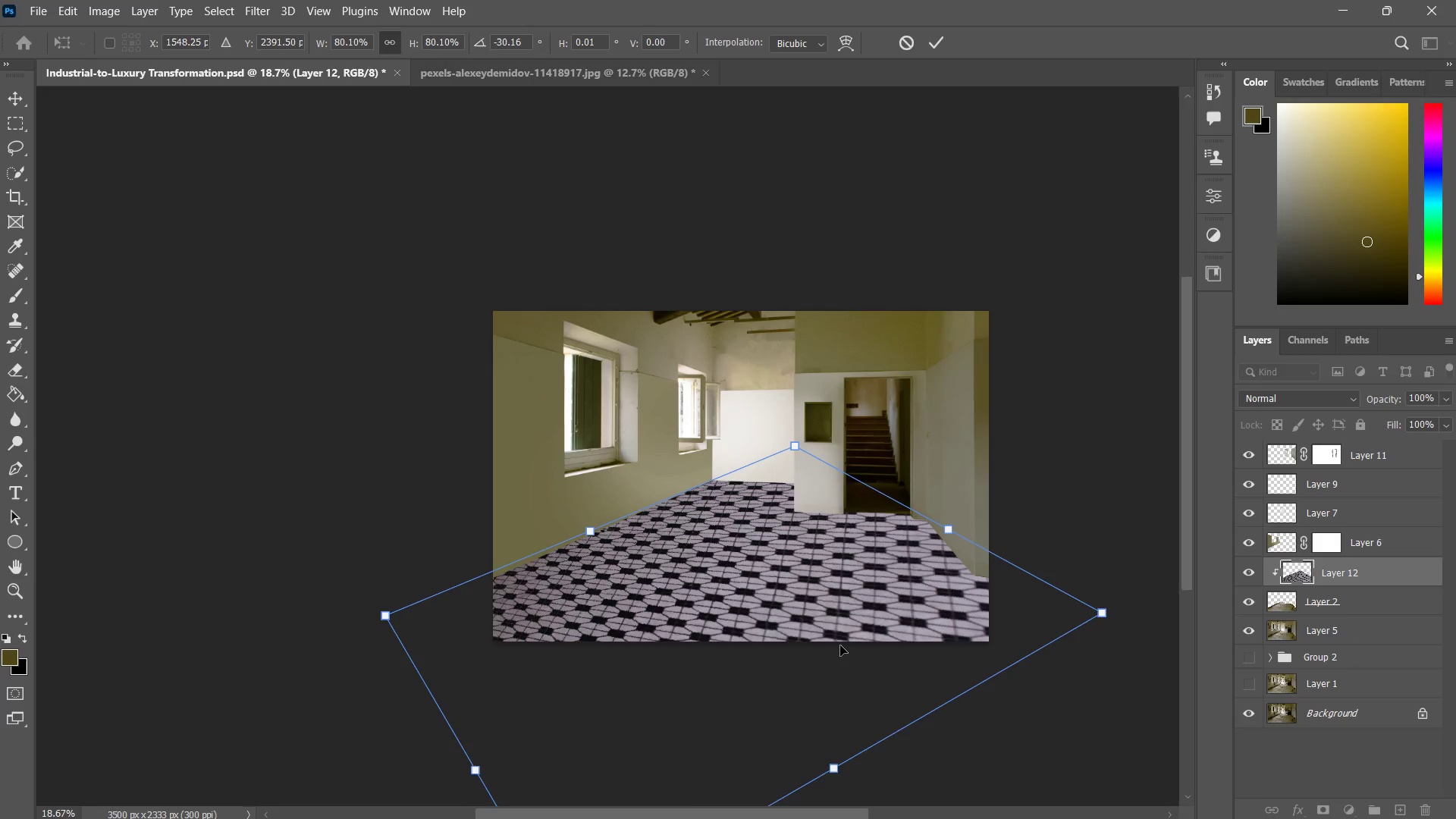 
hold_key(key=Space, duration=1.09)
 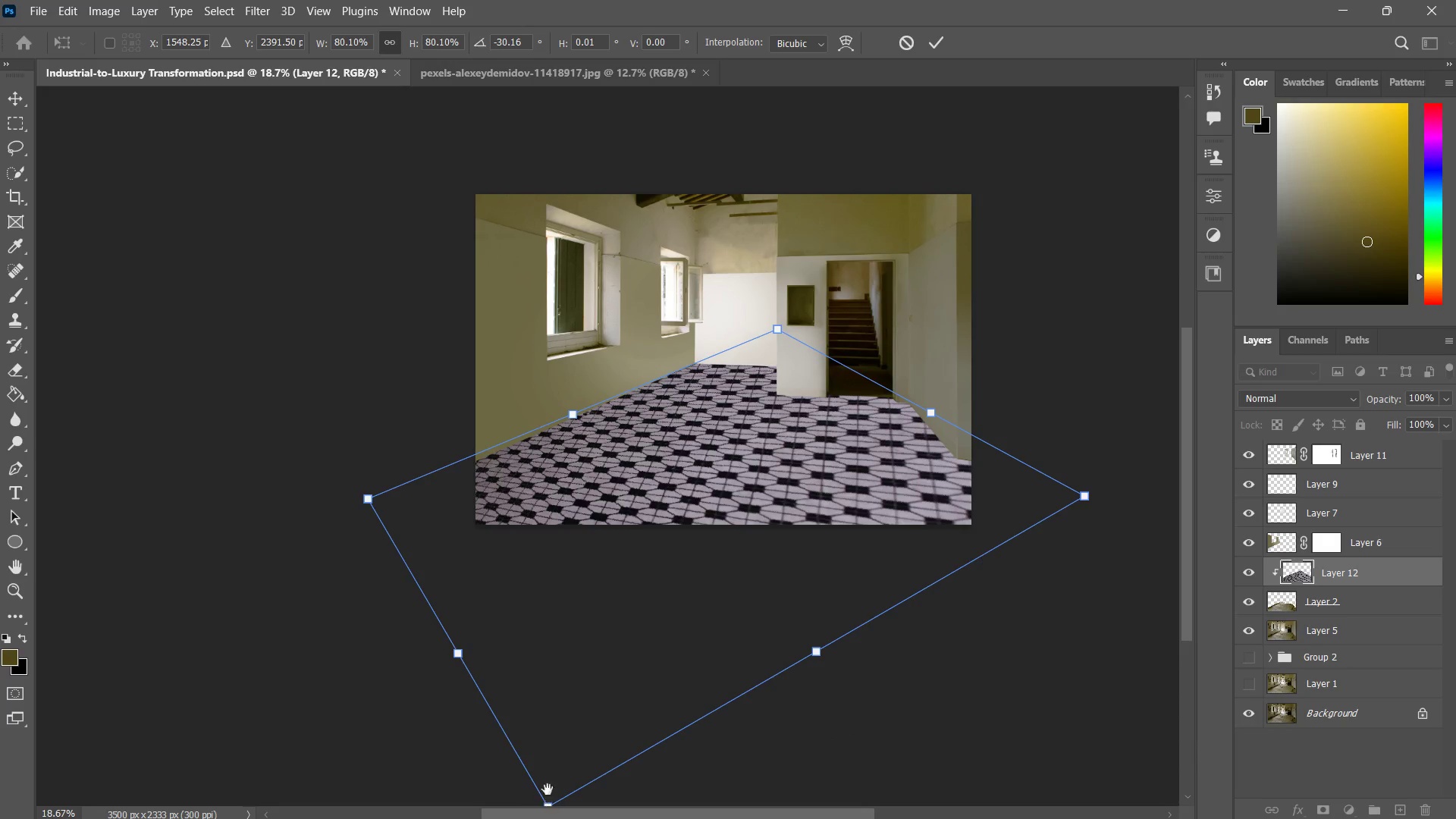 
left_click_drag(start_coordinate=[822, 645], to_coordinate=[808, 558])
 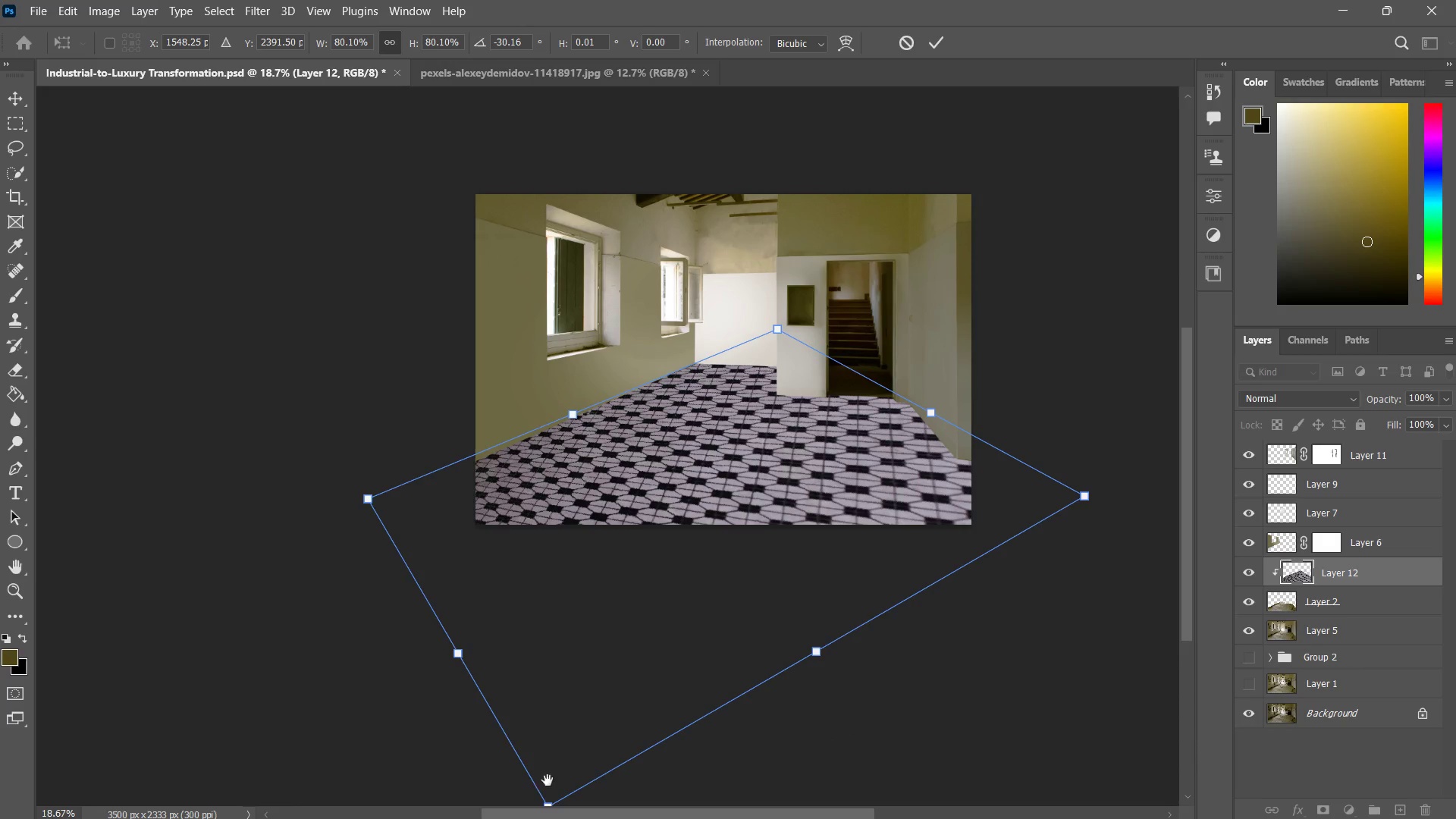 
hold_key(key=Space, duration=1.11)
 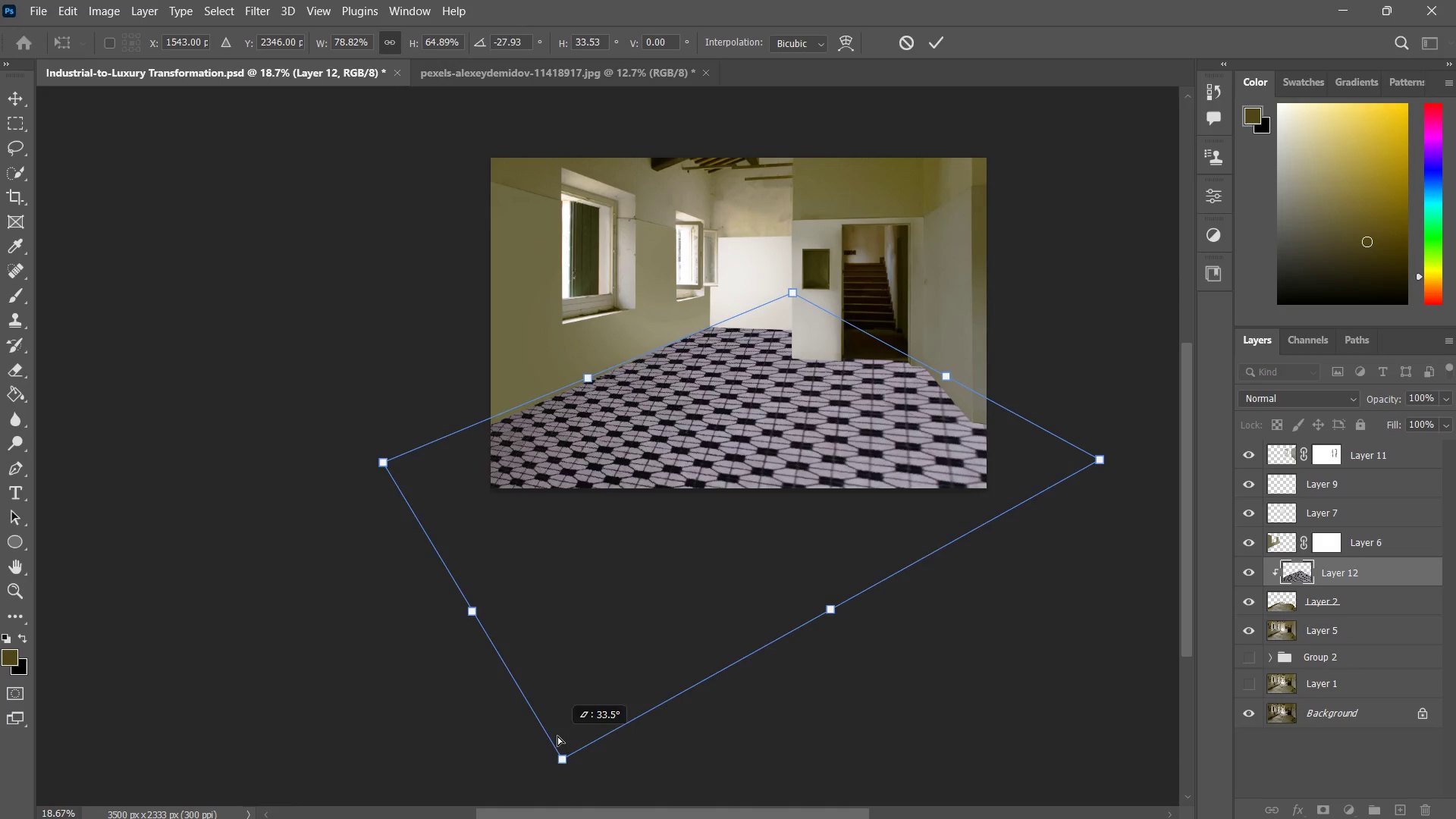 
left_click_drag(start_coordinate=[551, 748], to_coordinate=[564, 717])
 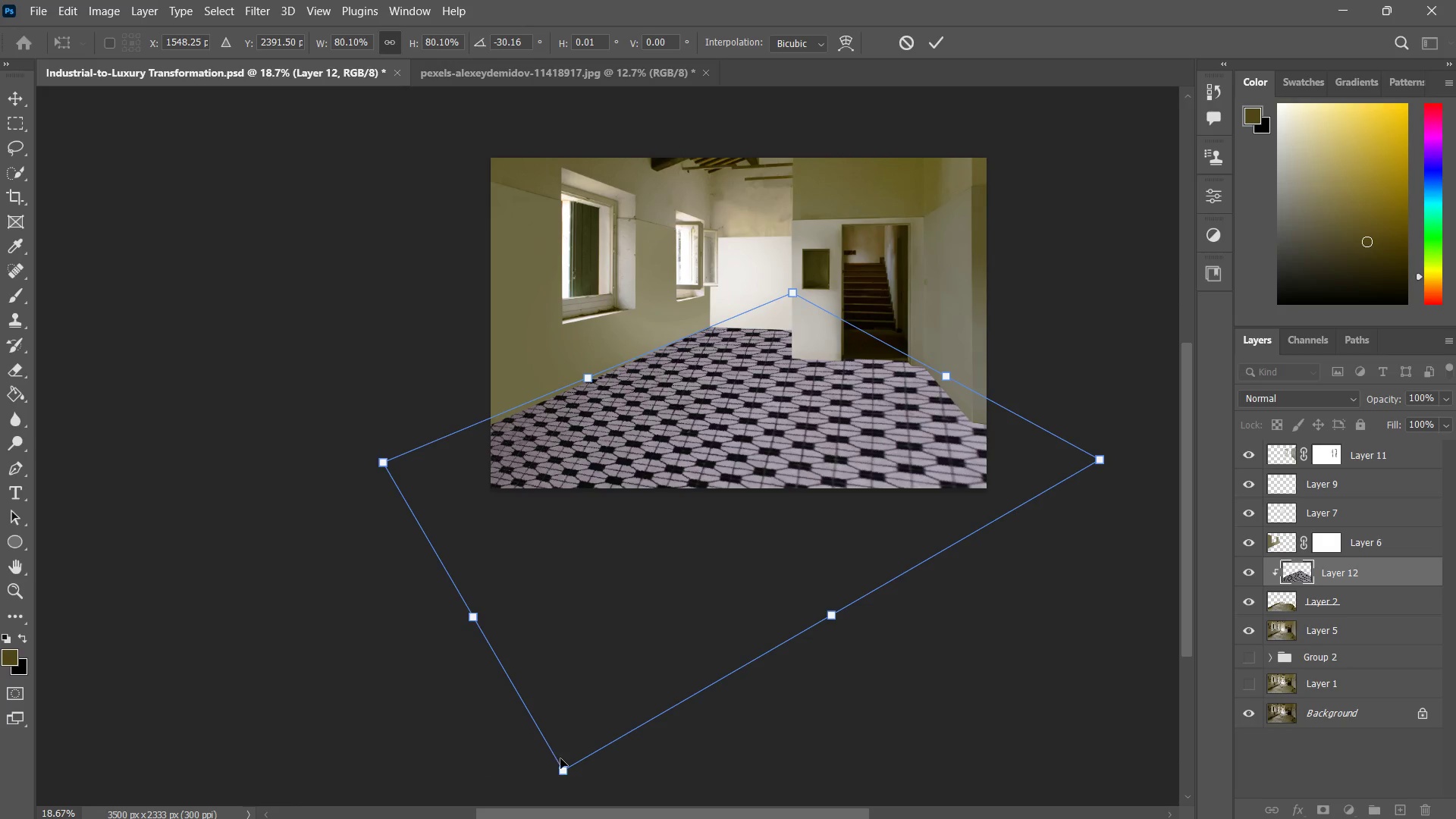 
hold_key(key=ControlLeft, duration=10.23)
left_click_drag(start_coordinate=[563, 776], to_coordinate=[412, 781])
 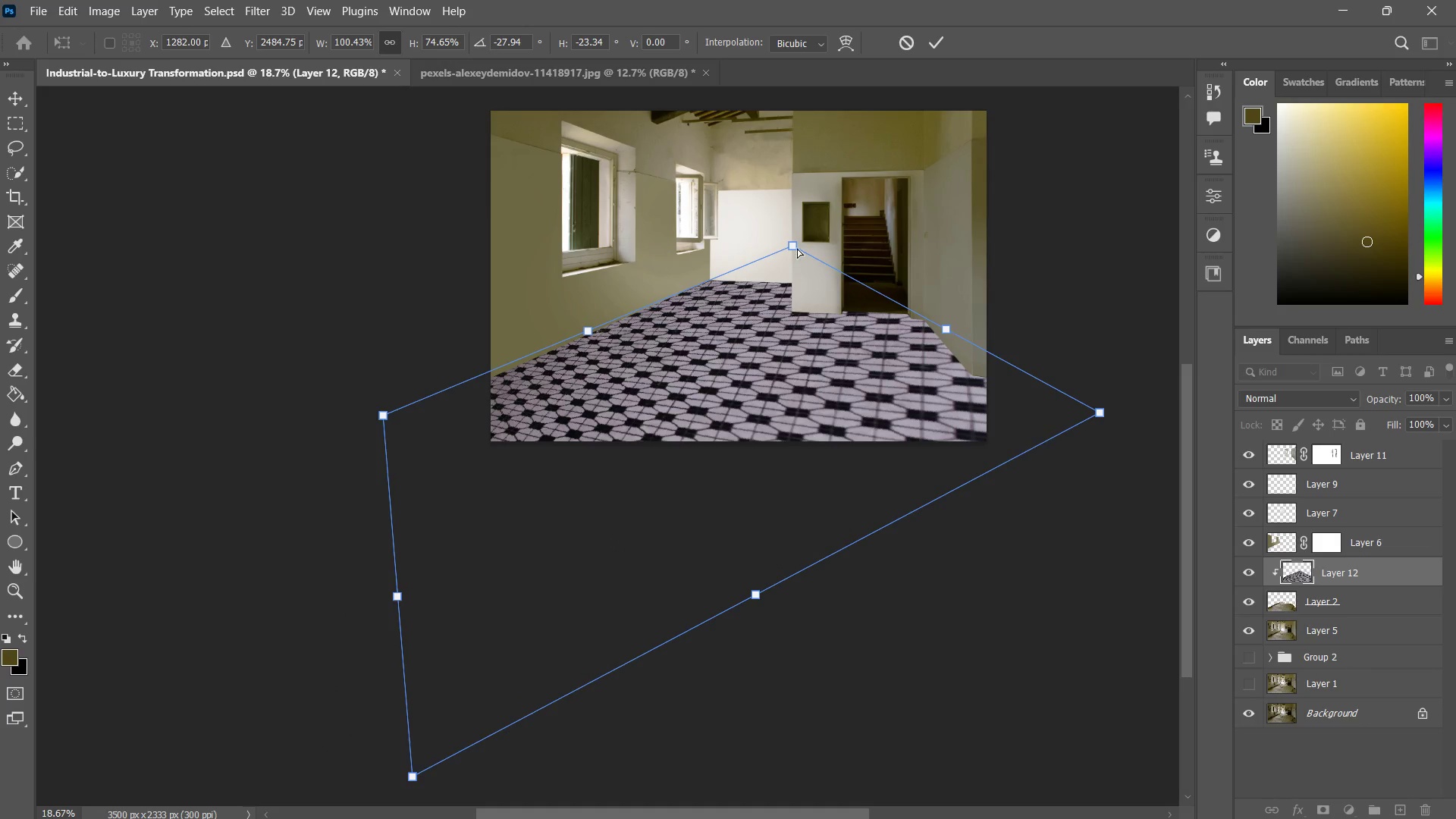 
left_click_drag(start_coordinate=[795, 245], to_coordinate=[787, 257])
 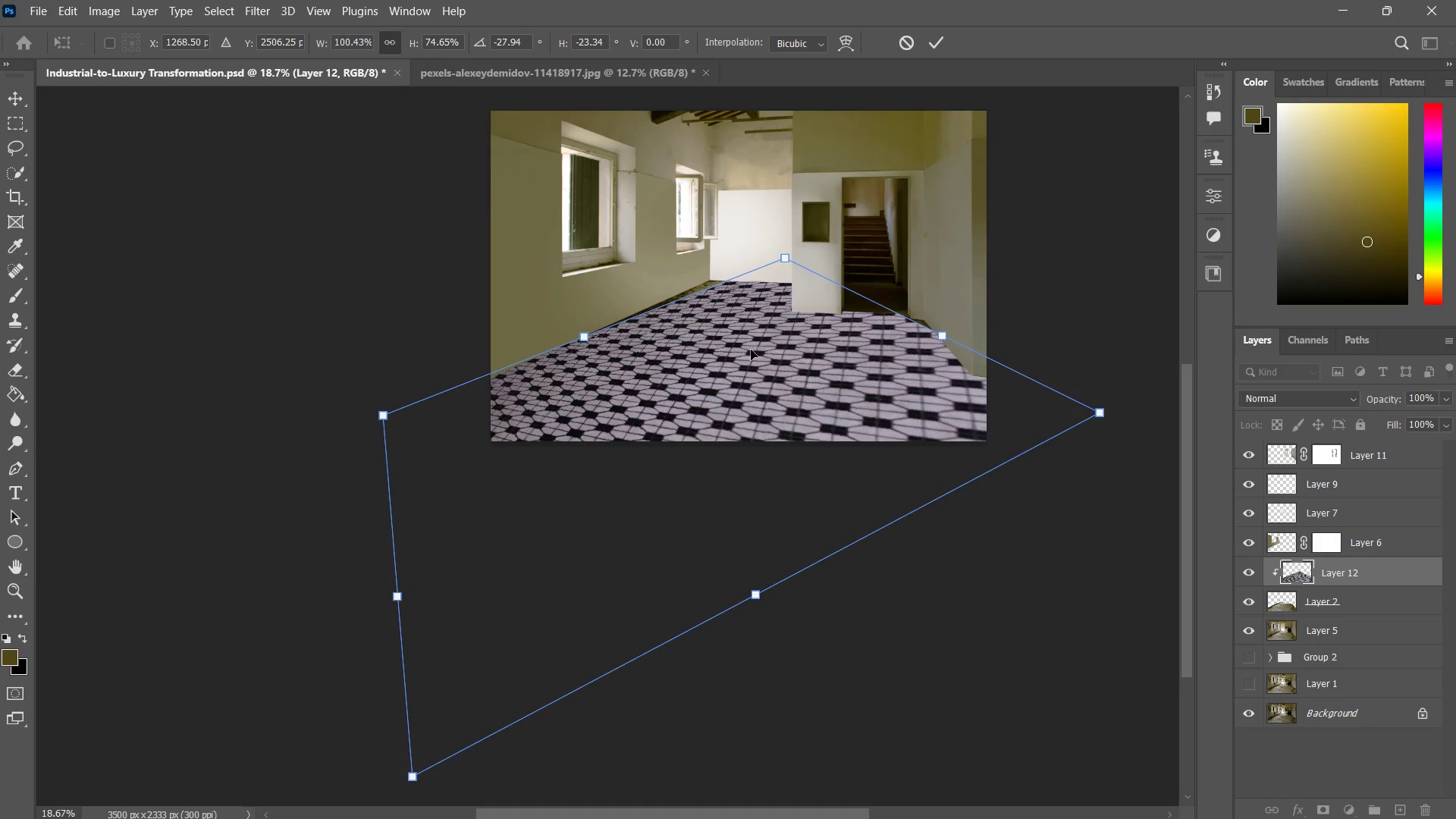 
left_click_drag(start_coordinate=[751, 350], to_coordinate=[743, 338])
 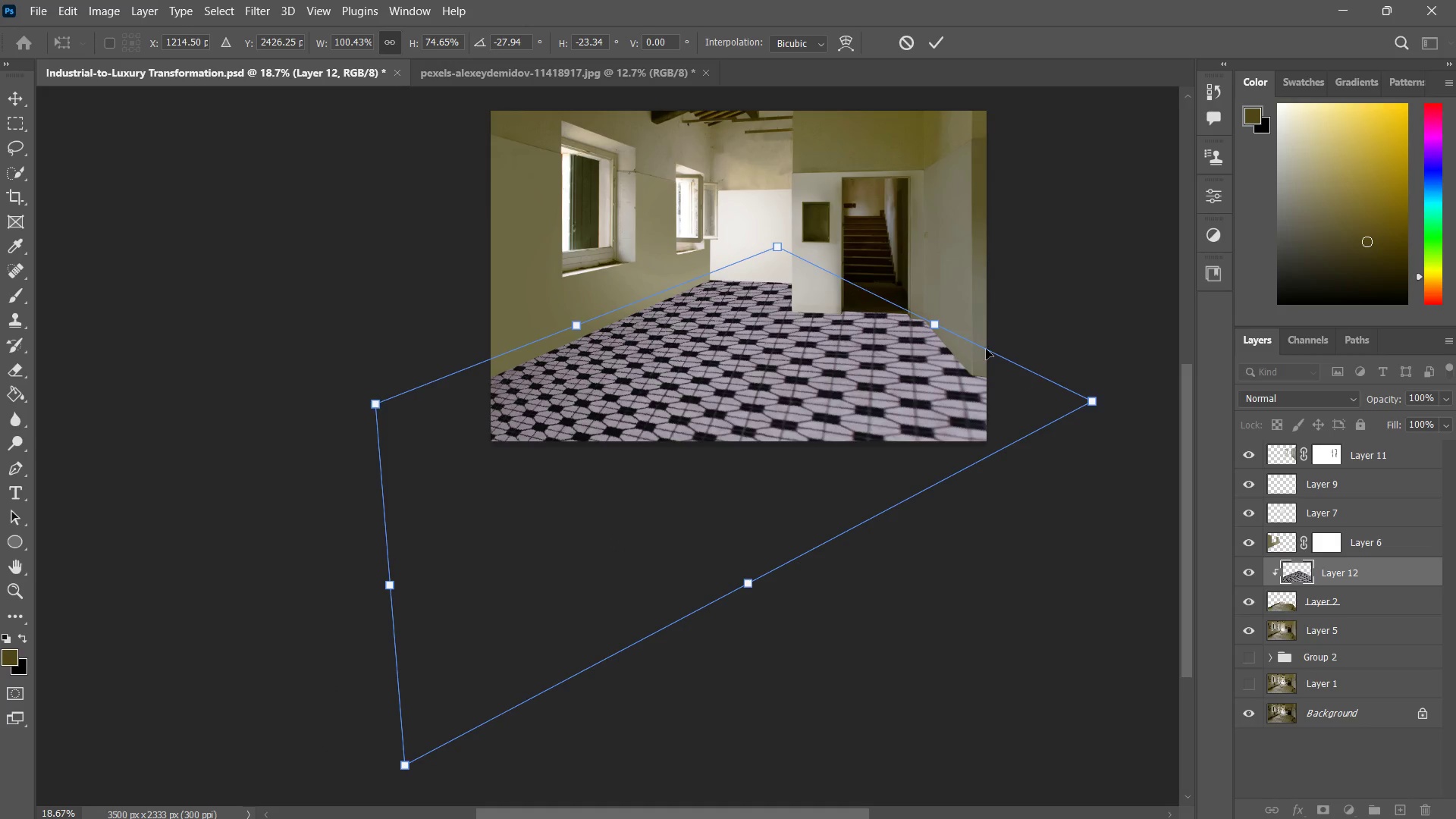 
hold_key(key=ControlLeft, duration=2.56)
left_click_drag(start_coordinate=[935, 324], to_coordinate=[949, 330])
 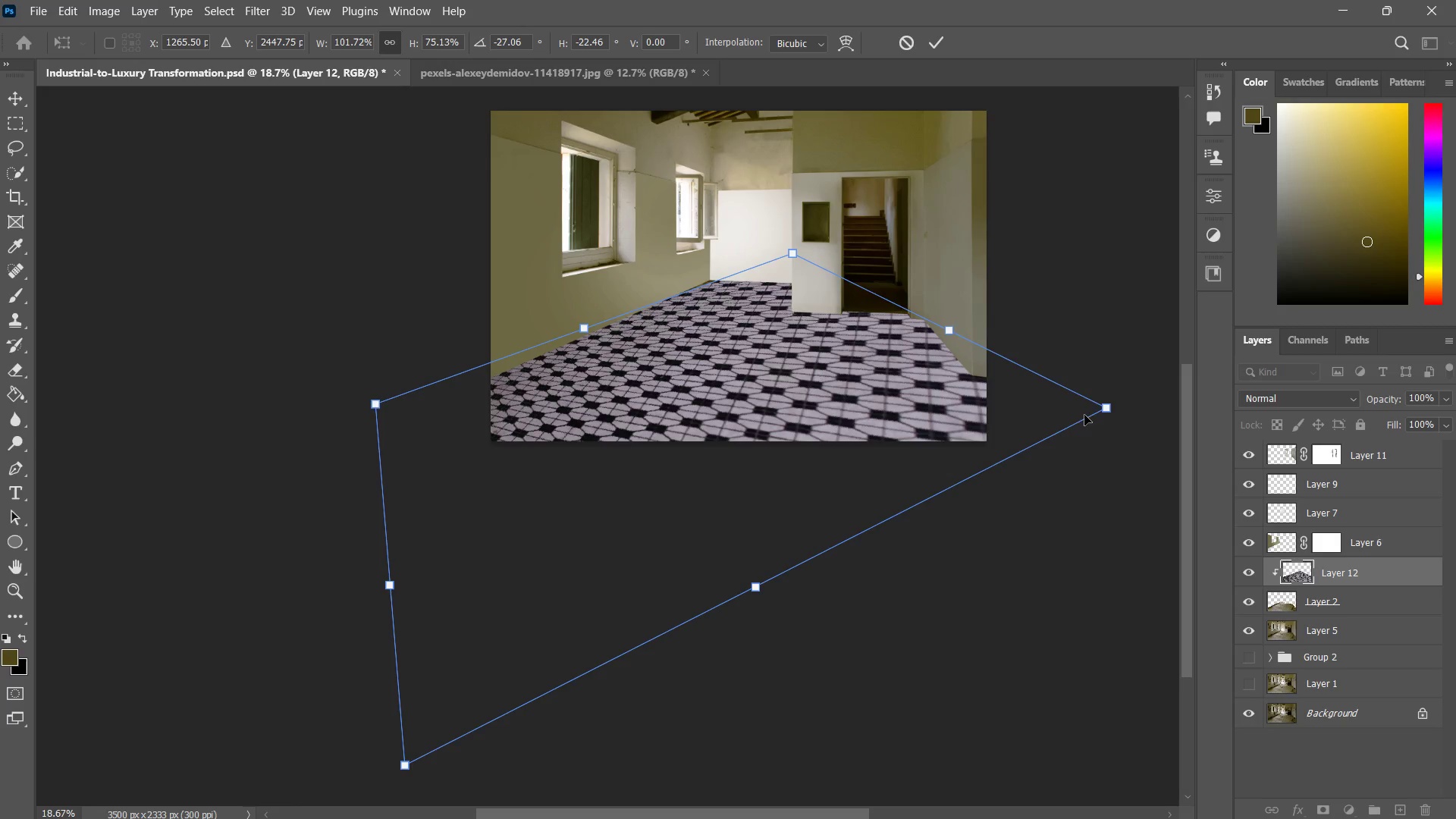 
wait(6.2)
 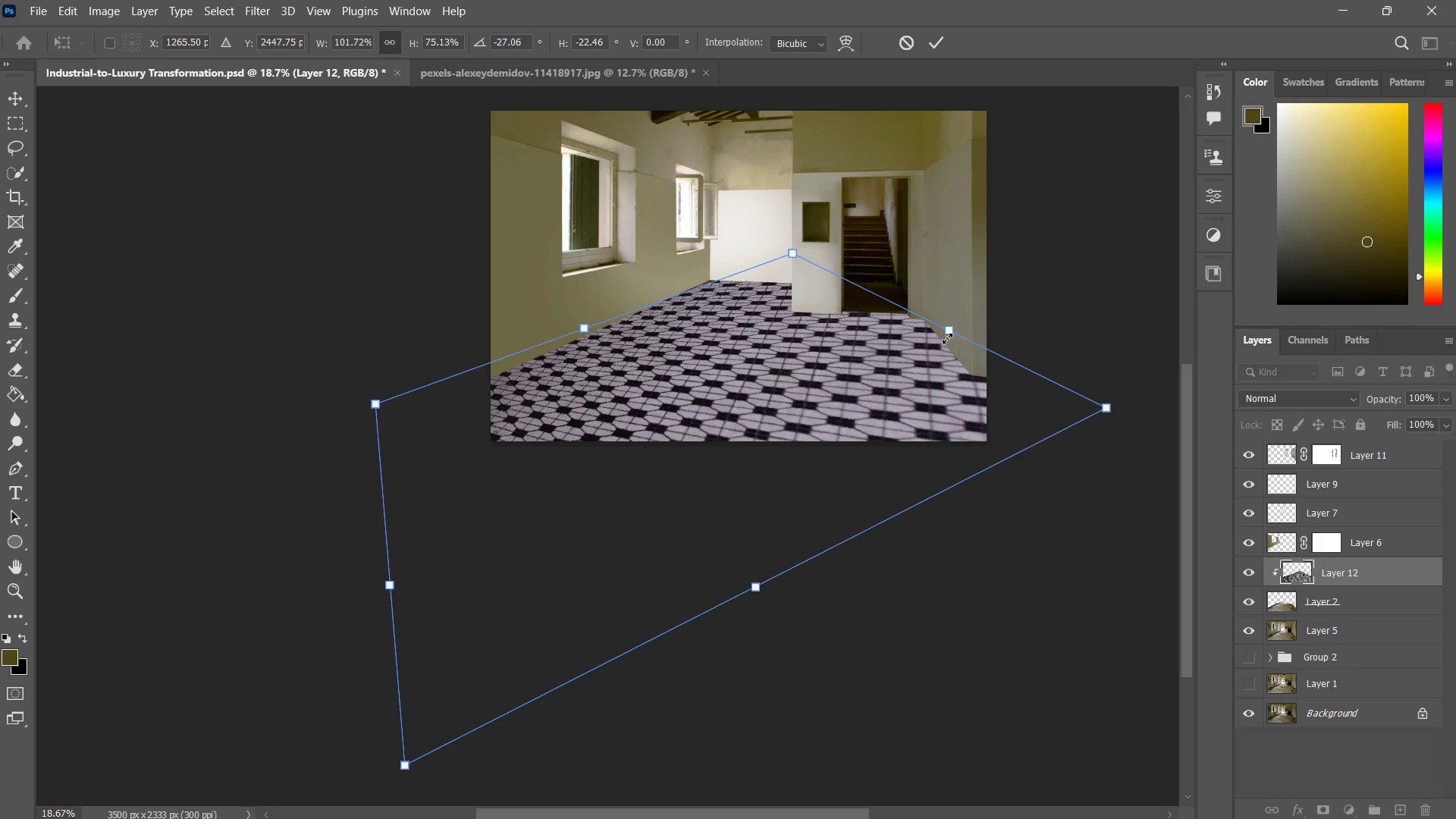 
hold_key(key=Space, duration=1.36)
 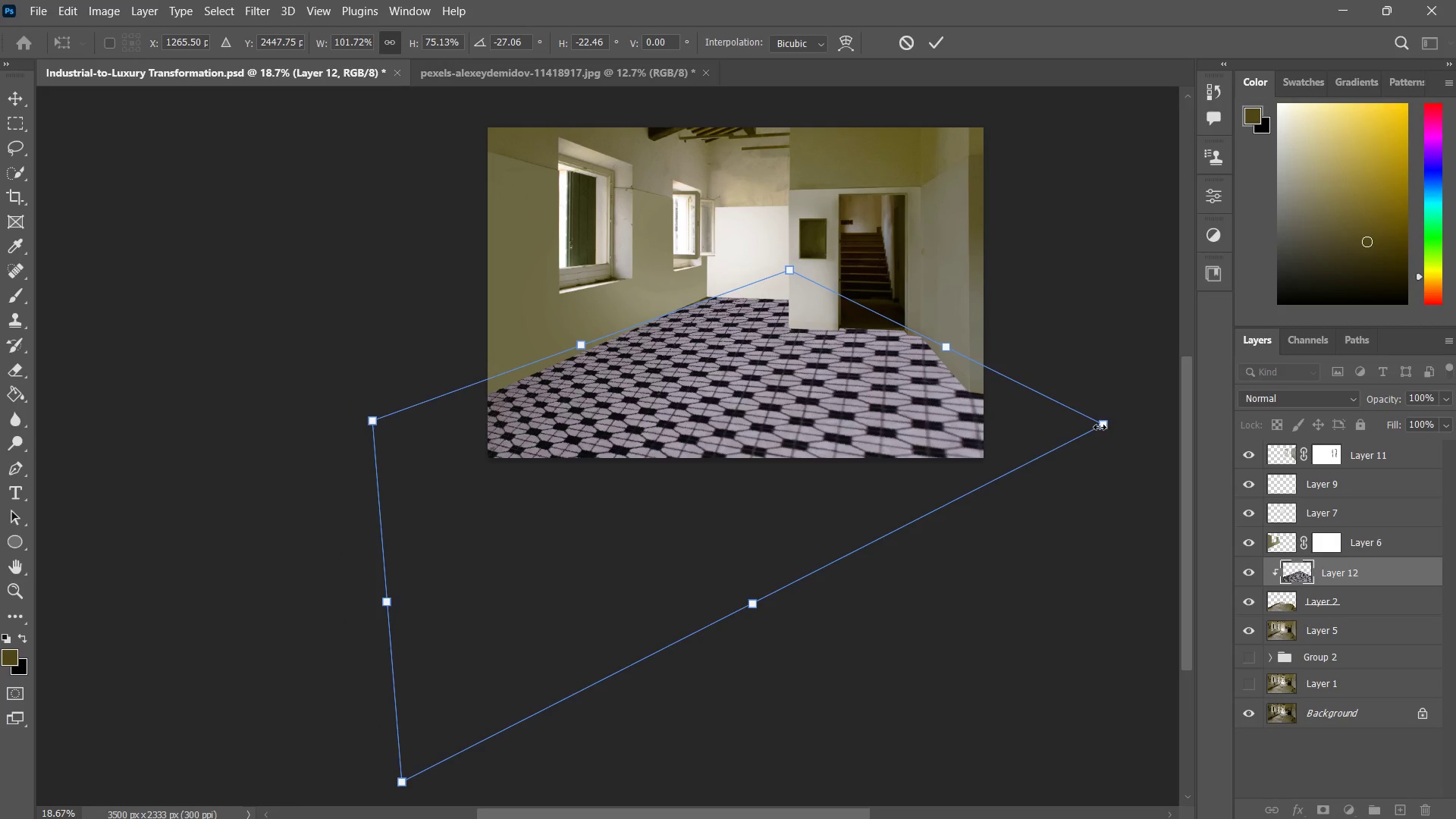 
left_click_drag(start_coordinate=[1107, 410], to_coordinate=[1104, 426])
 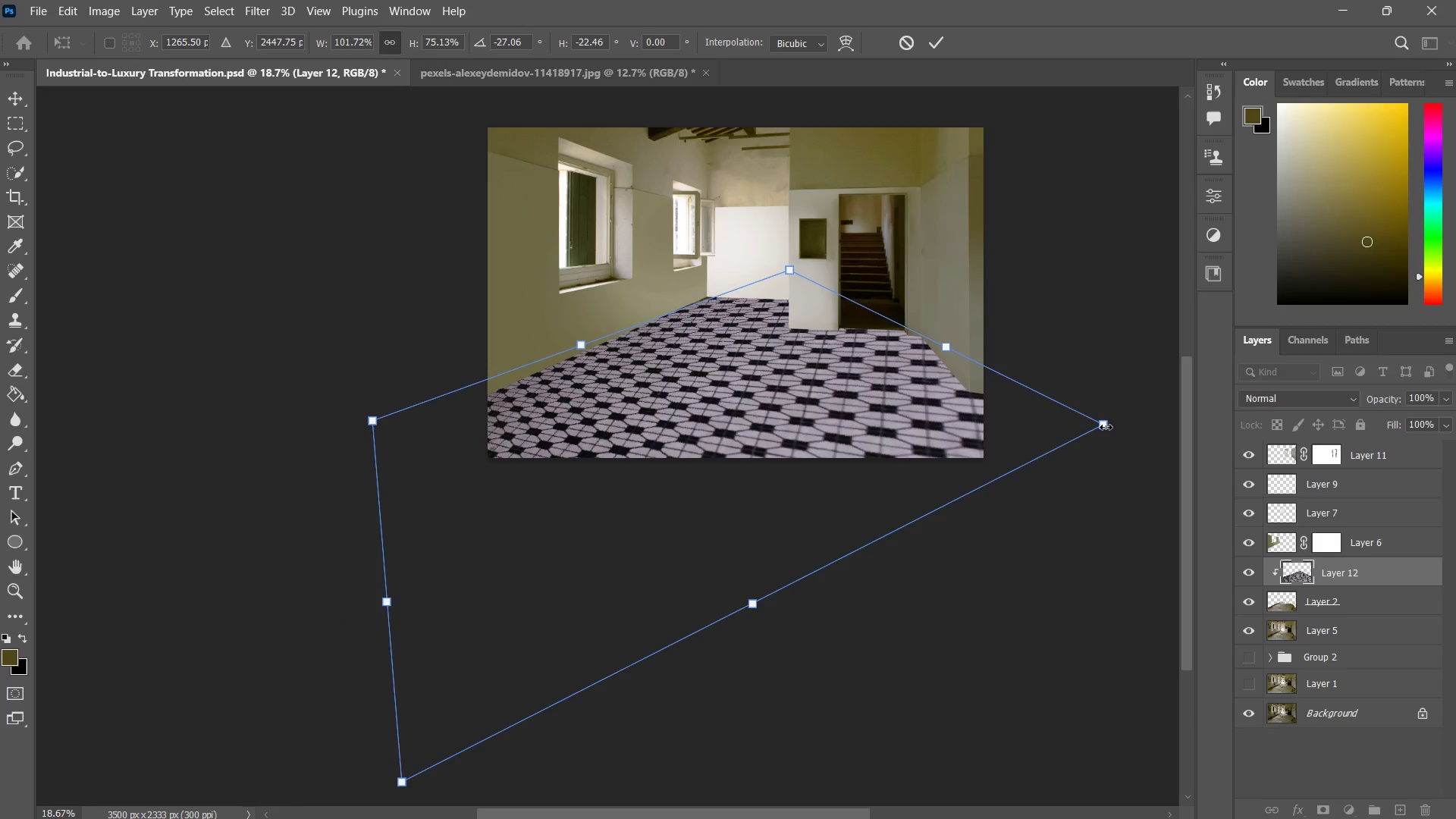 
hold_key(key=Space, duration=17.52)
 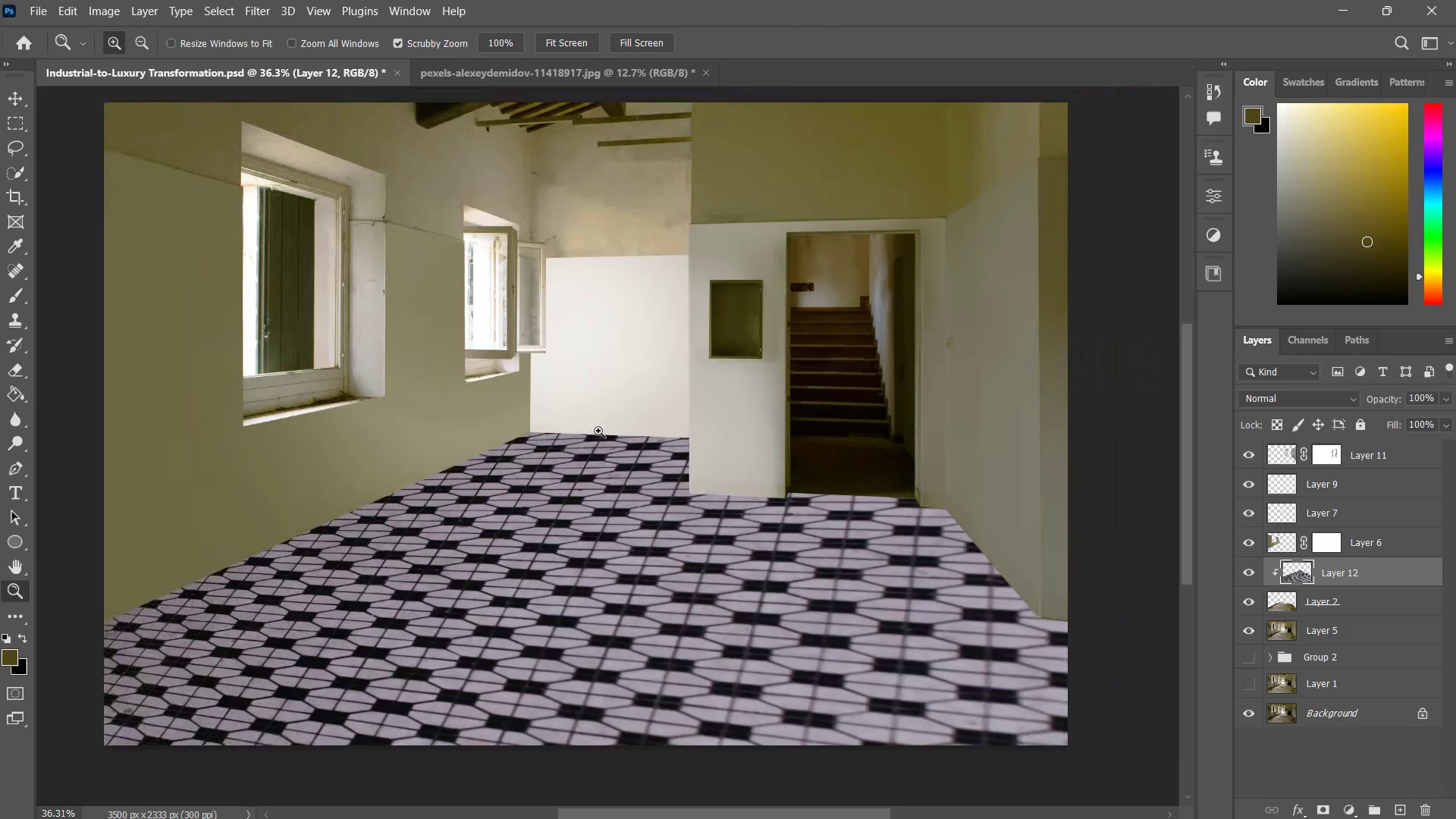 
hold_key(key=ControlLeft, duration=8.81)
left_click_drag(start_coordinate=[1106, 423], to_coordinate=[1087, 407])
 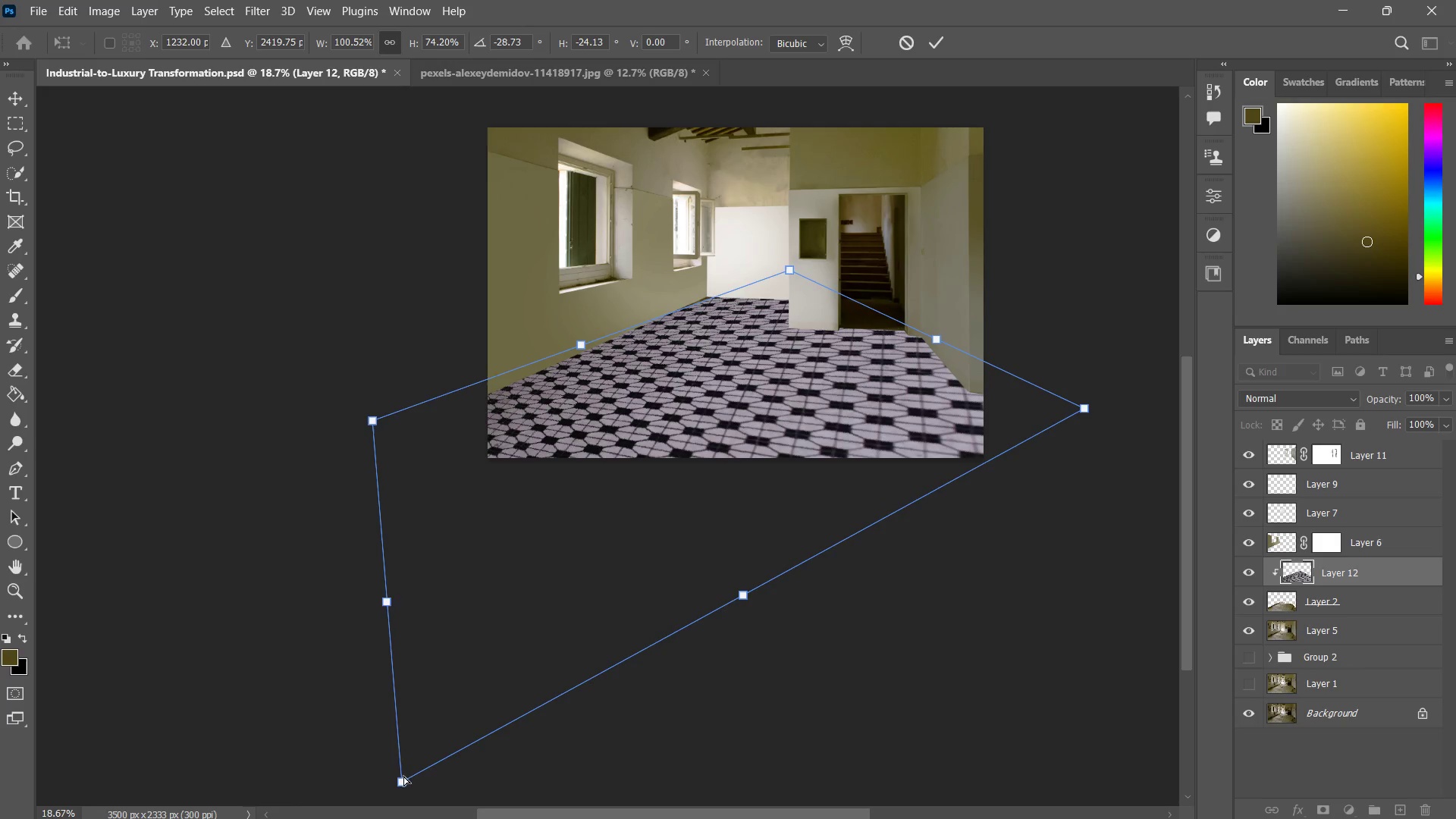 
left_click_drag(start_coordinate=[403, 781], to_coordinate=[536, 633])
 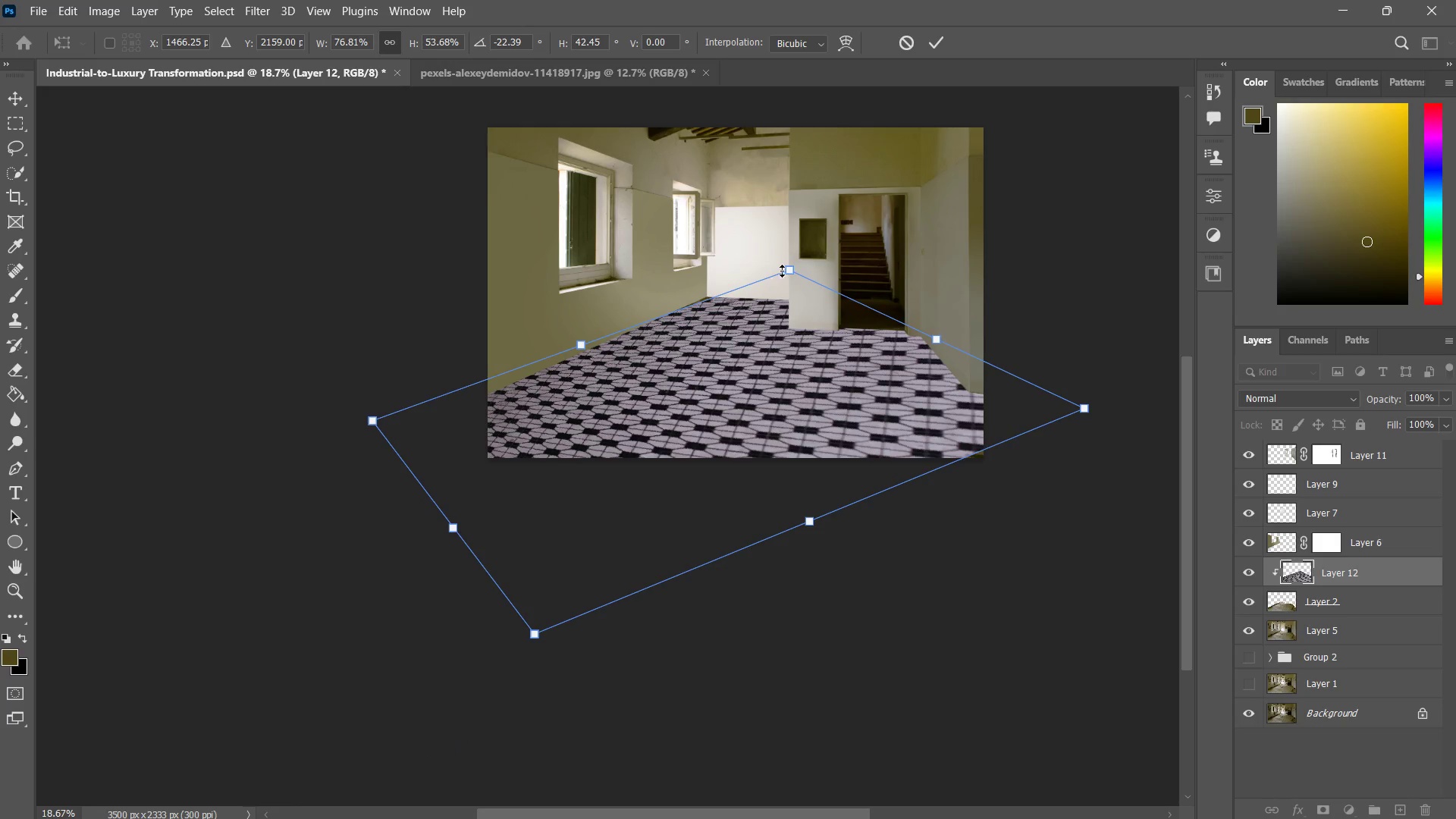 
hold_key(key=AltLeft, duration=1.92)
left_click_drag(start_coordinate=[786, 268], to_coordinate=[793, 258])
 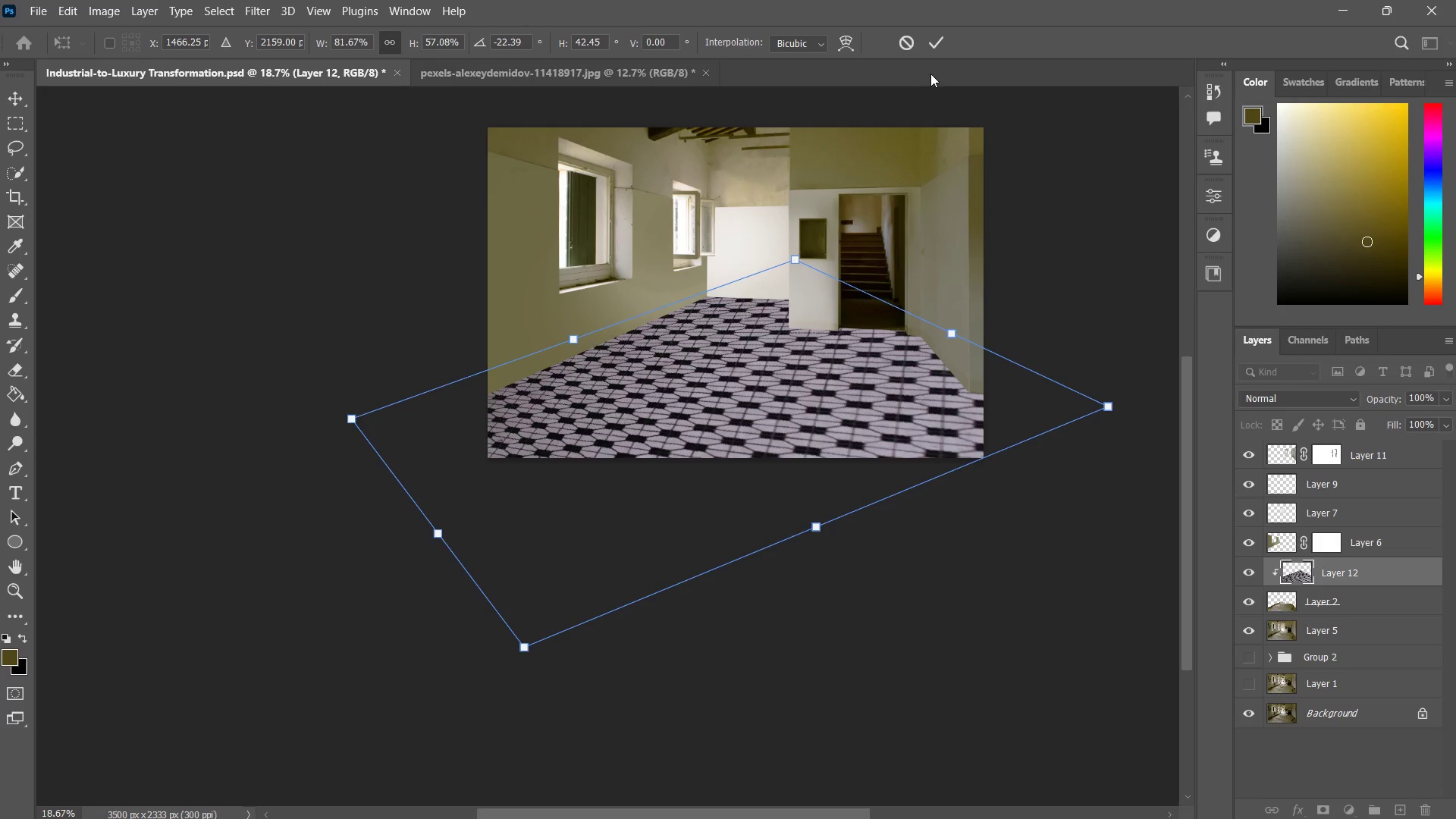 
left_click([930, 42])
 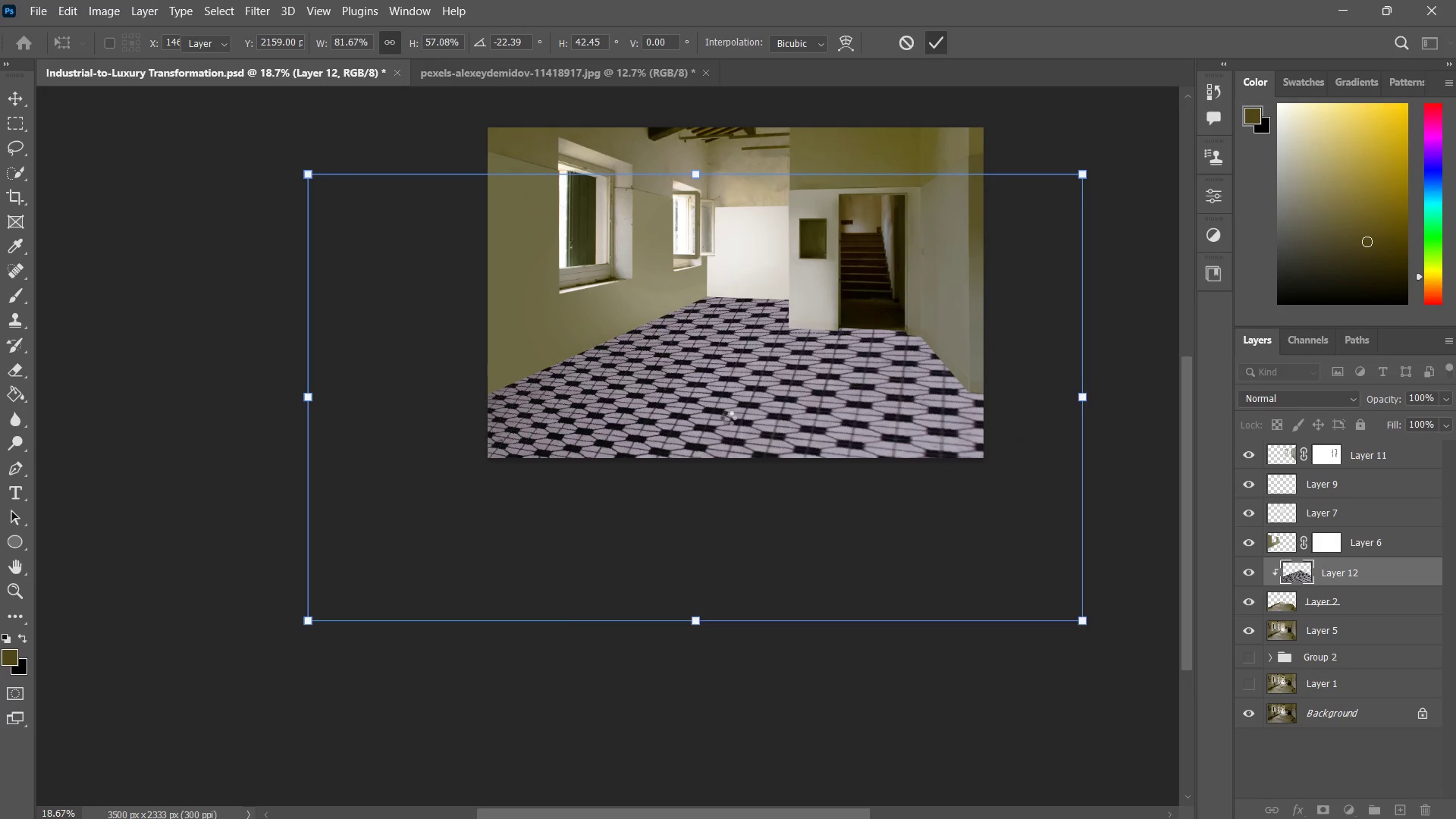 
type(zzzzzz)
 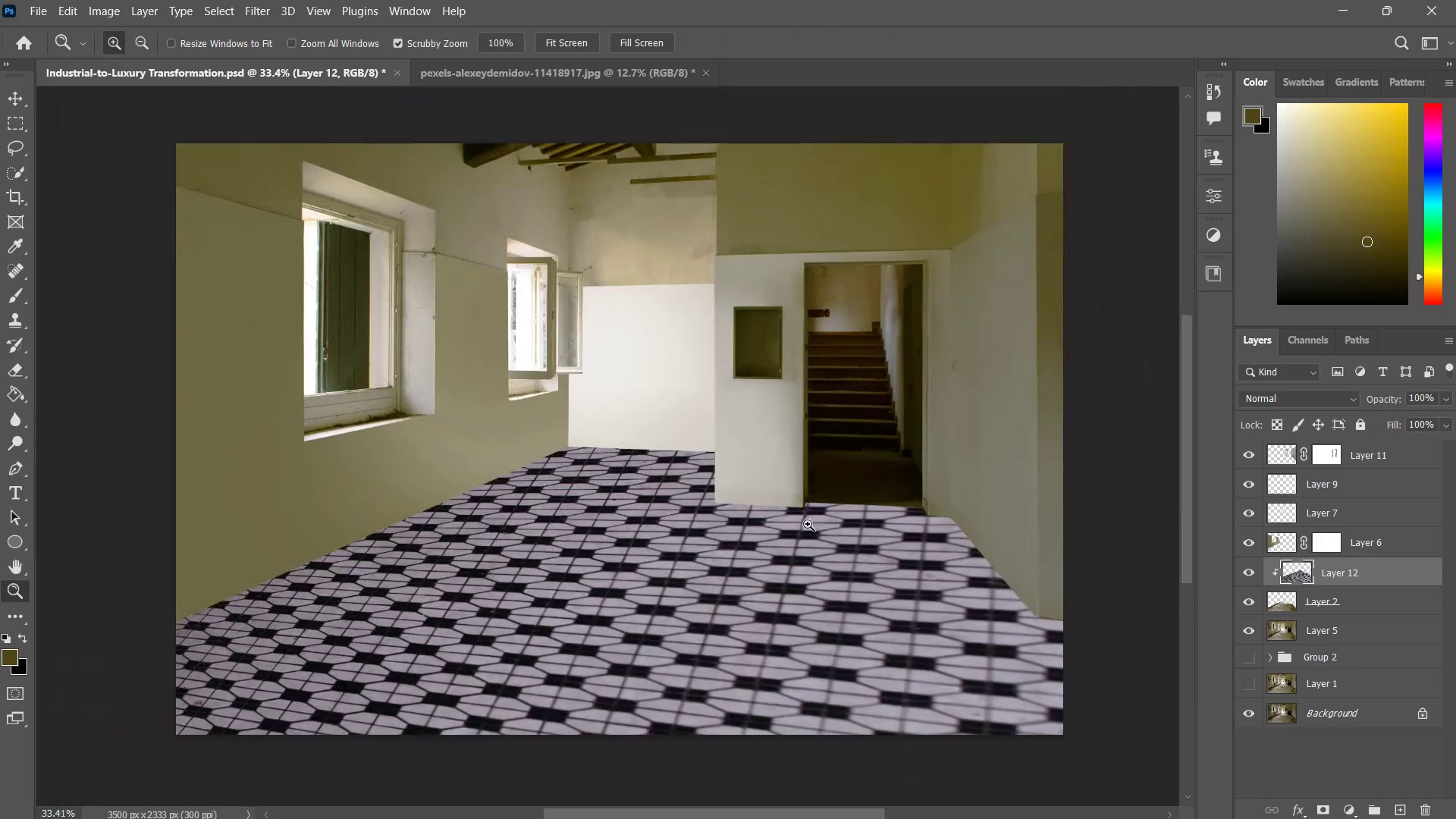 
left_click_drag(start_coordinate=[613, 342], to_coordinate=[660, 313])
 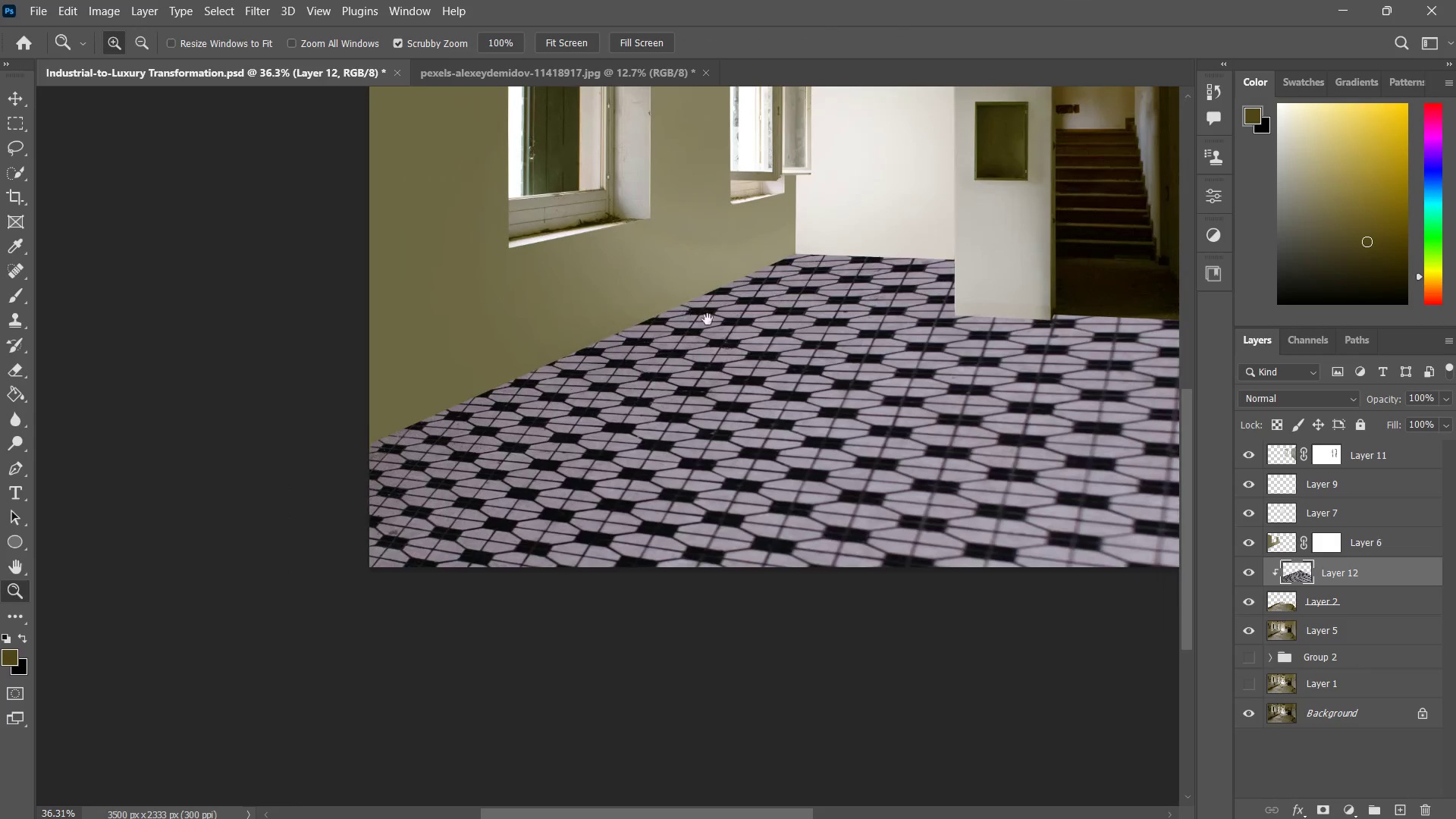 
hold_key(key=Space, duration=0.39)
 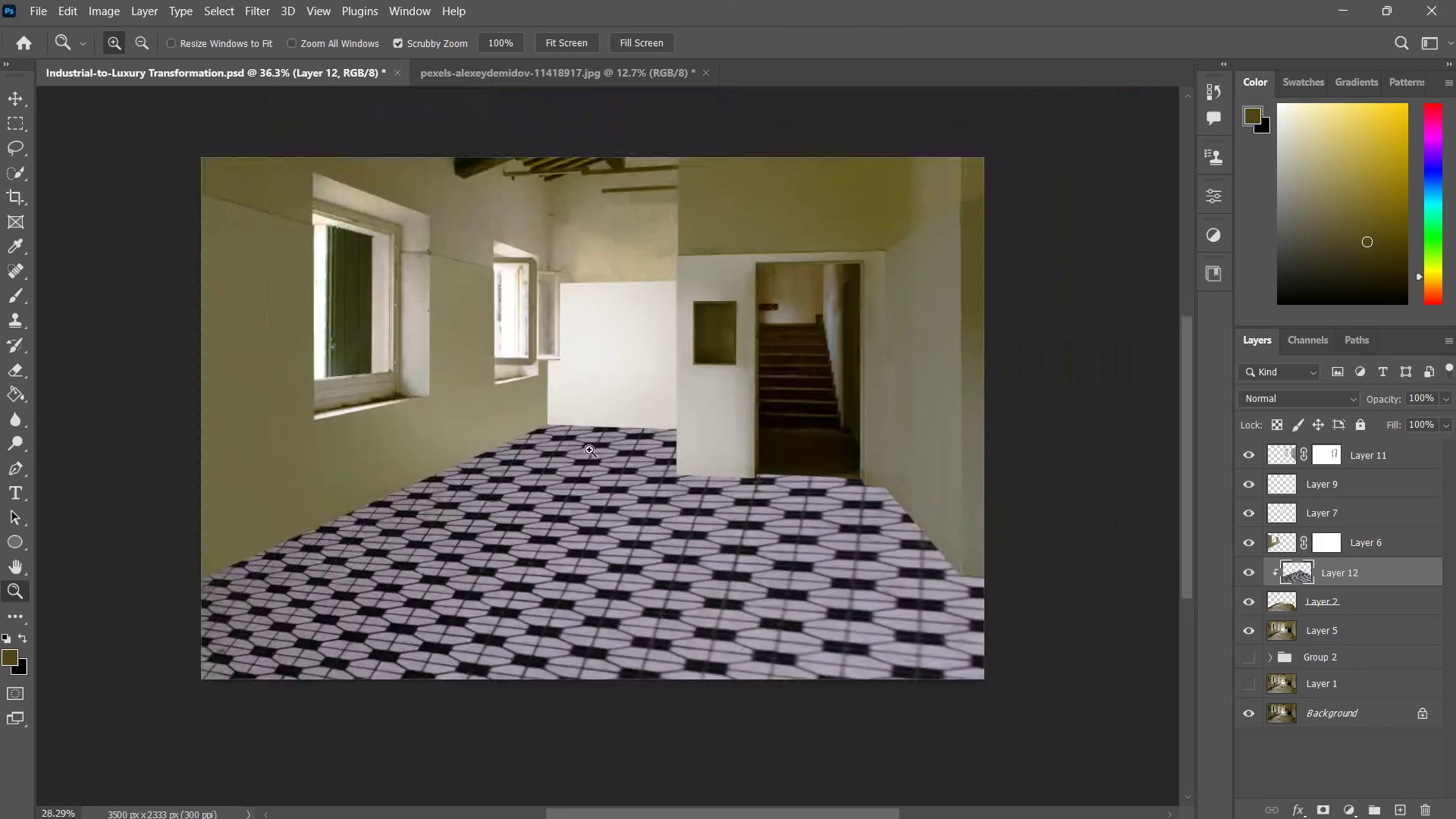 
left_click_drag(start_coordinate=[709, 318], to_coordinate=[582, 404])
 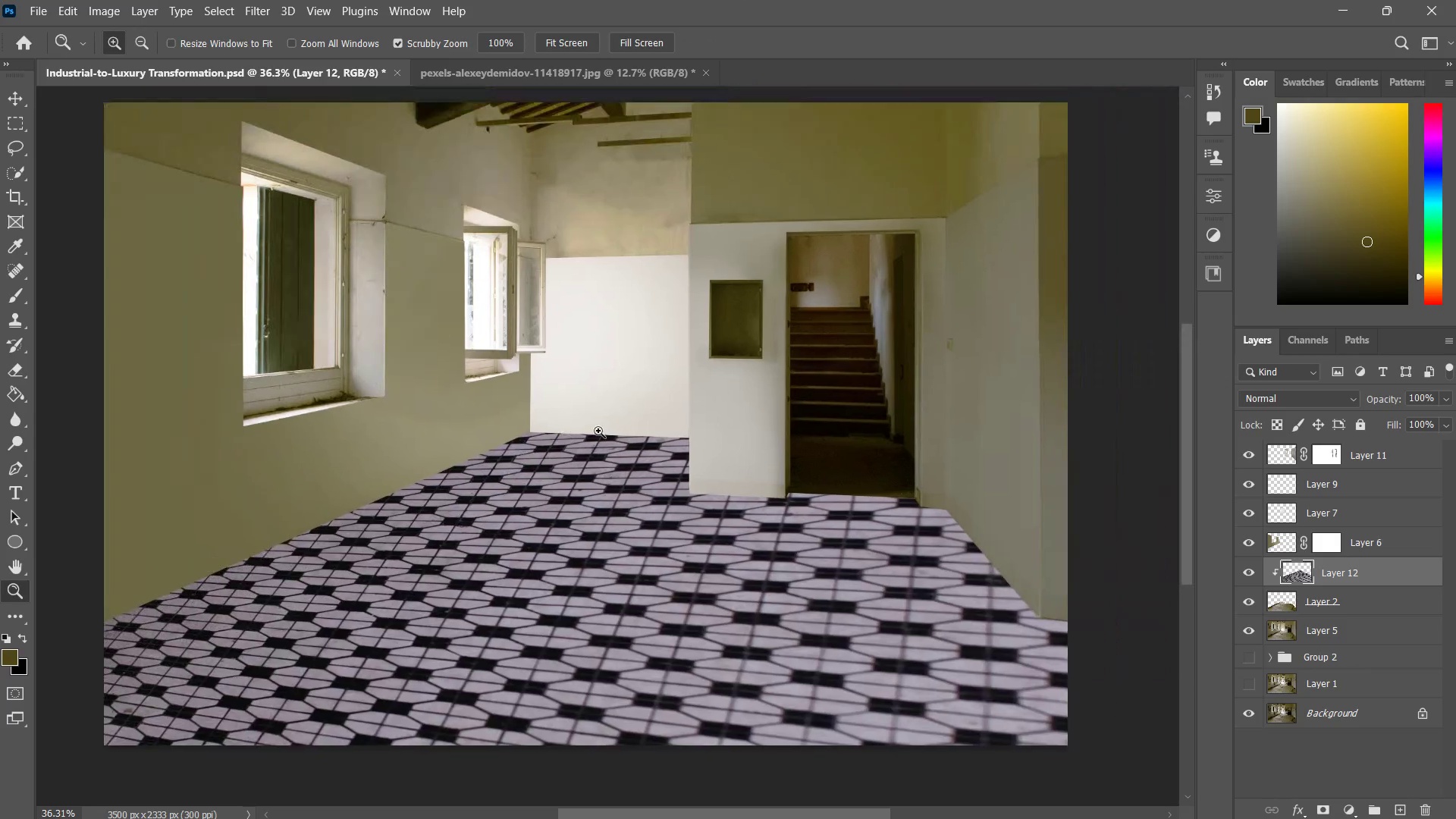 
left_click_drag(start_coordinate=[622, 396], to_coordinate=[603, 448])
 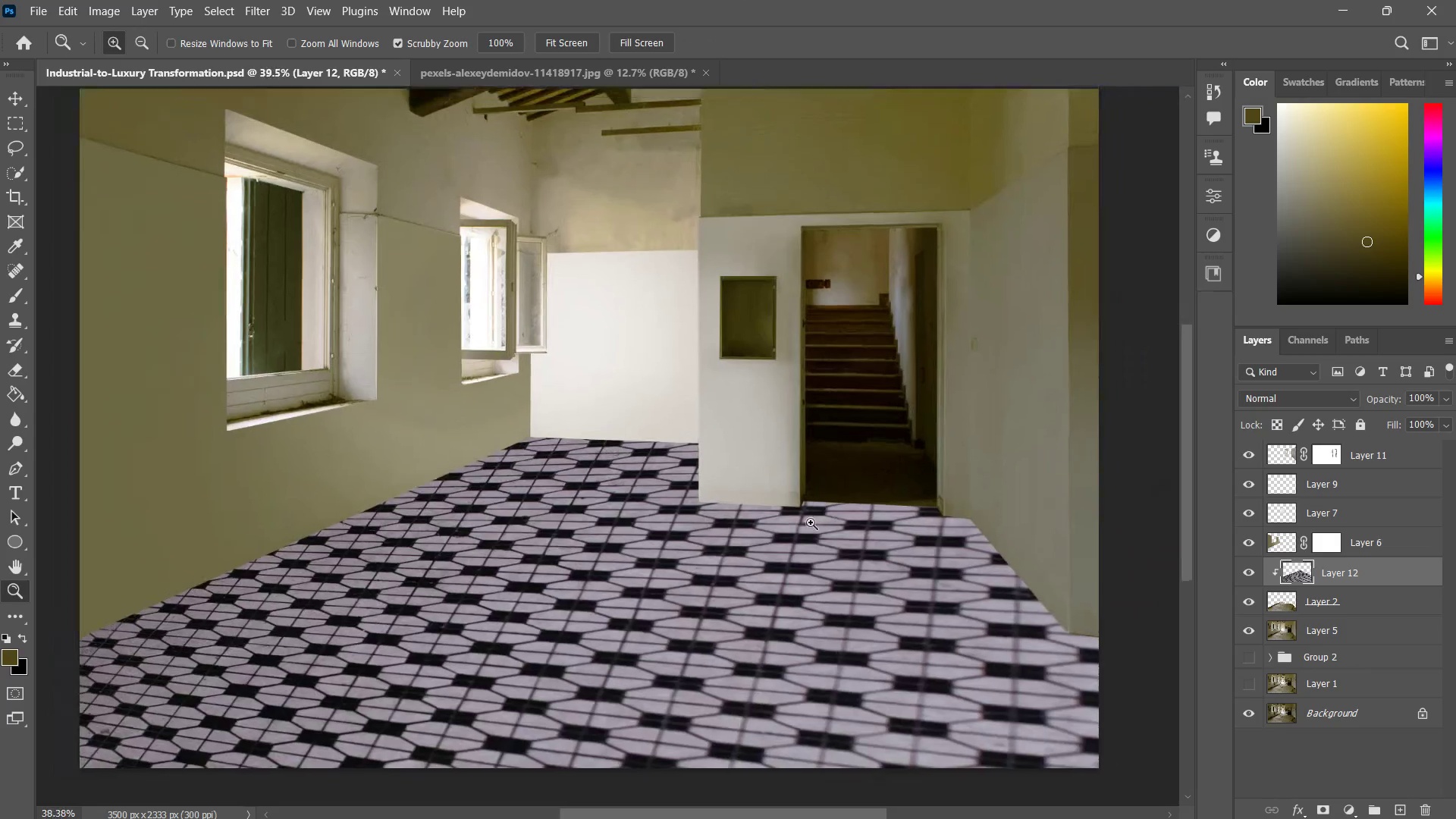 
left_click_drag(start_coordinate=[827, 512], to_coordinate=[808, 524])
 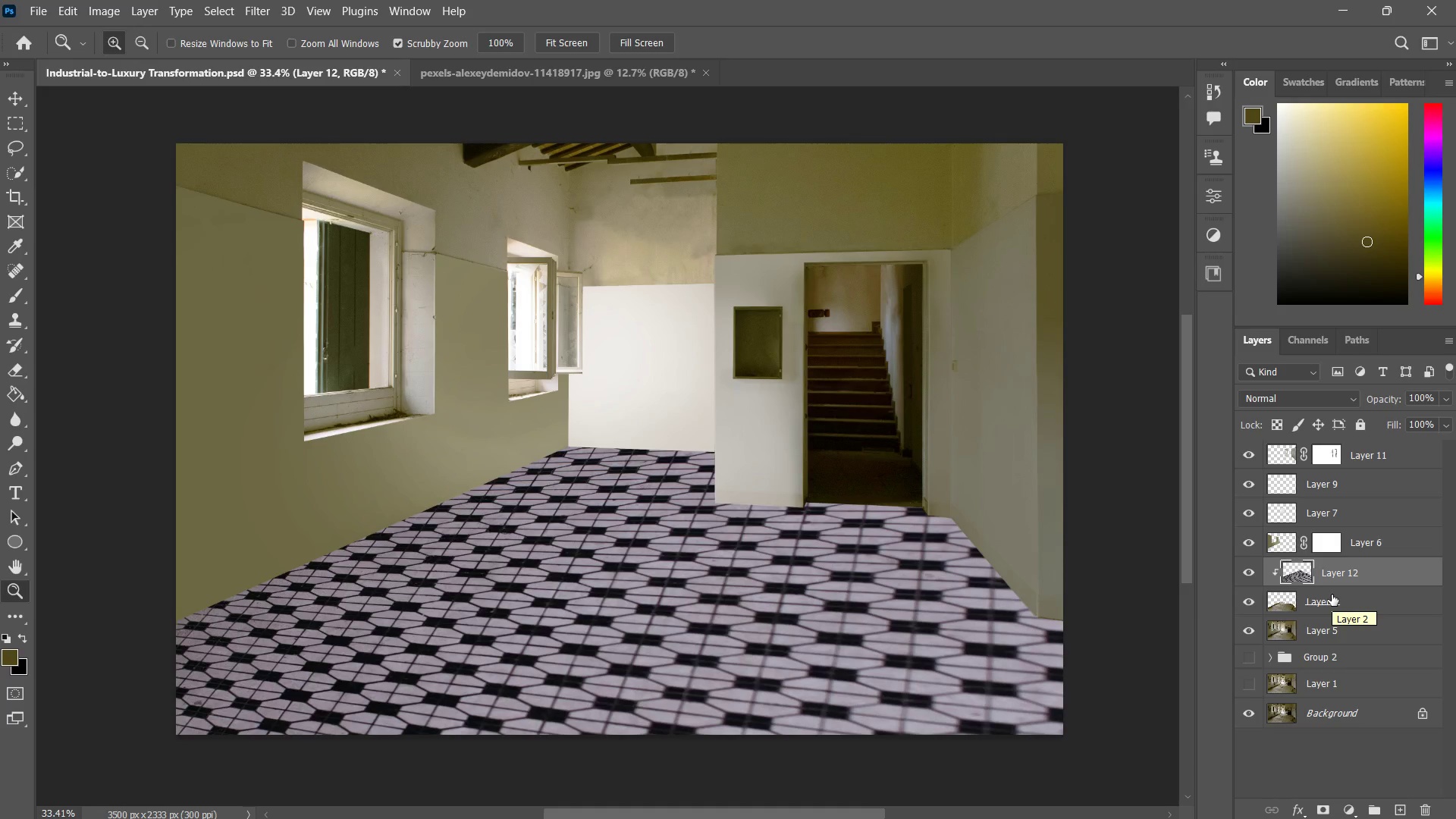 
wait(5.98)
 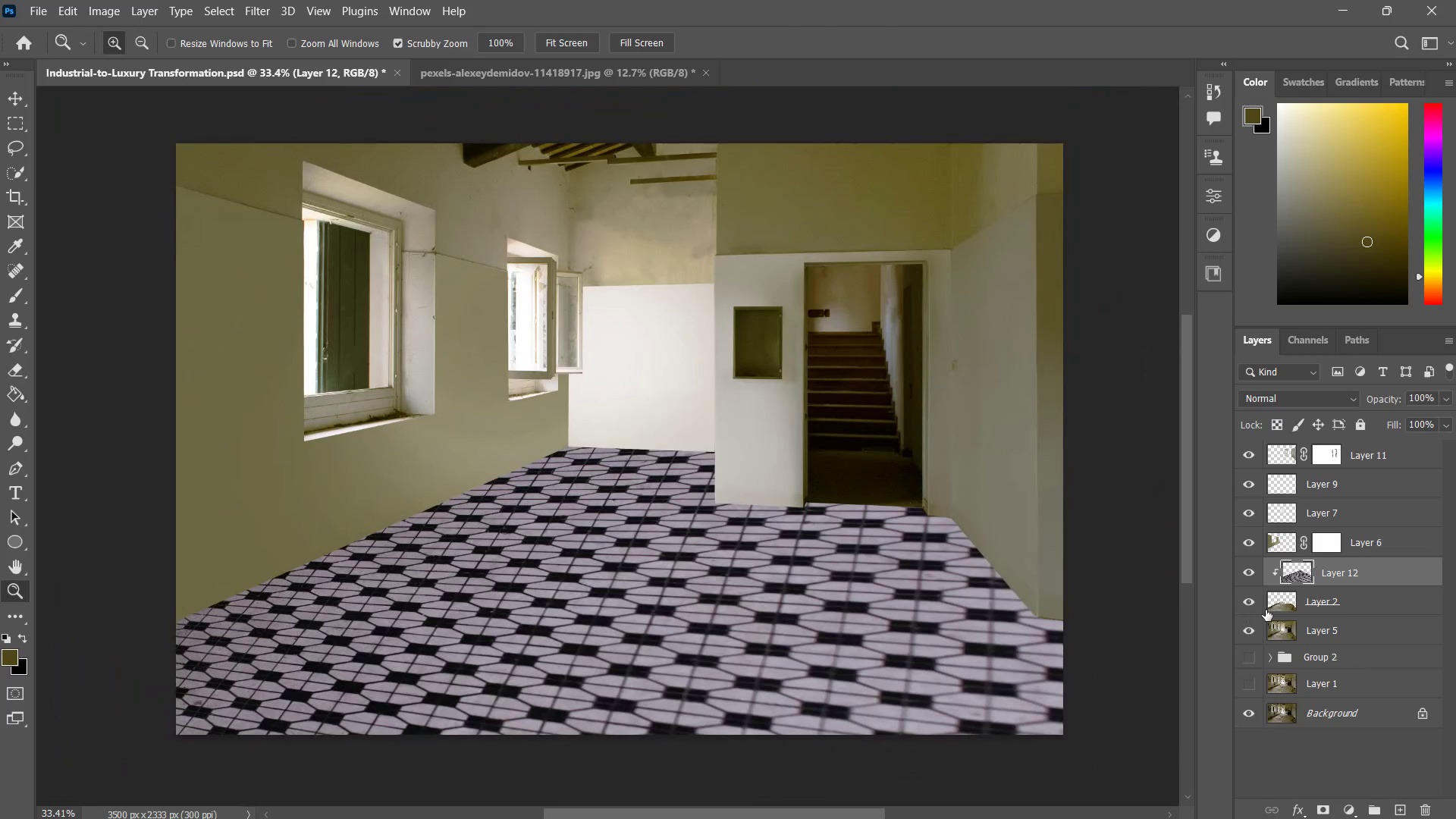 
left_click([1327, 631])
 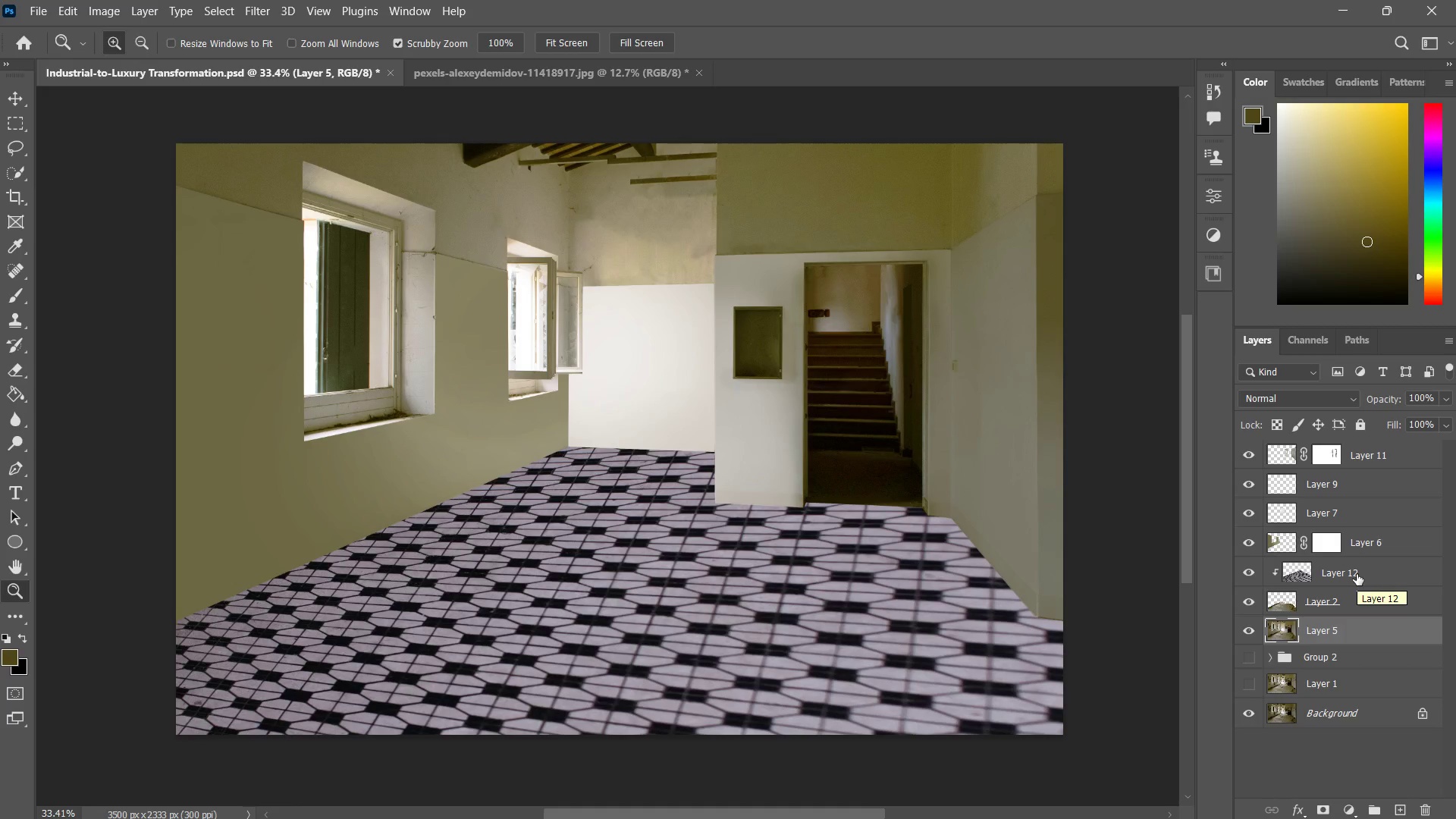 
wait(8.42)
 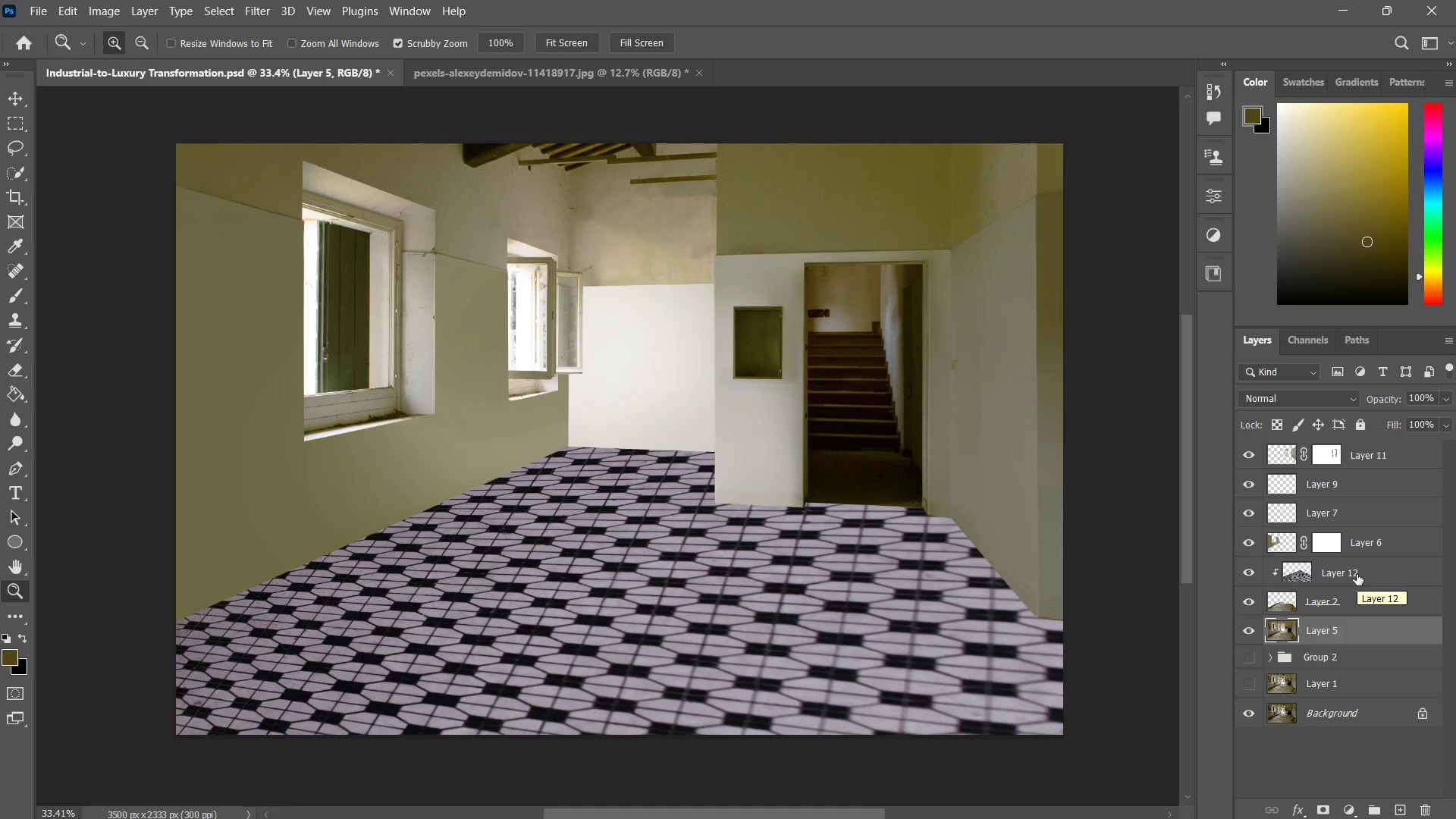 
key(Control+J)
 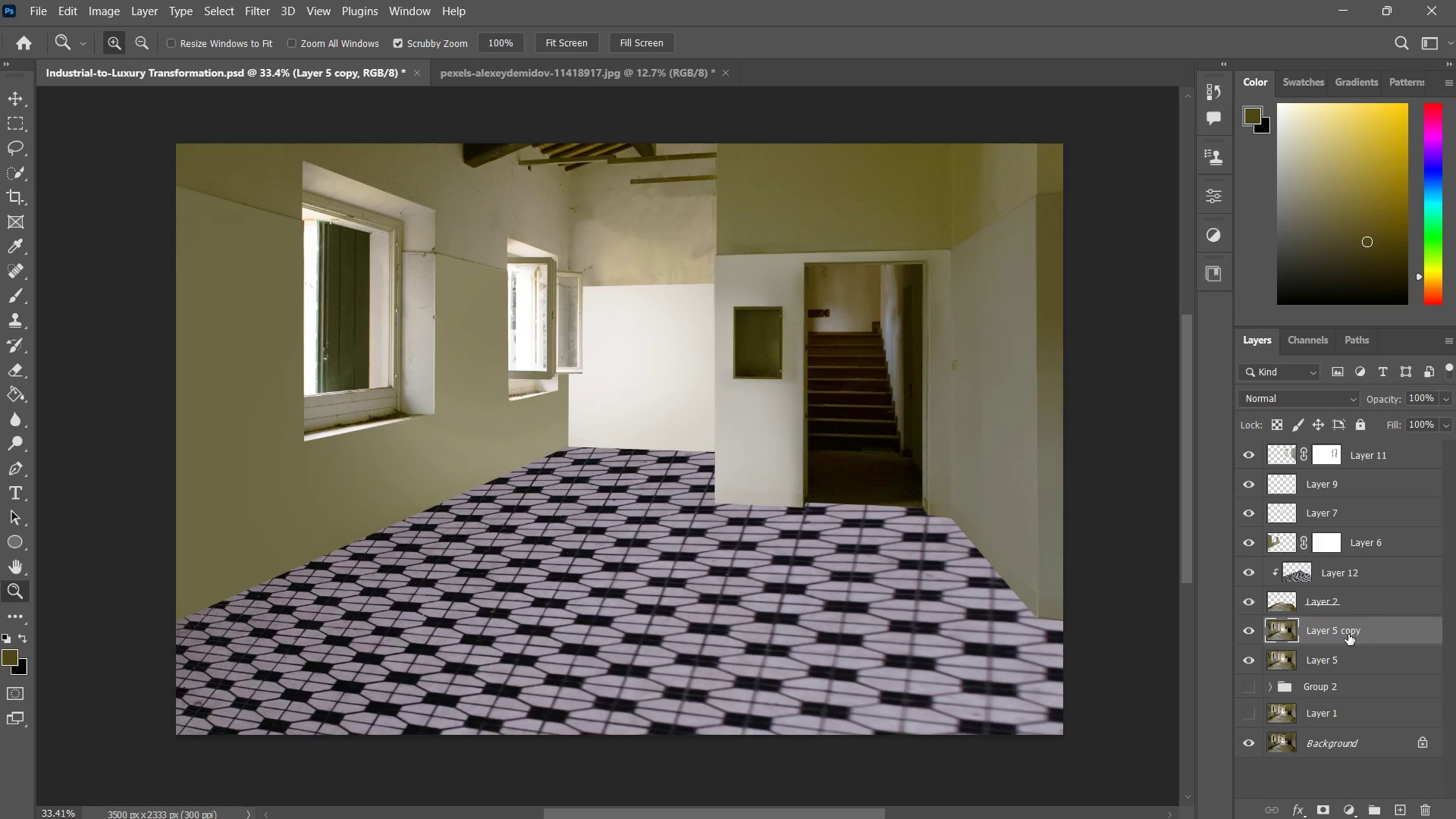 
left_click_drag(start_coordinate=[1348, 633], to_coordinate=[1345, 561])
 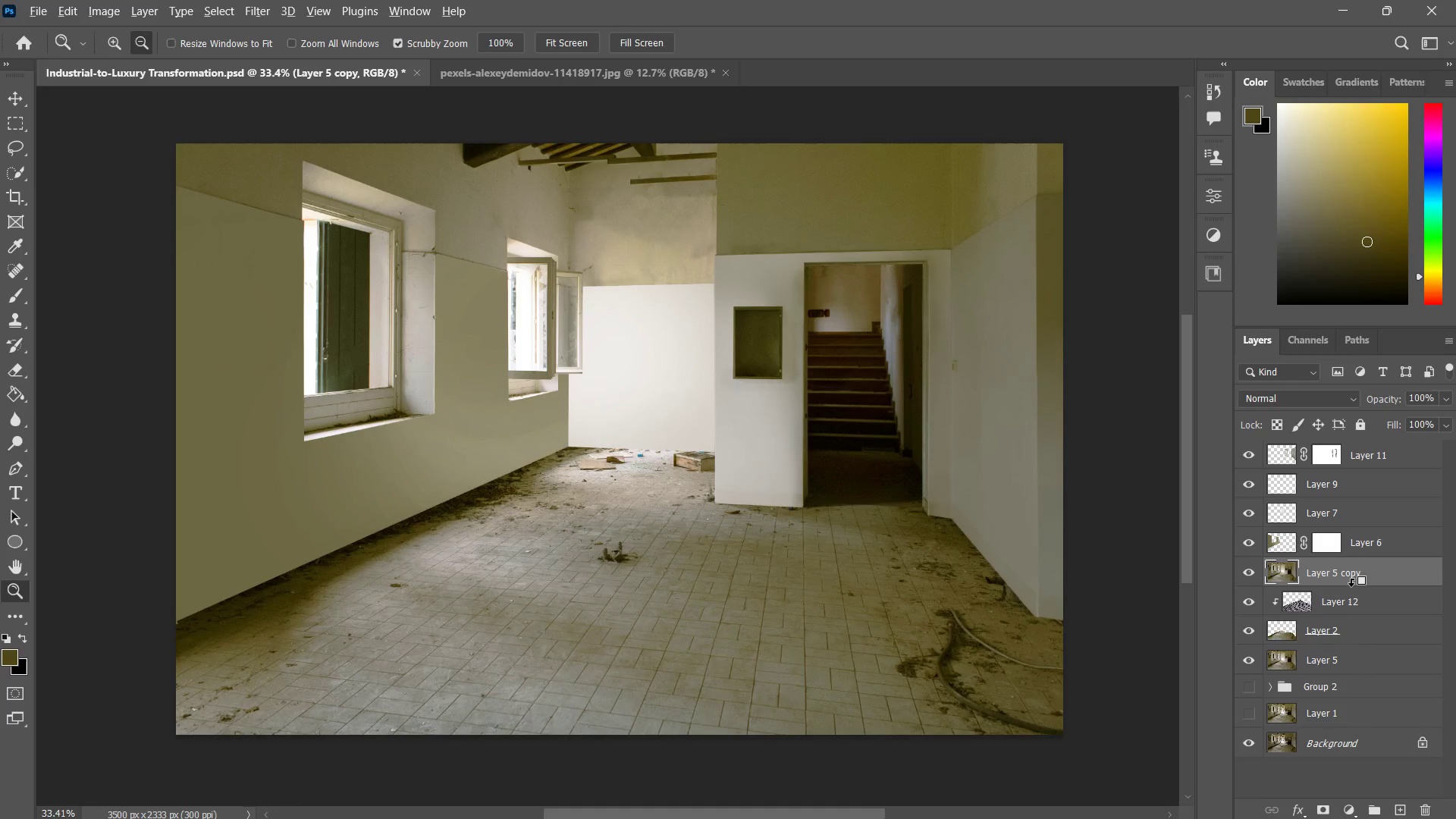 
hold_key(key=AltLeft, duration=1.09)
left_click([1353, 587])
 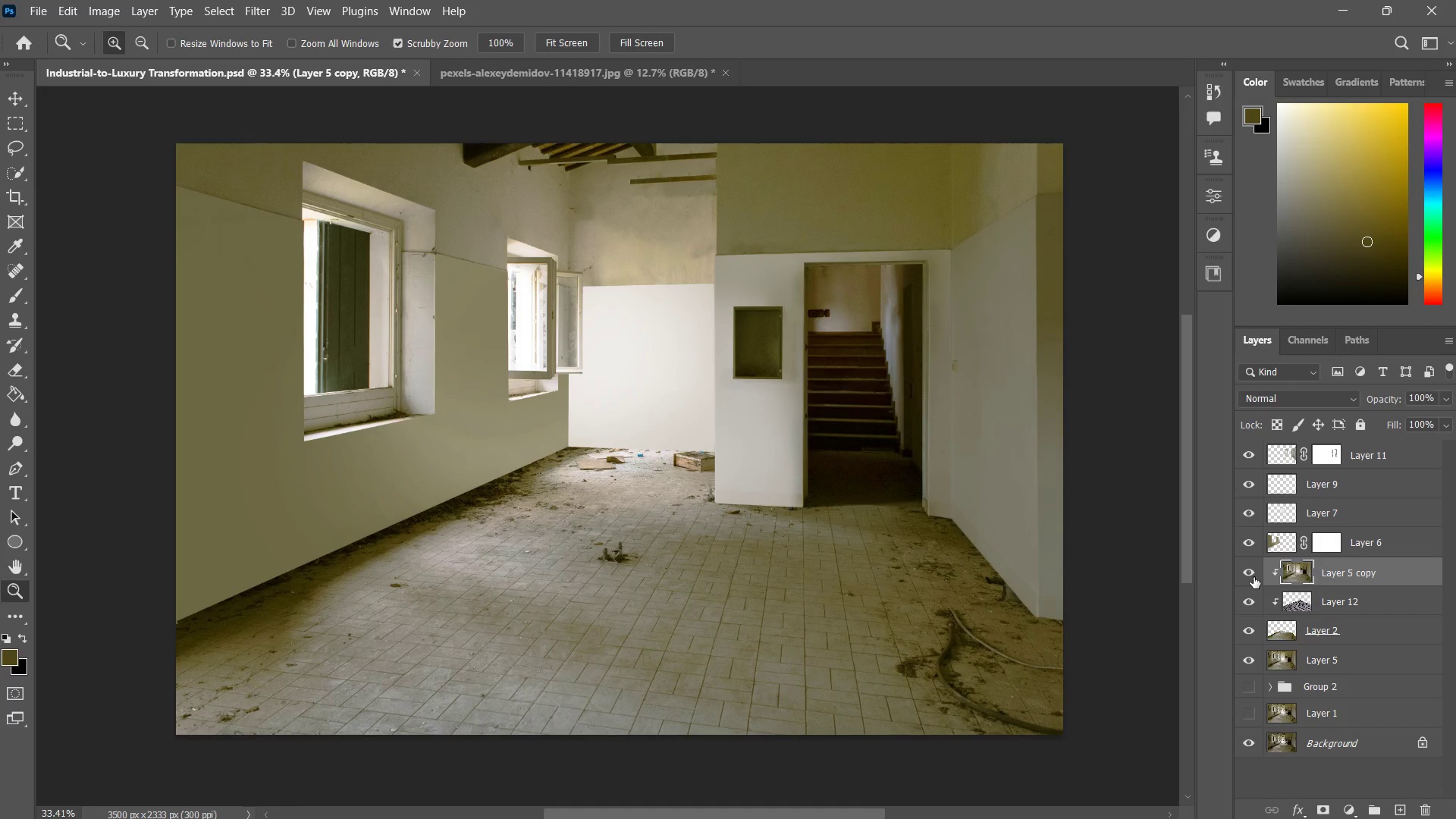 
wait(7.09)
 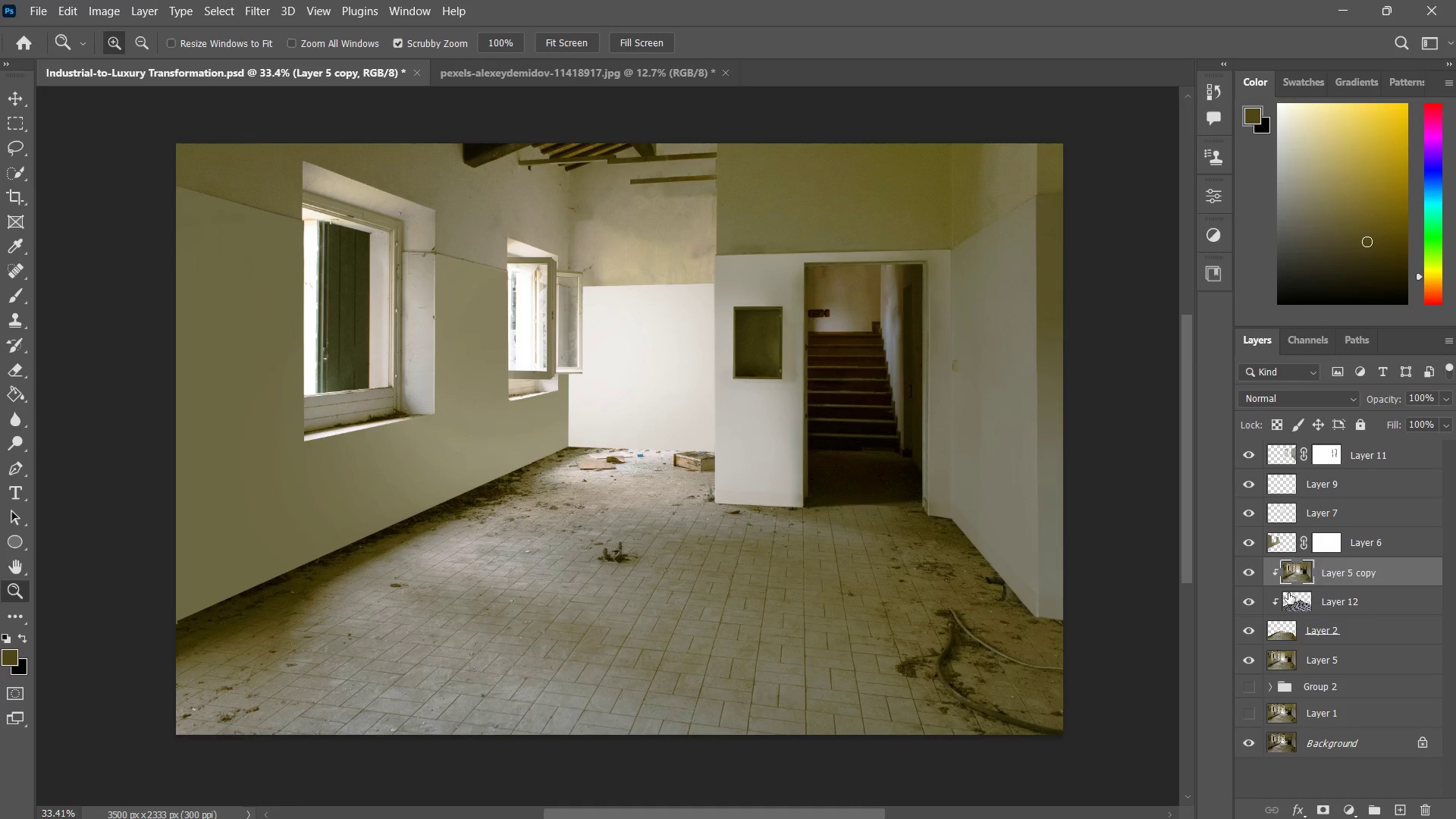 
left_click([267, 5])
 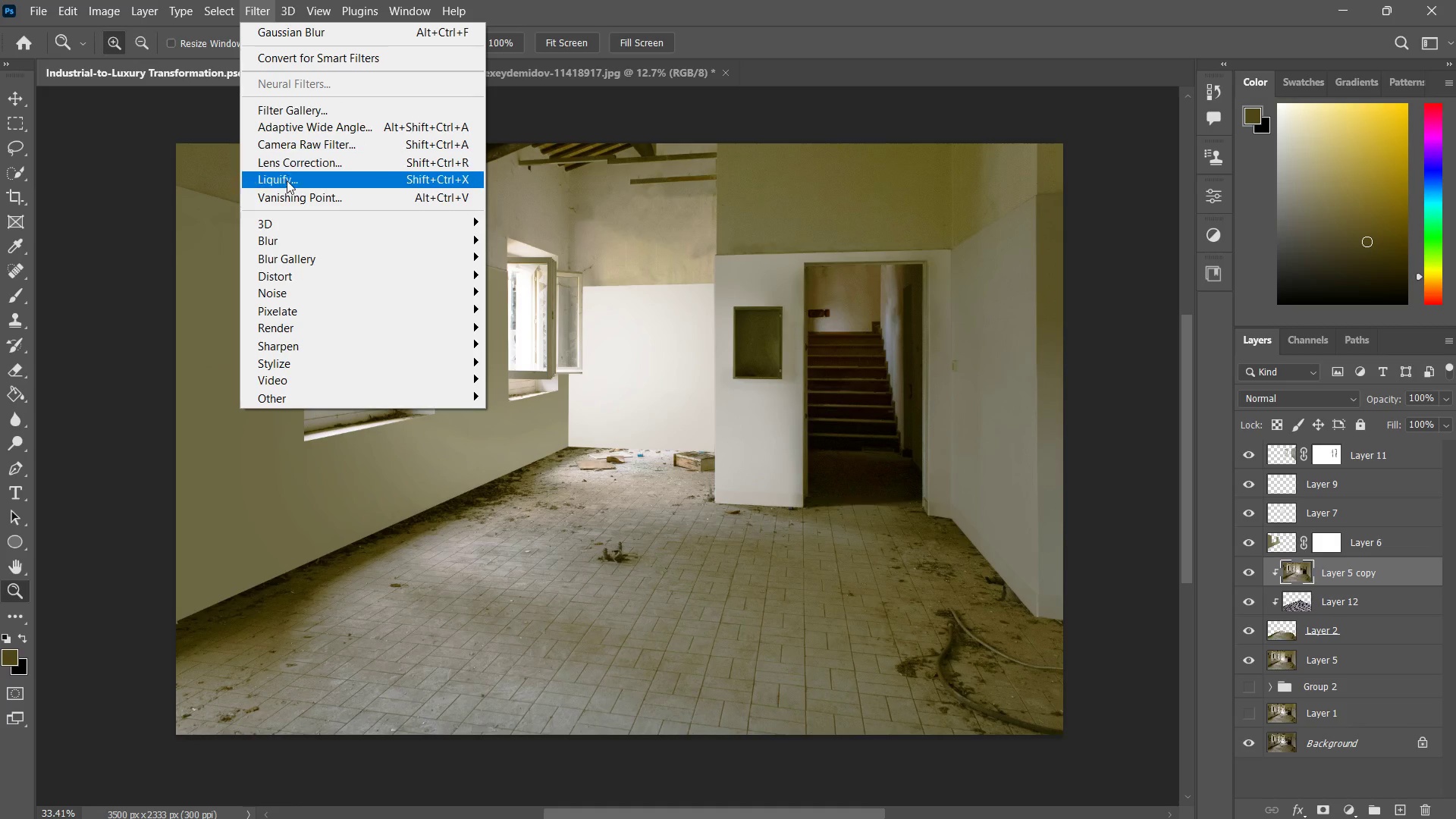 
left_click([284, 237])
 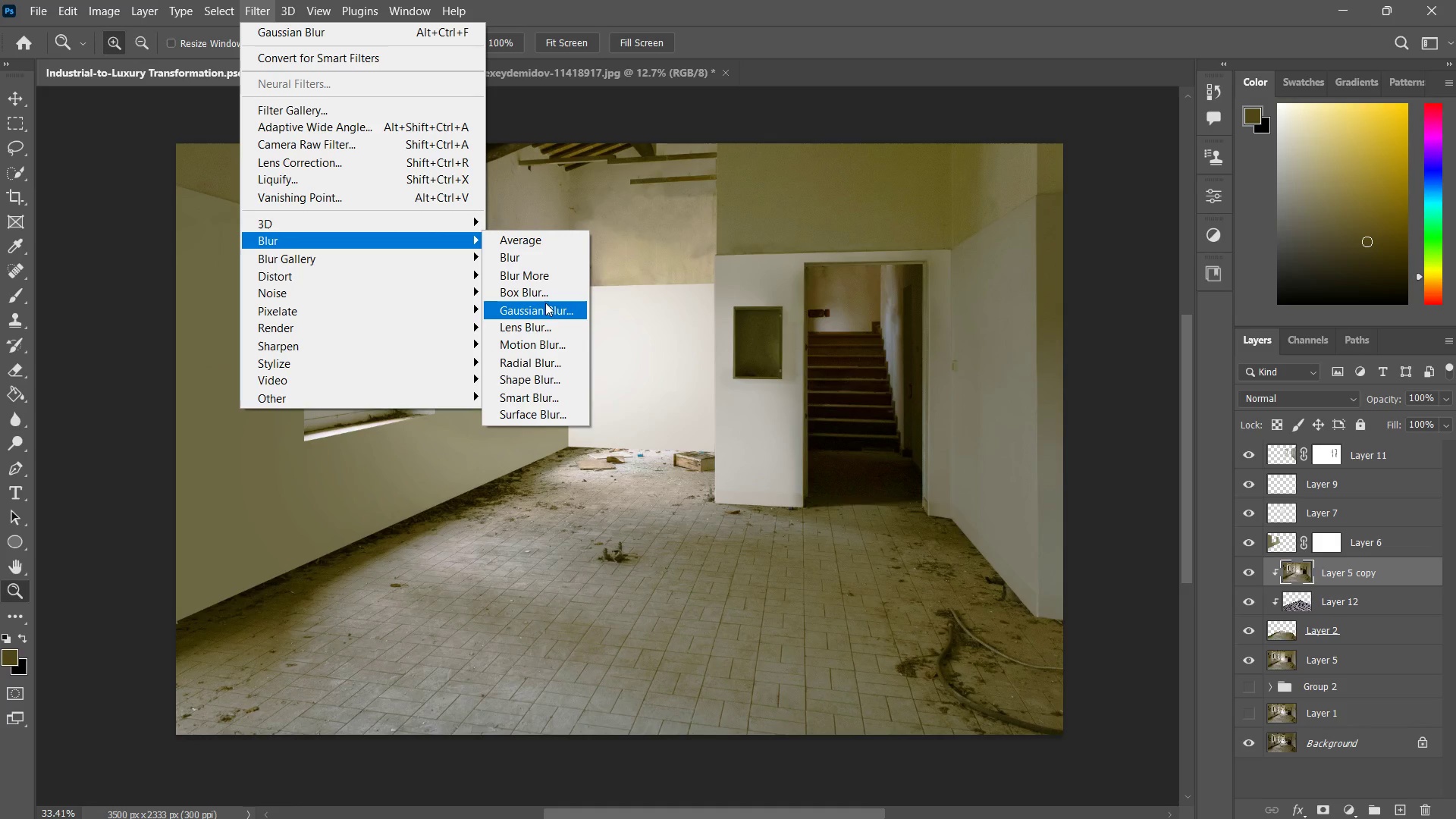 
left_click([544, 305])
 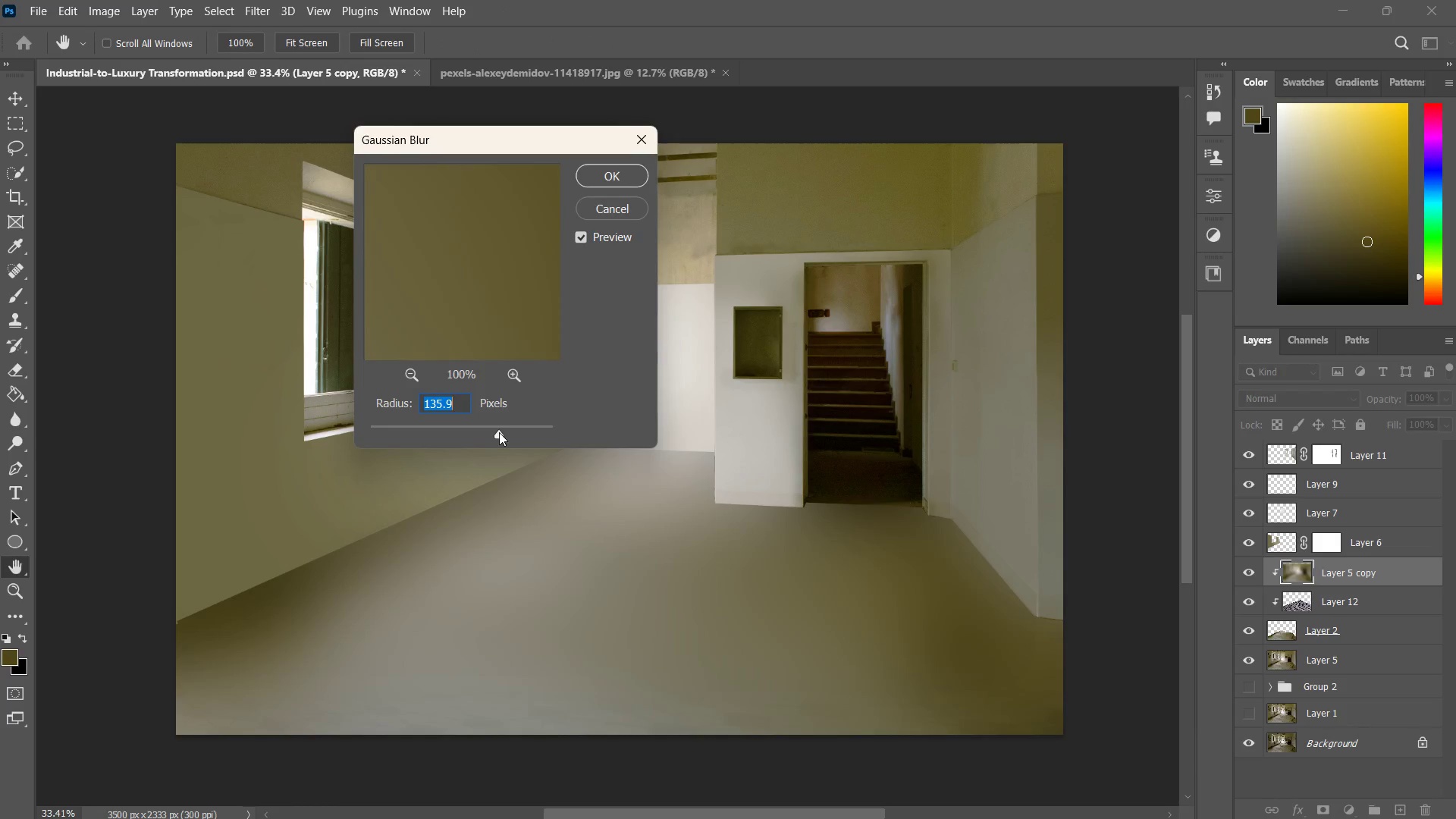 
left_click_drag(start_coordinate=[499, 432], to_coordinate=[505, 434])
 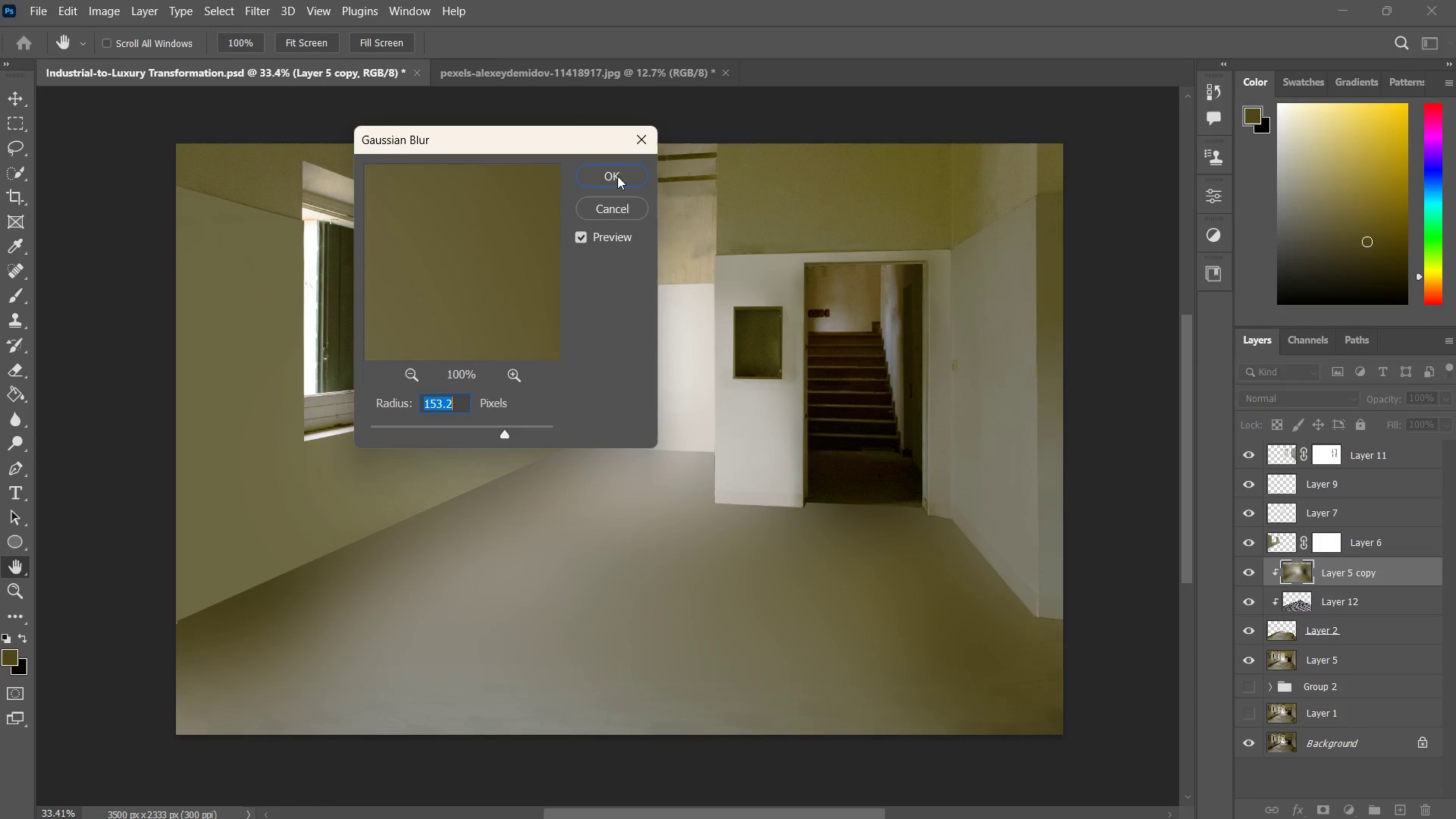 
left_click([617, 176])
 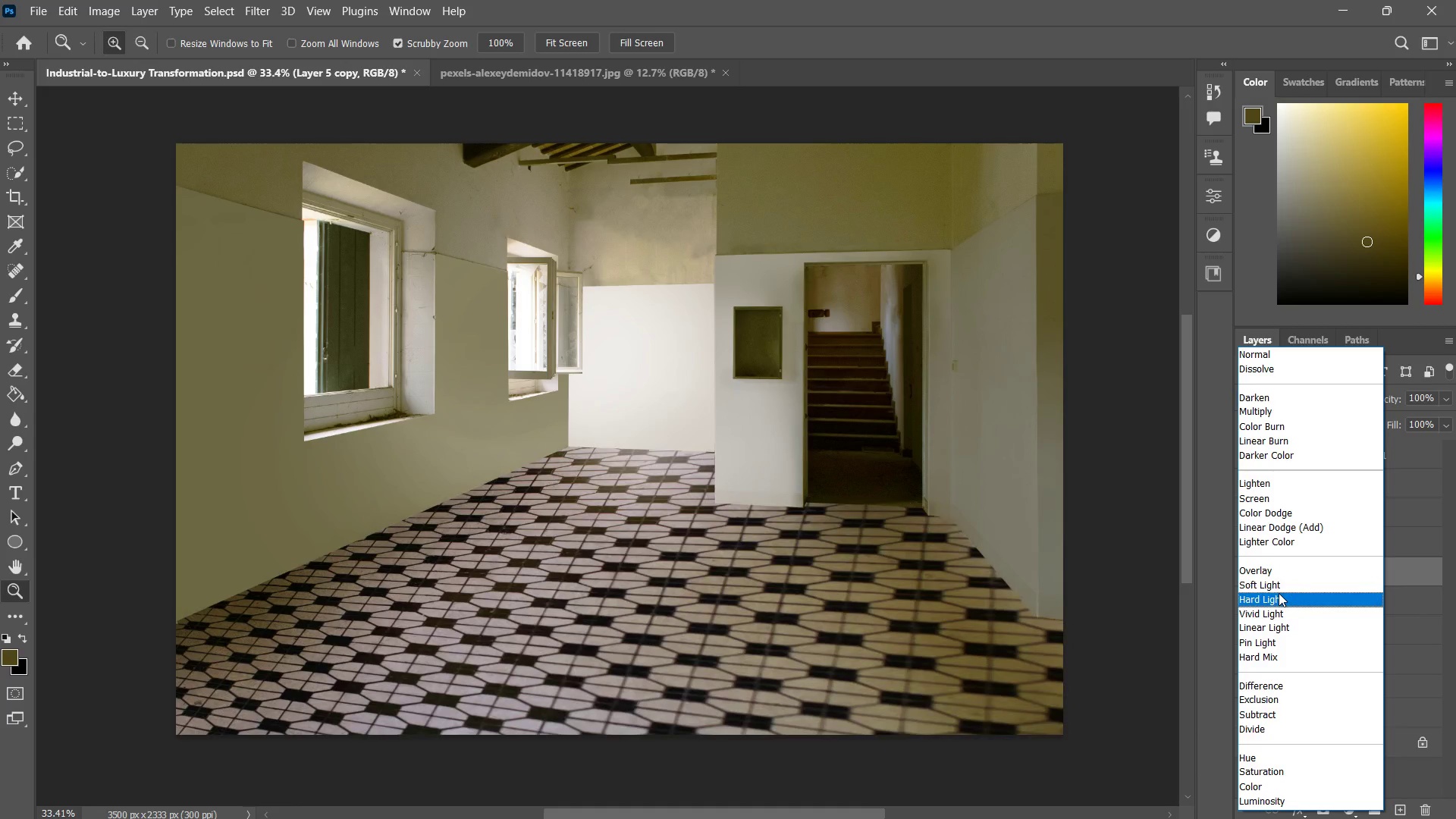 
wait(11.94)
 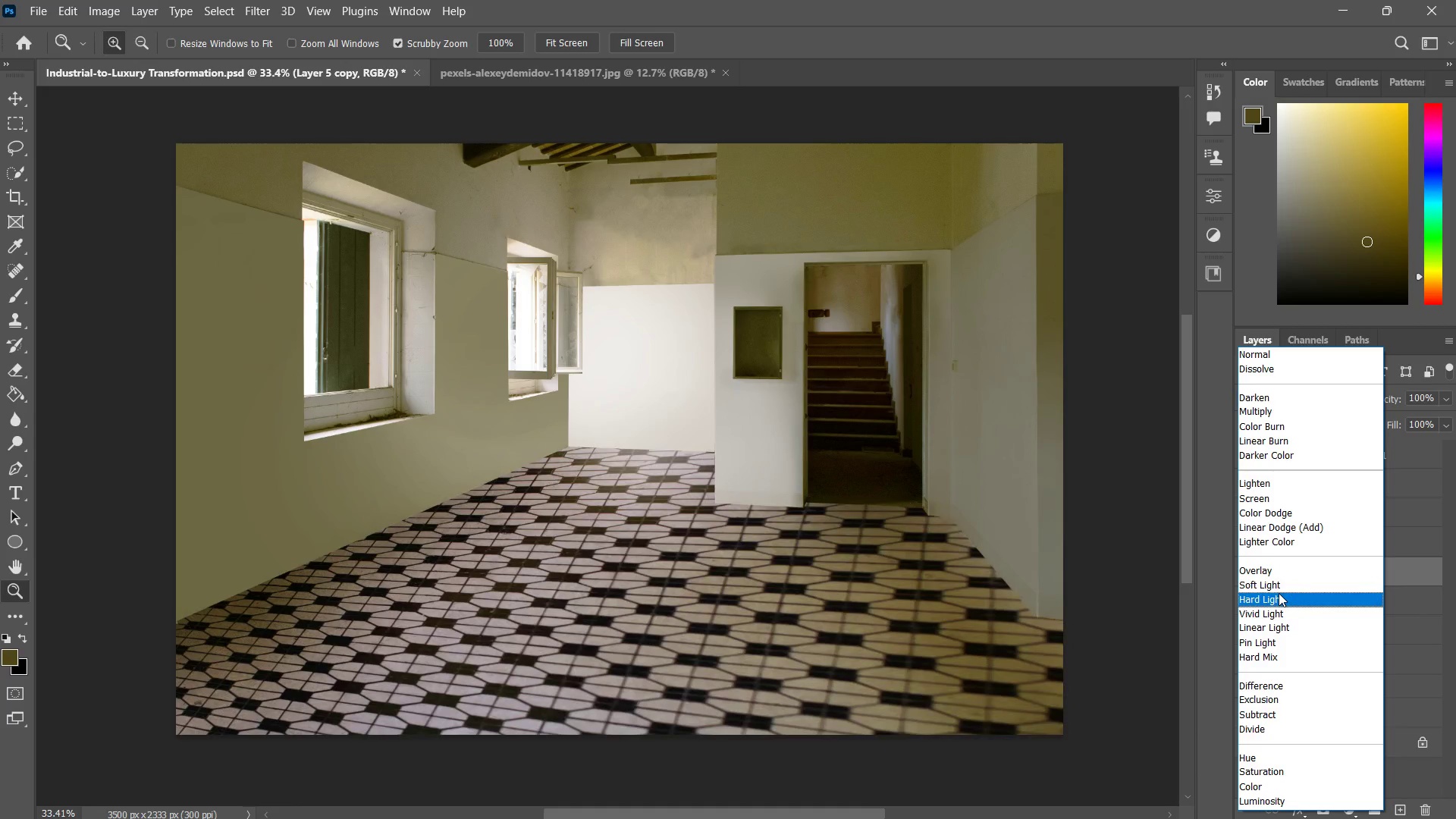 
left_click([1279, 593])
 